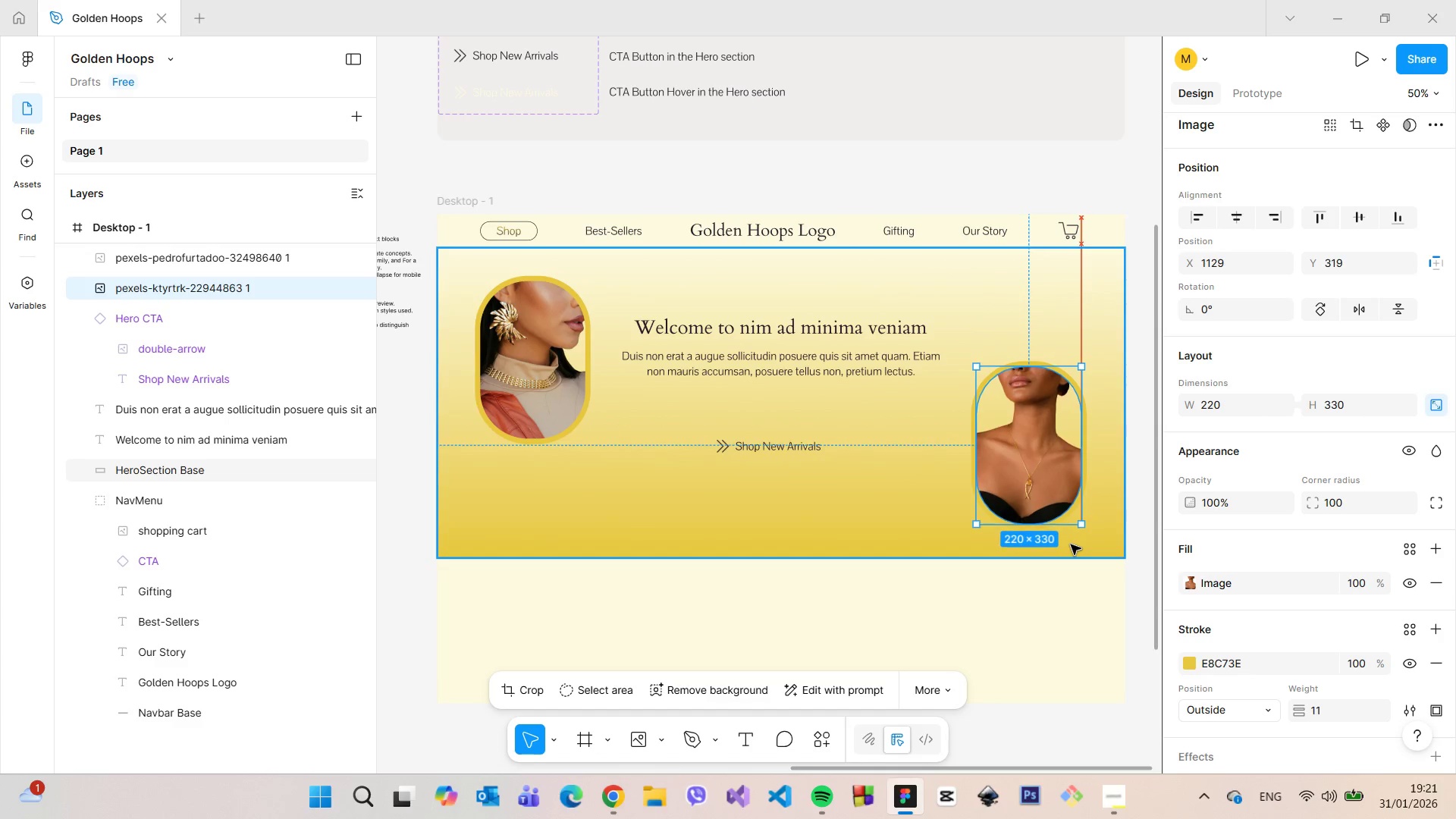 
key(ArrowDown)
 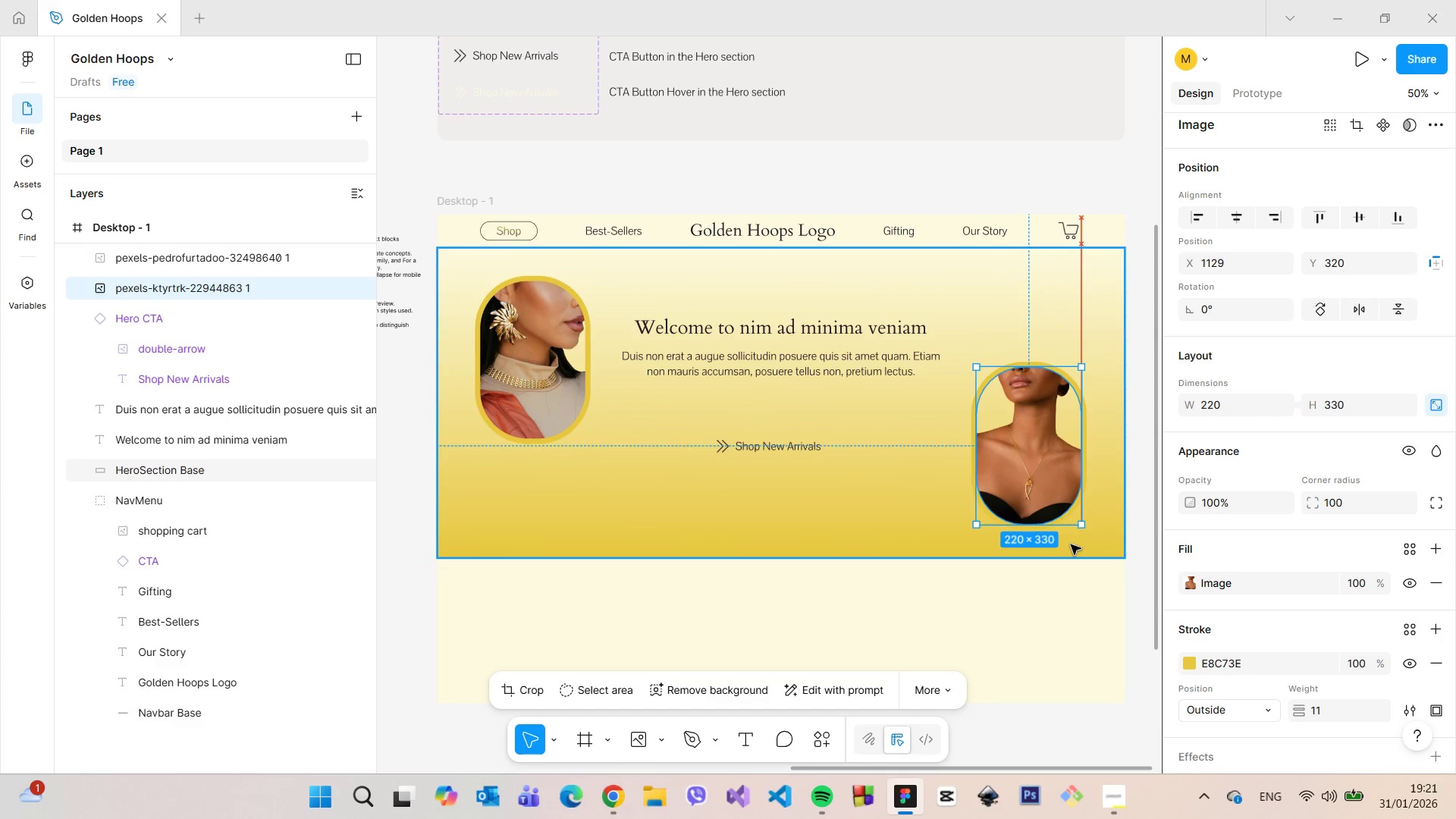 
hold_key(key=AltLeft, duration=0.56)
 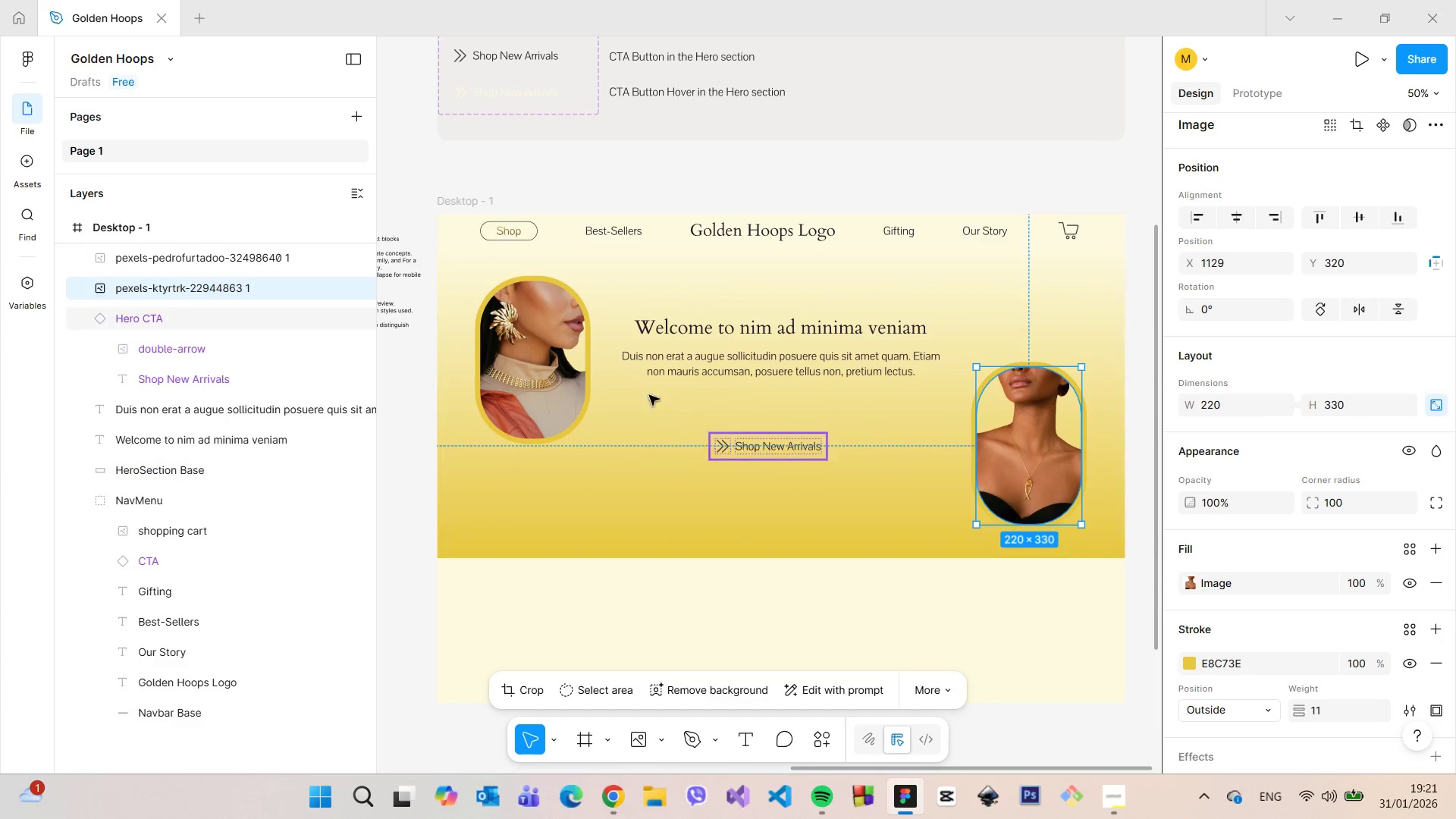 
left_click([568, 353])
 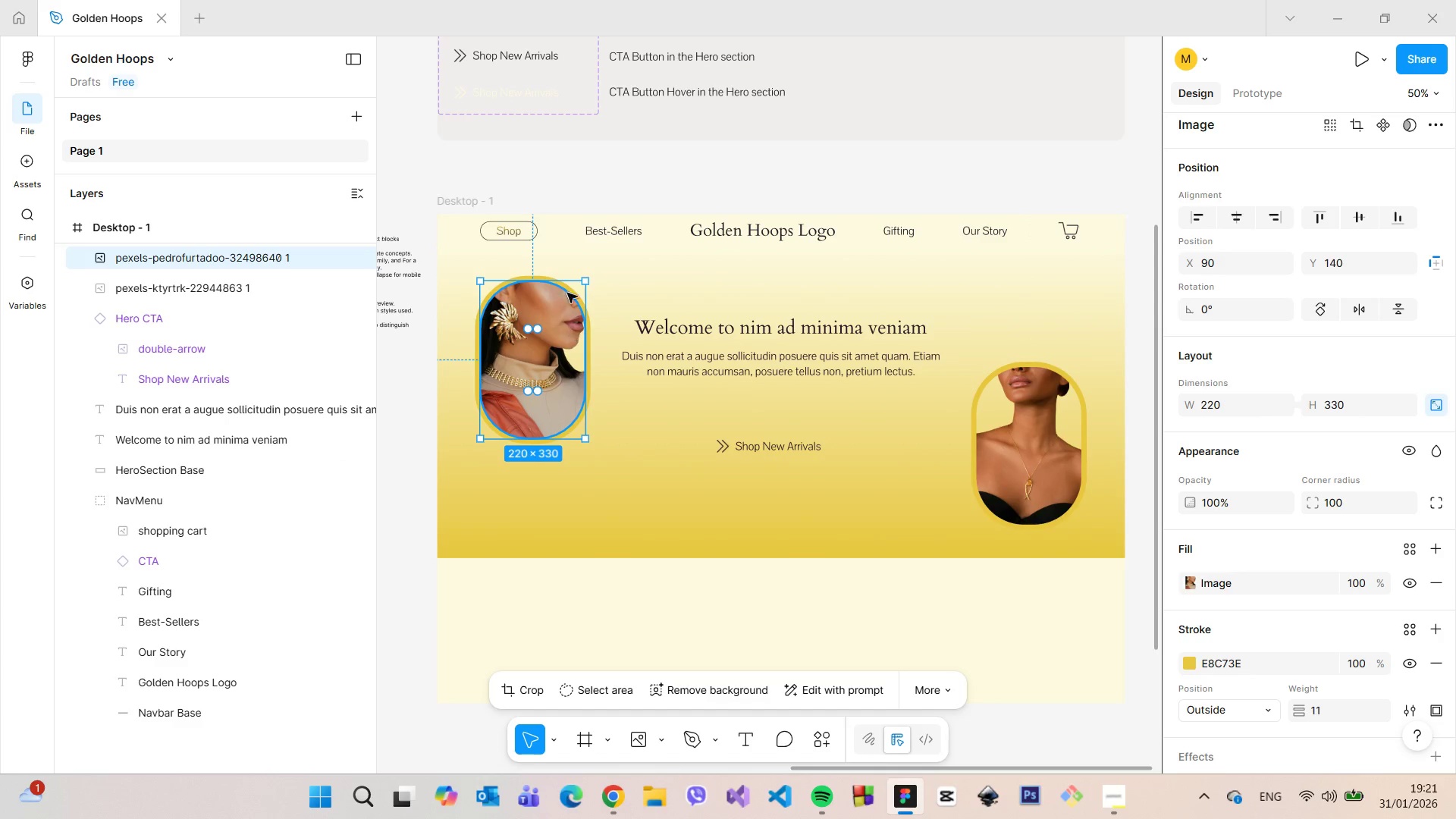 
hold_key(key=AltLeft, duration=0.41)
 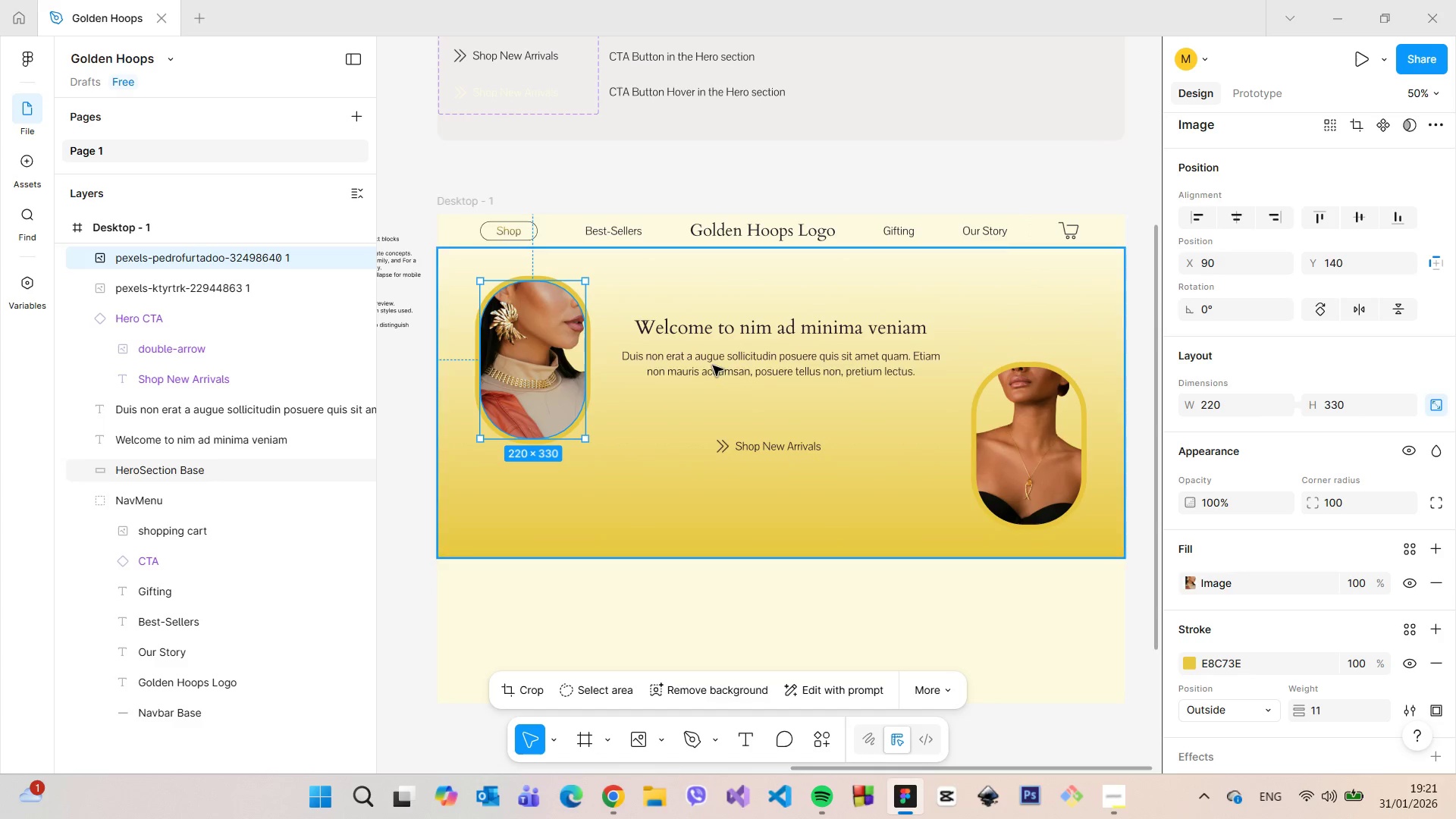 
hold_key(key=AltLeft, duration=0.84)
 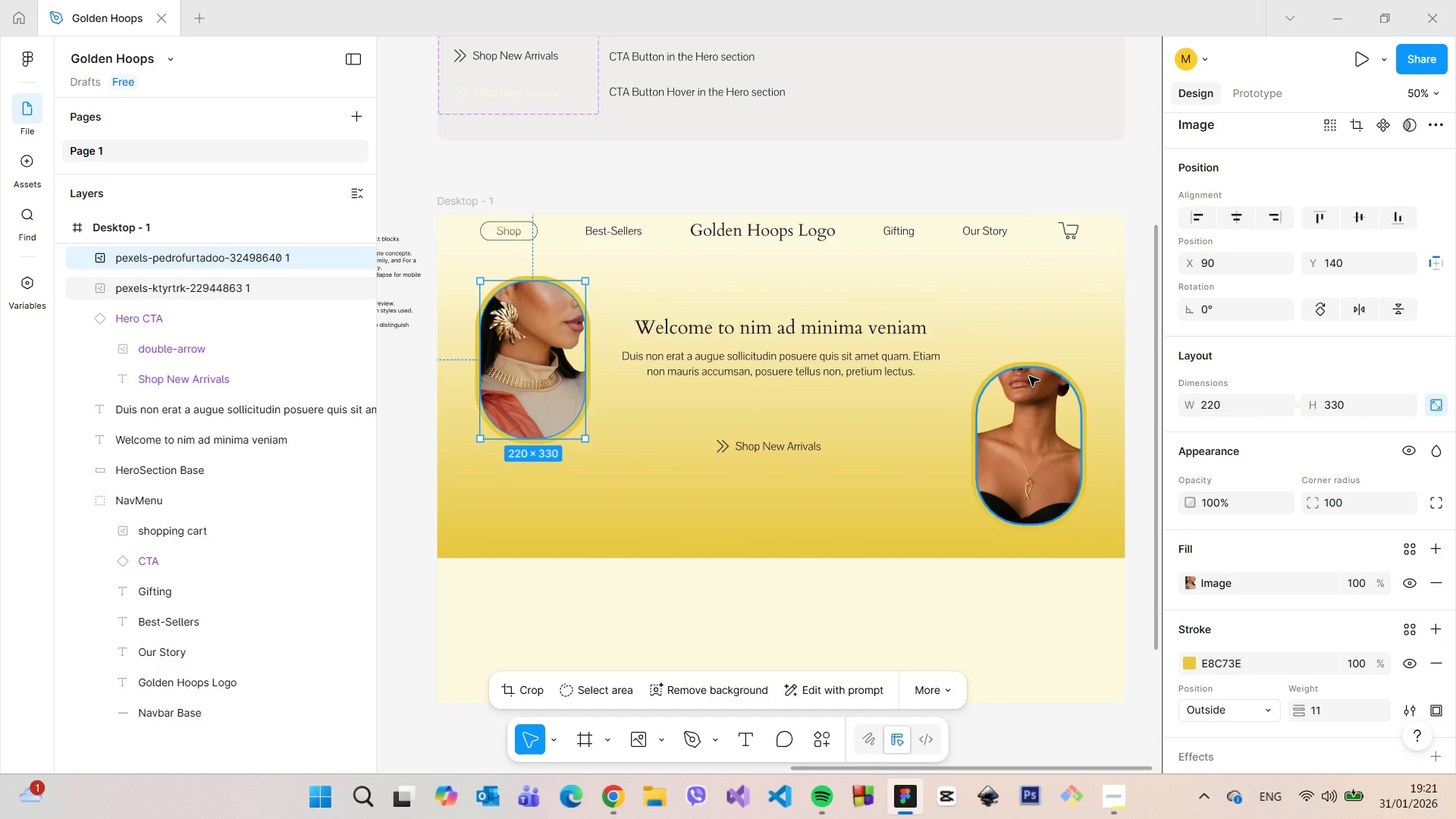 
left_click([1029, 376])
 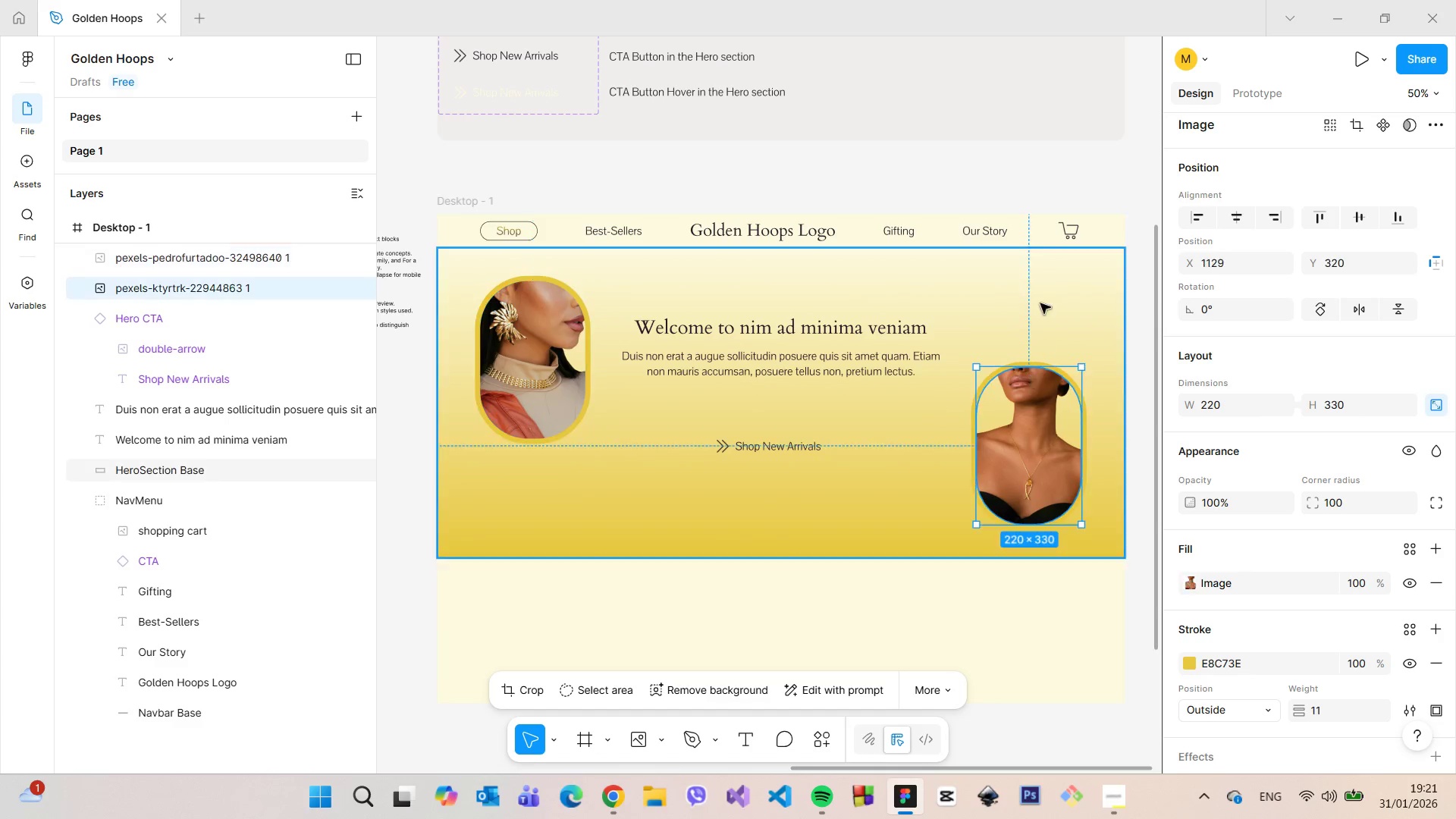 
hold_key(key=AltLeft, duration=1.42)
 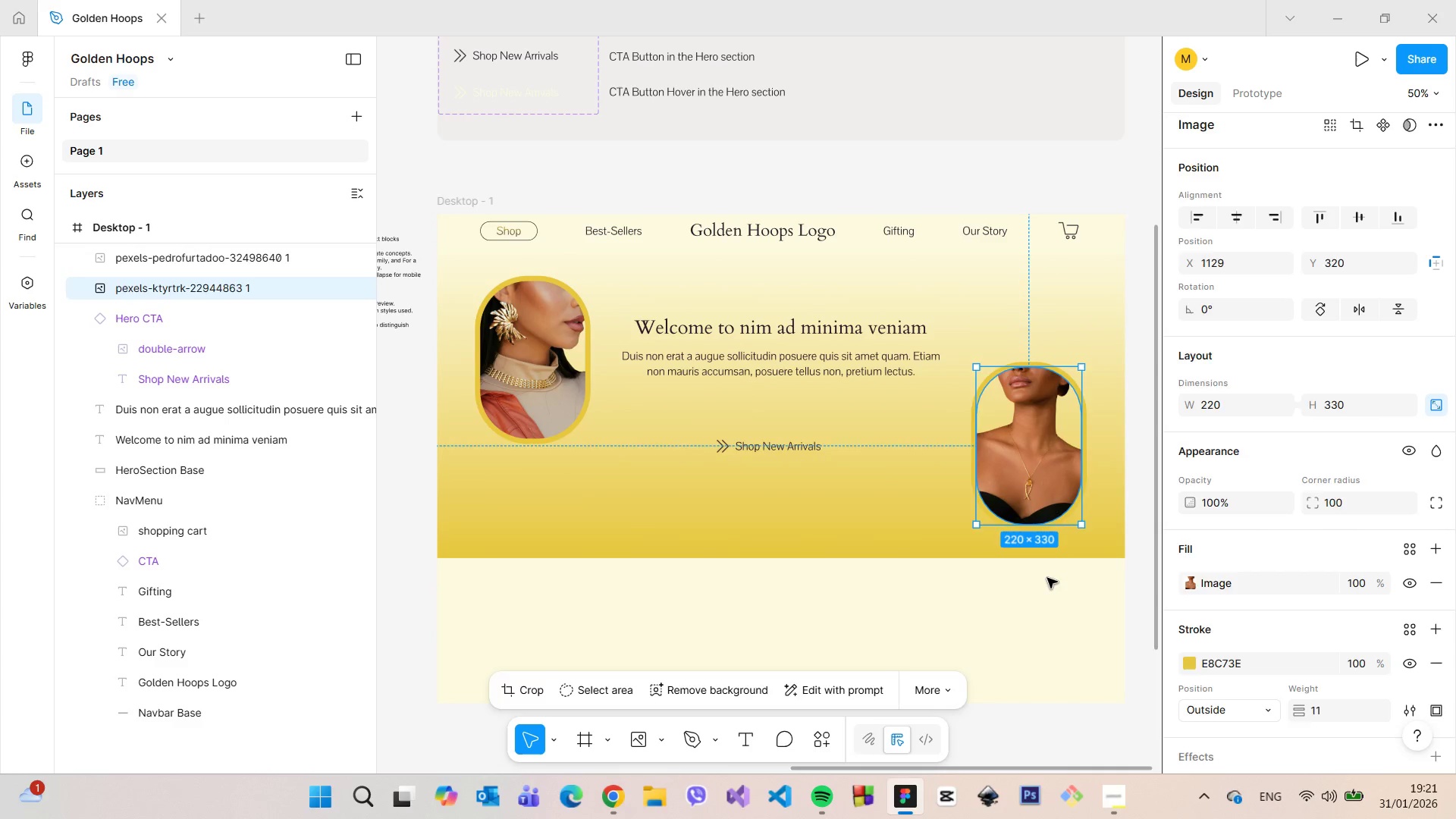 
left_click([1047, 578])
 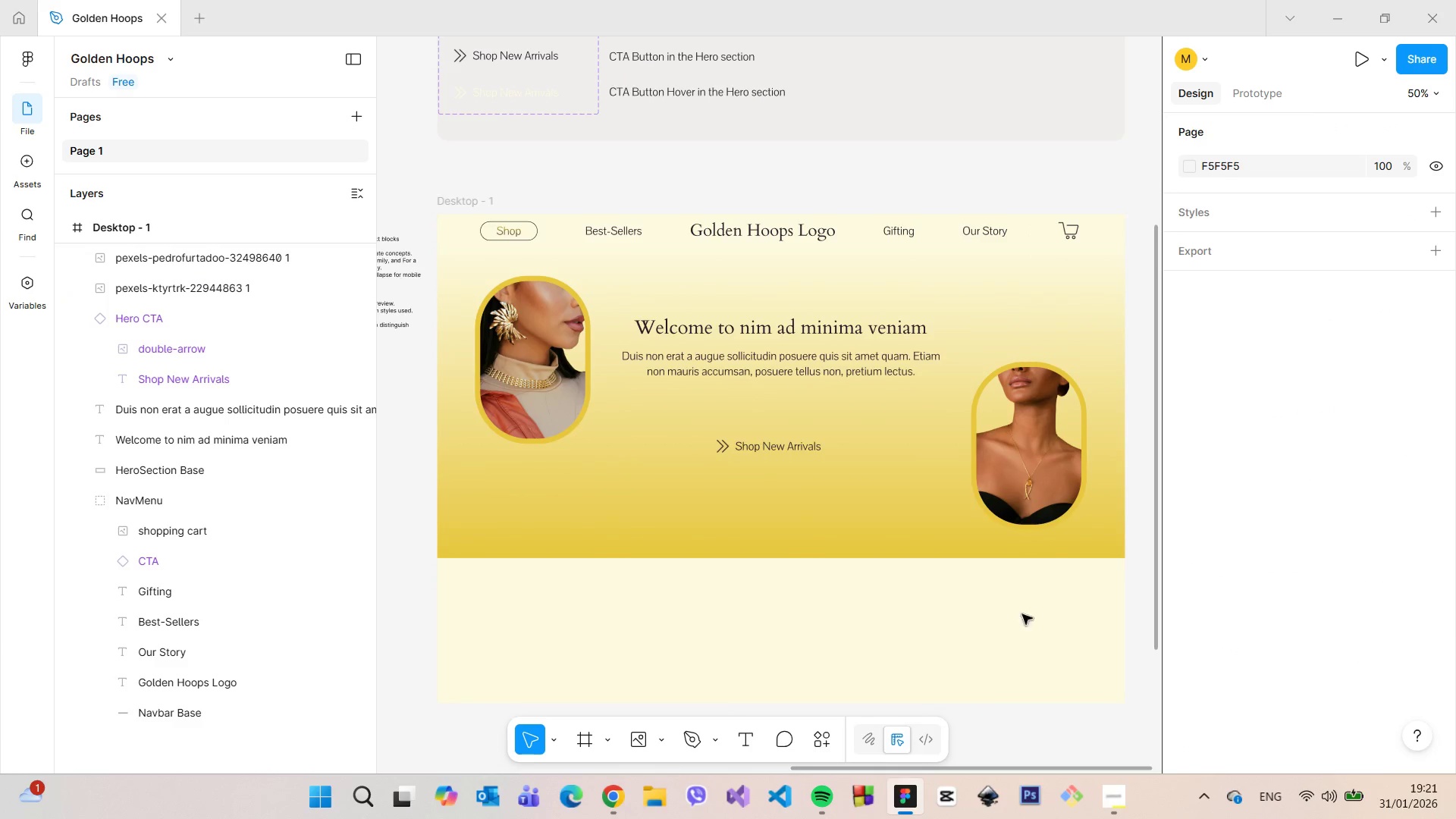 
scroll: coordinate [1018, 637], scroll_direction: down, amount: 7.0
 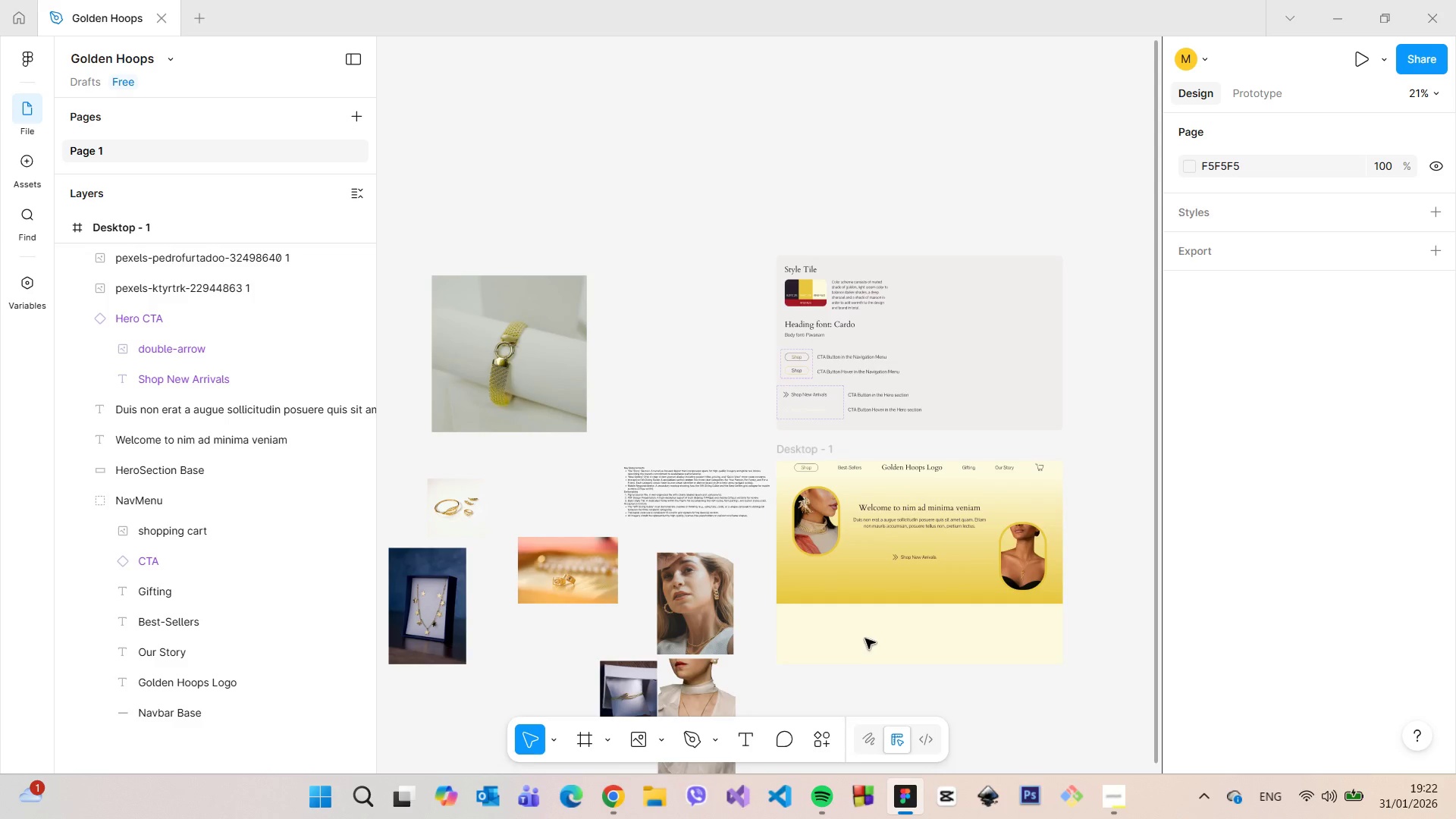 
wait(5.9)
 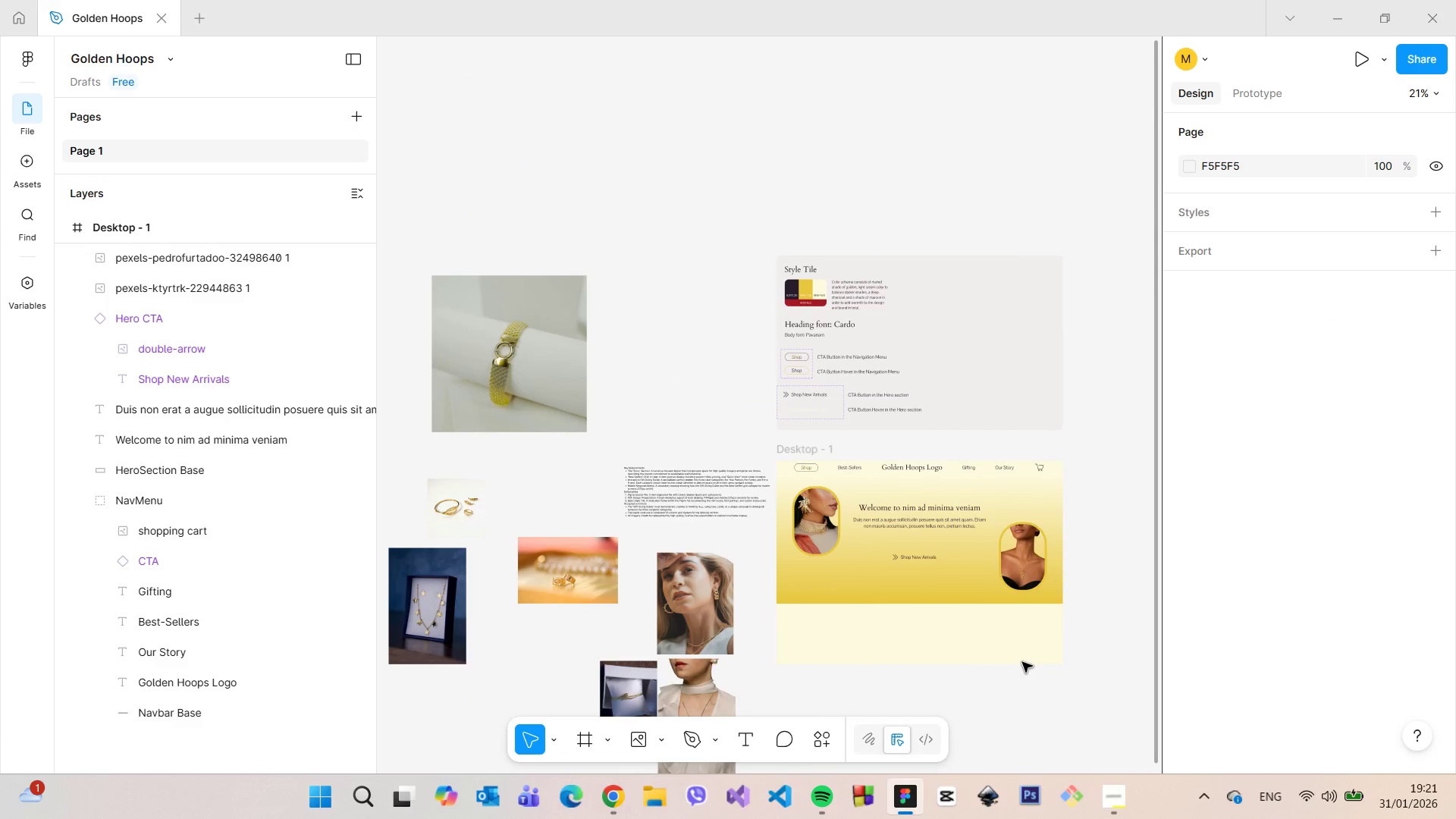 
hold_key(key=ControlLeft, duration=1.5)
scroll: coordinate [996, 731], scroll_direction: up, amount: 4.0
 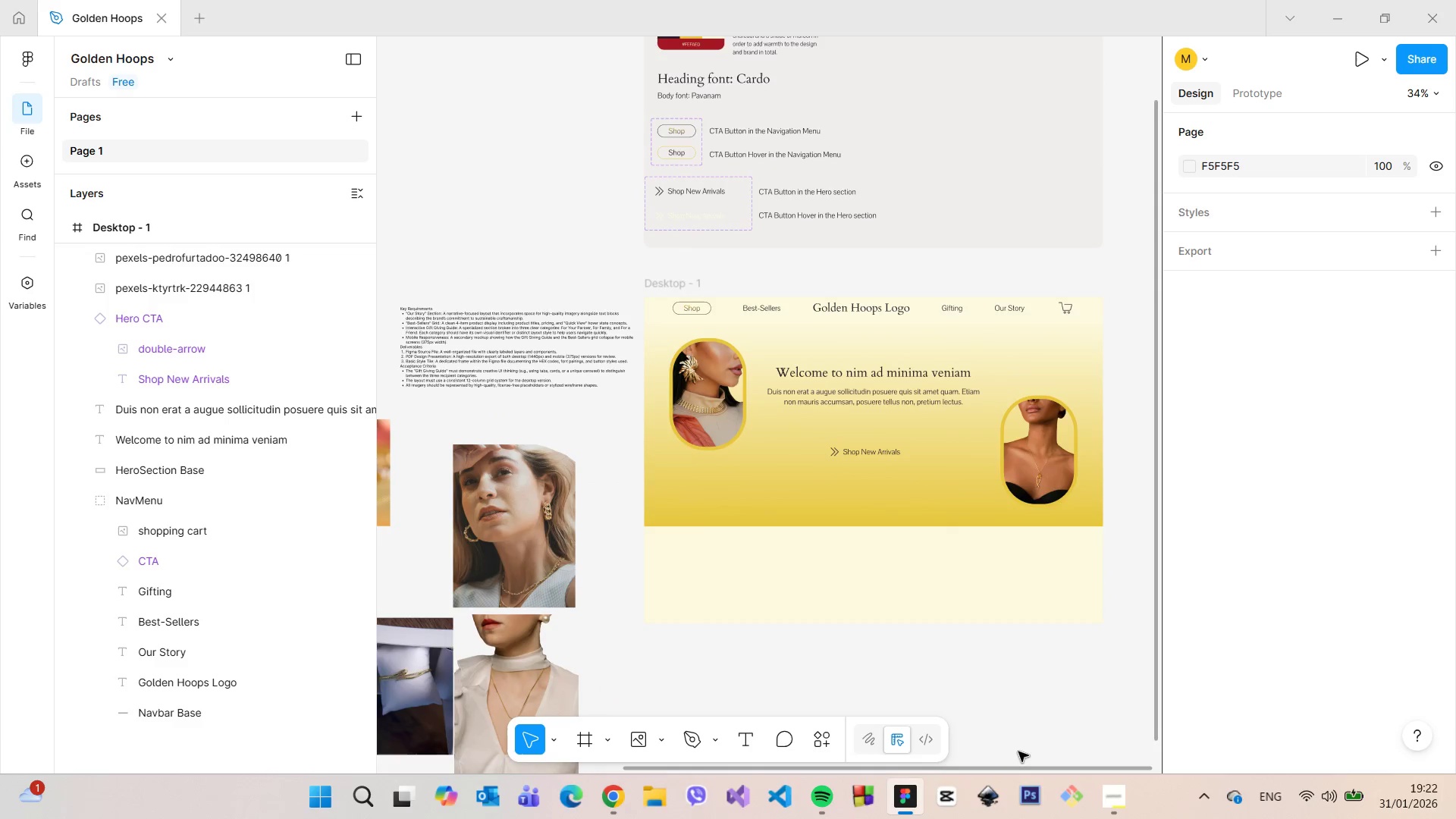 
hold_key(key=ControlLeft, duration=0.66)
 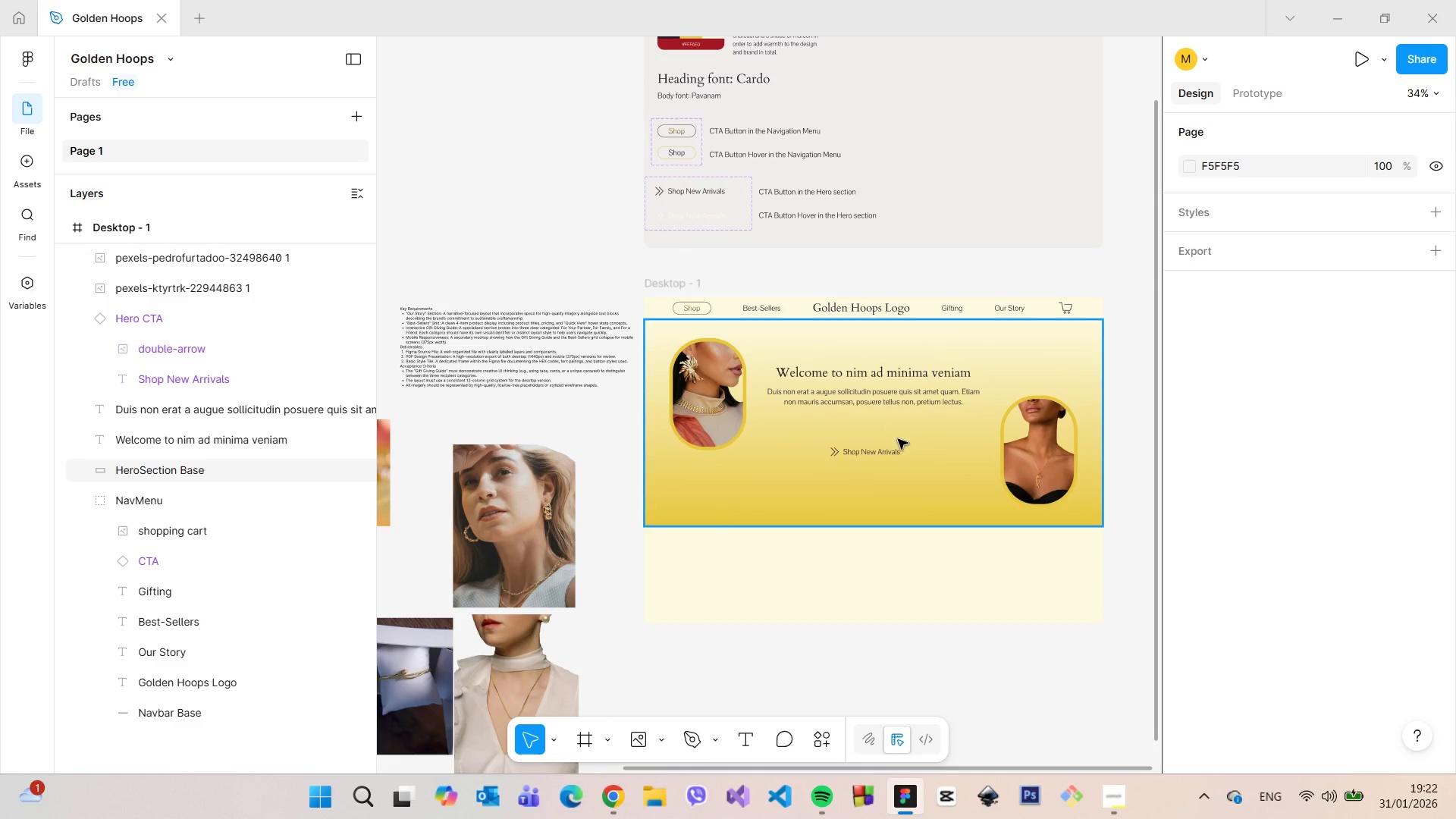 
left_click([888, 455])
 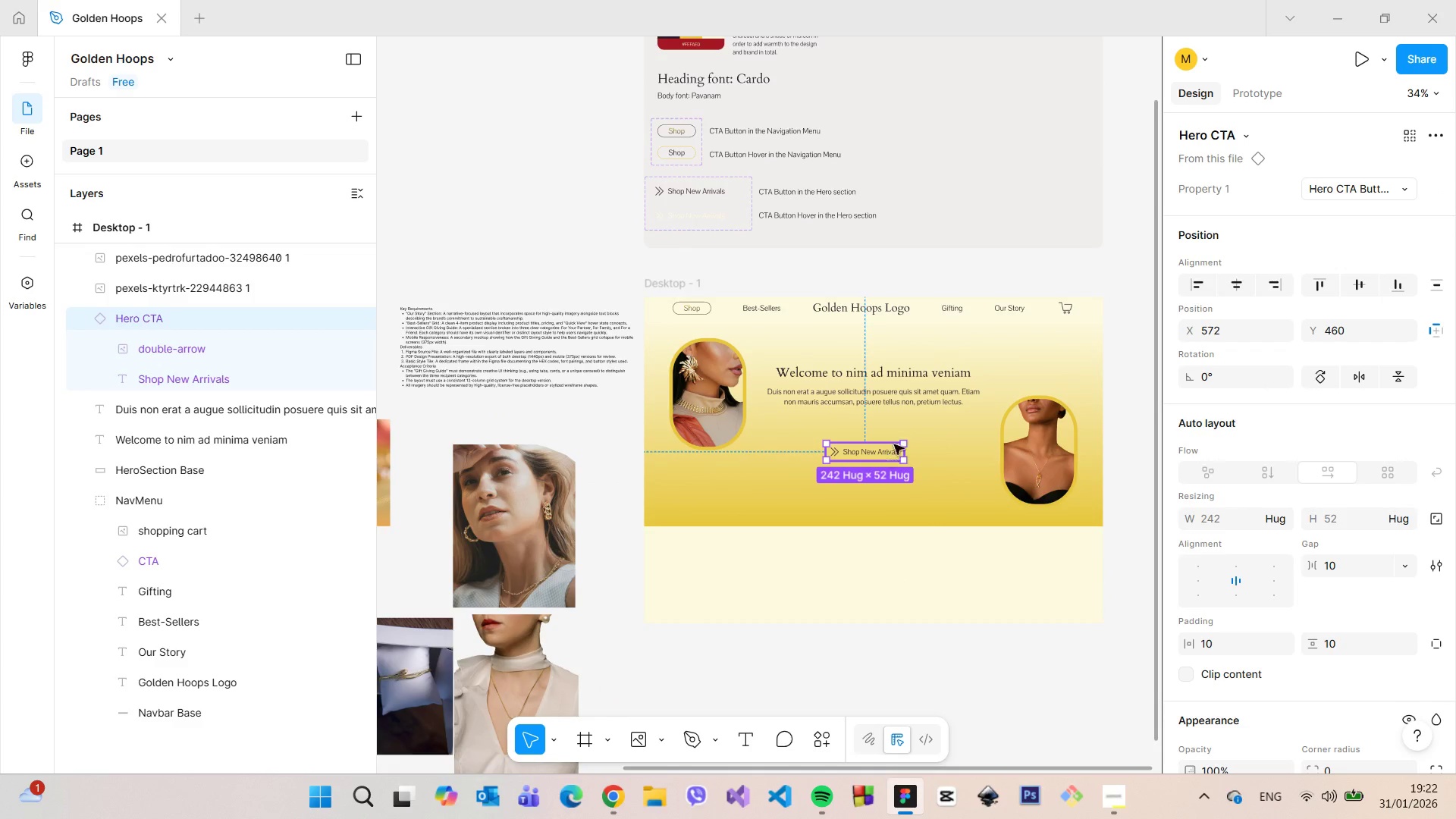 
hold_key(key=ShiftLeft, duration=1.5)
left_click([890, 401])
 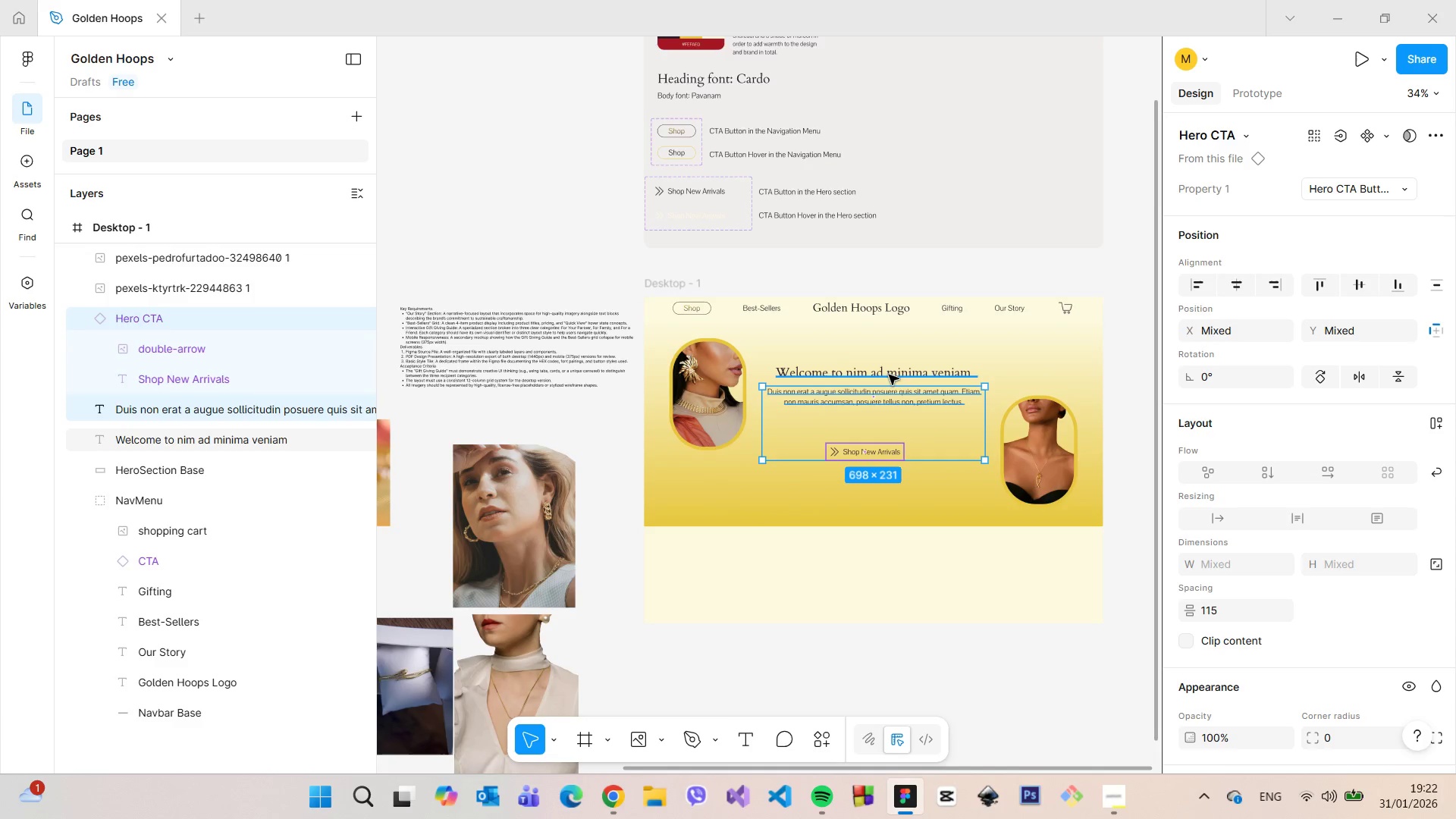 
hold_key(key=ShiftLeft, duration=0.92)
left_click([888, 375])
 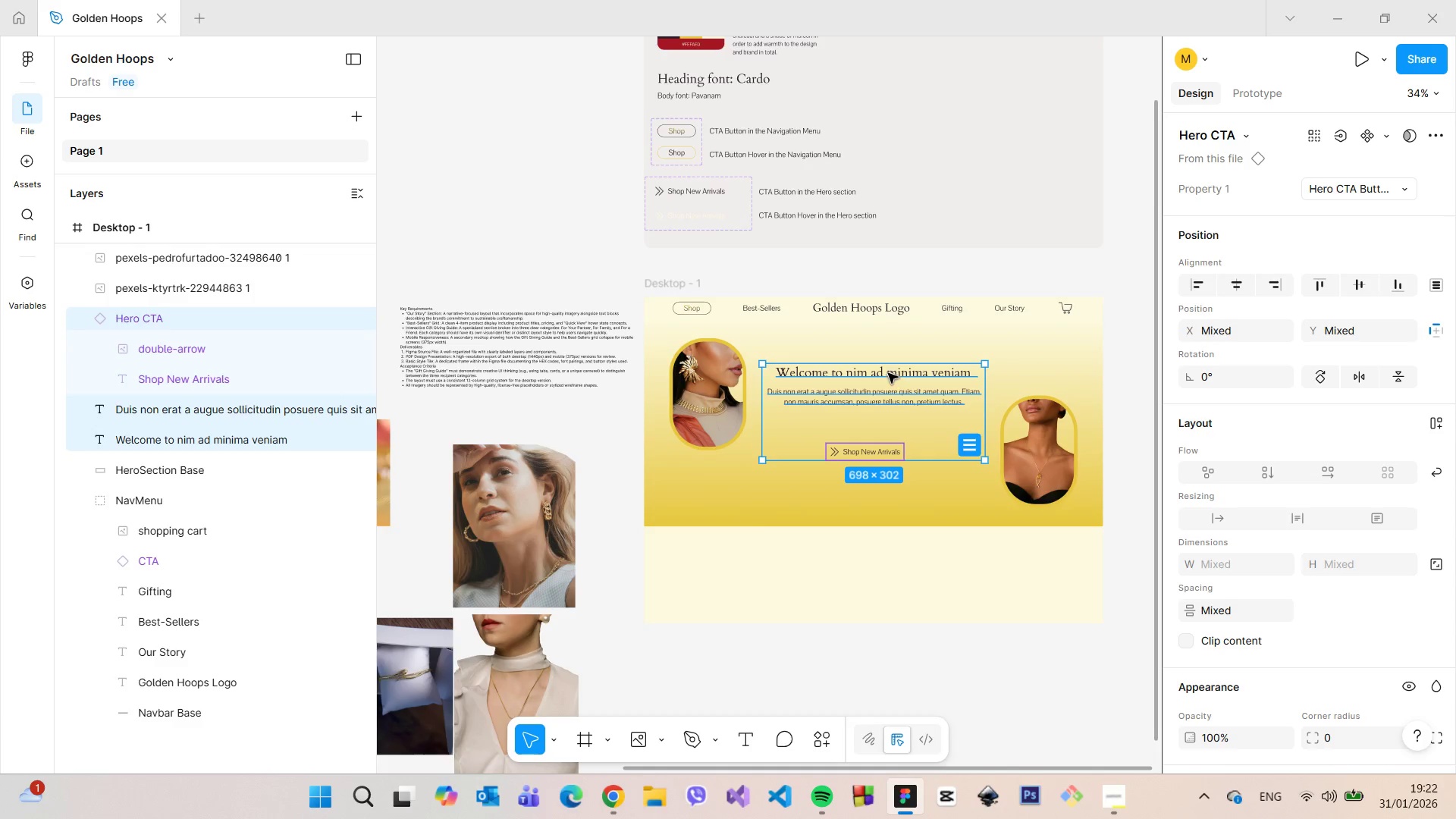 
left_click_drag(start_coordinate=[891, 373], to_coordinate=[892, 387])
 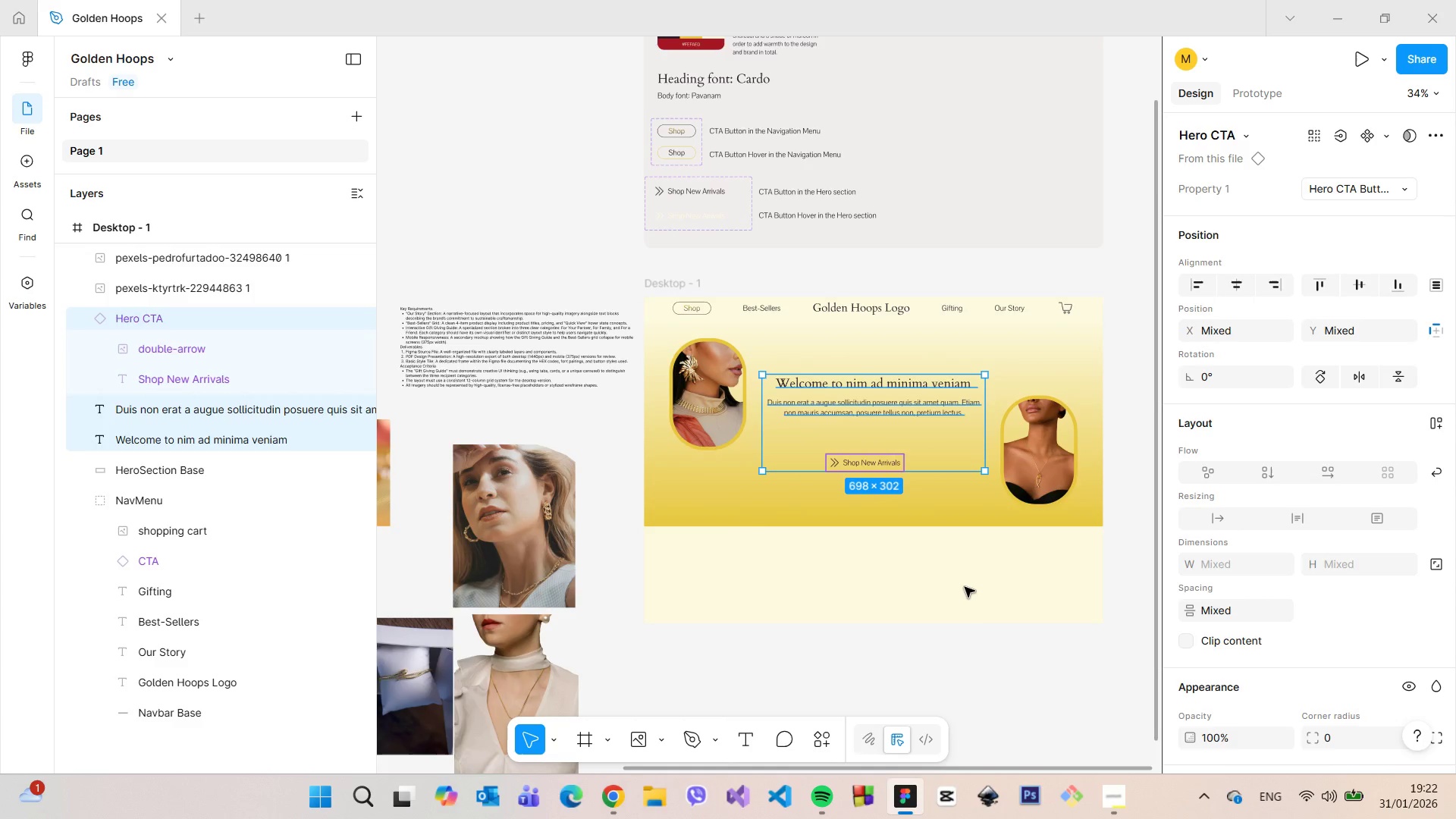 
left_click([965, 587])
 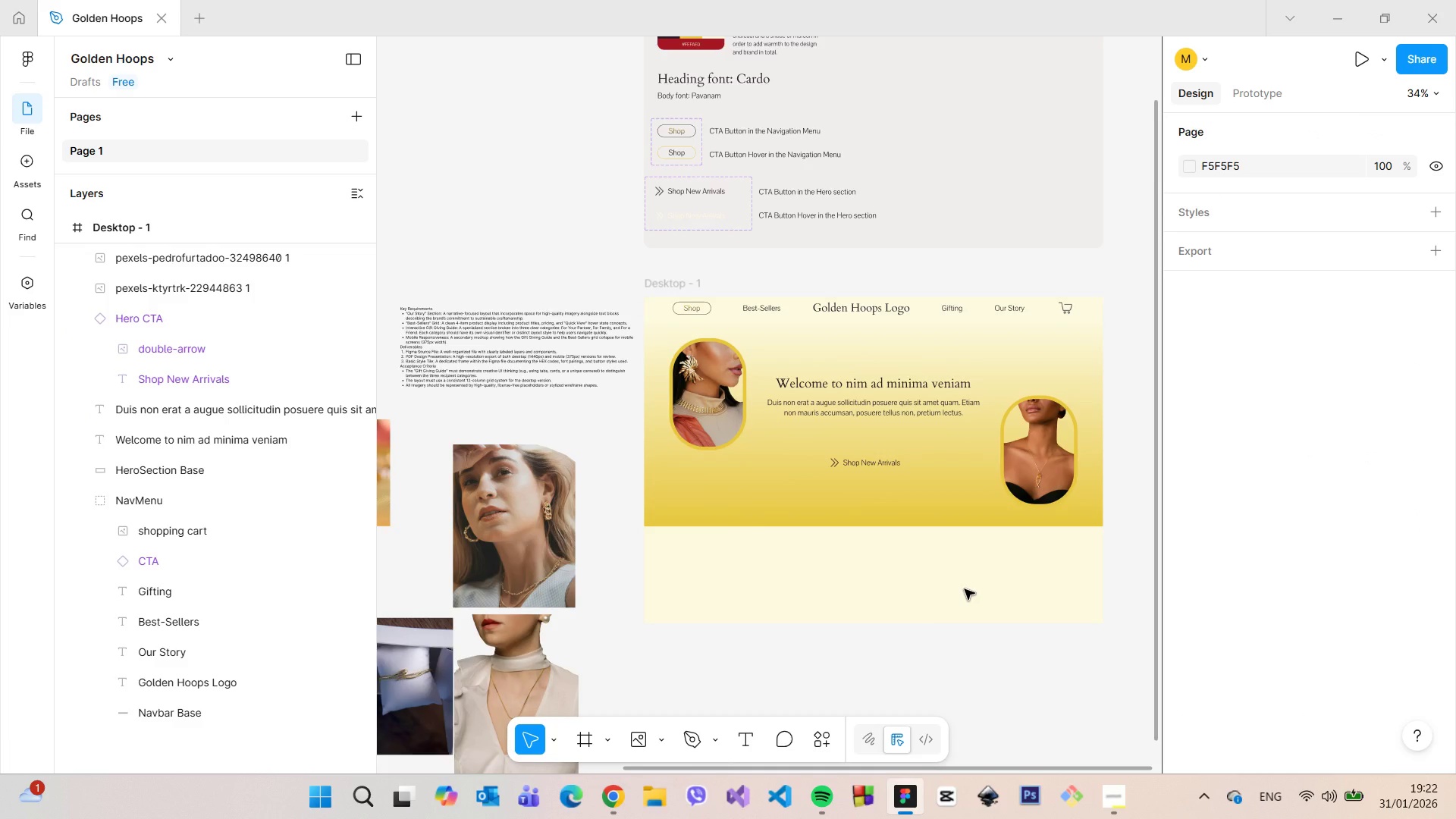 
scroll: coordinate [965, 589], scroll_direction: down, amount: 3.0
 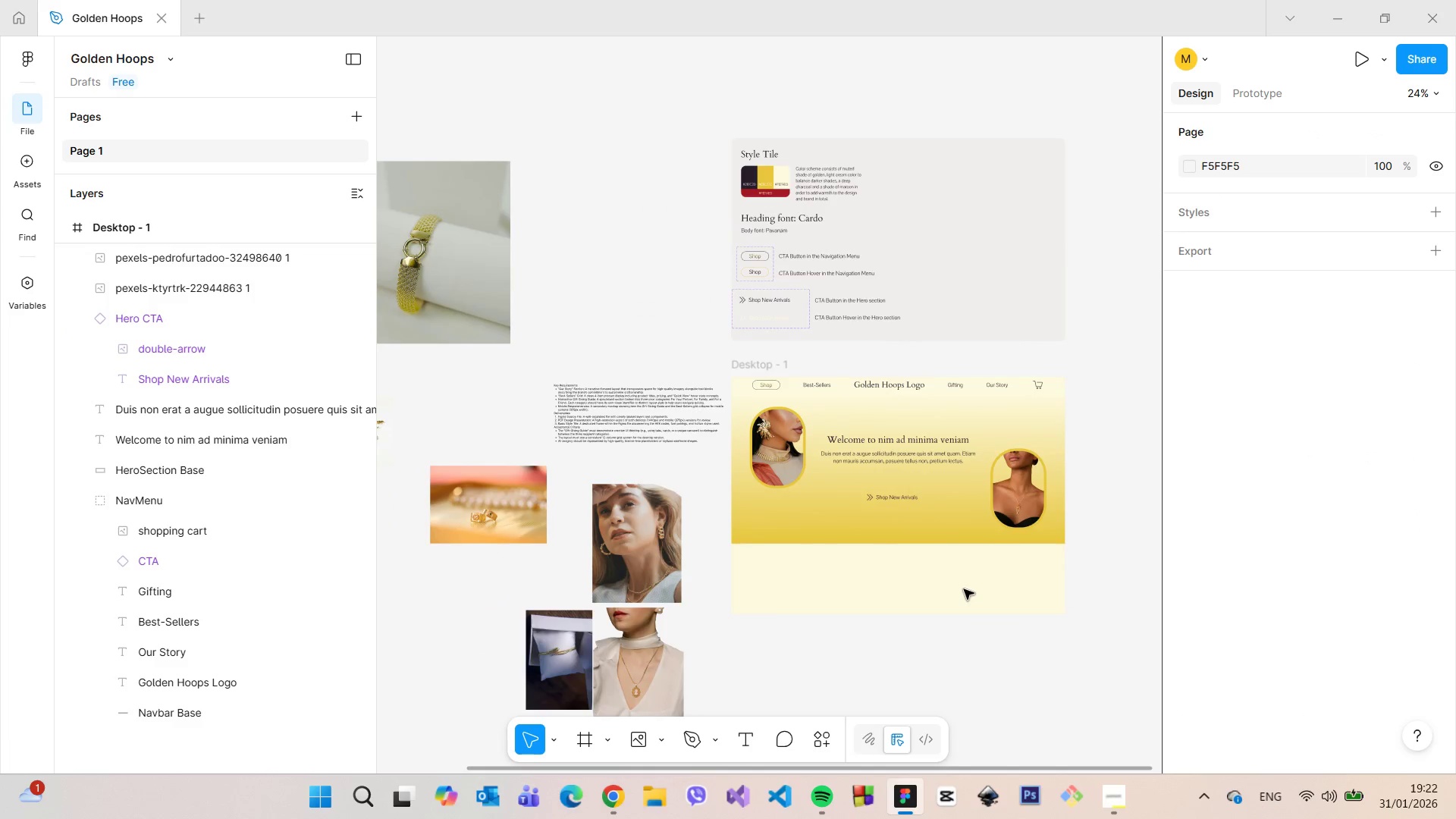 
scroll: coordinate [1031, 557], scroll_direction: up, amount: 8.0
 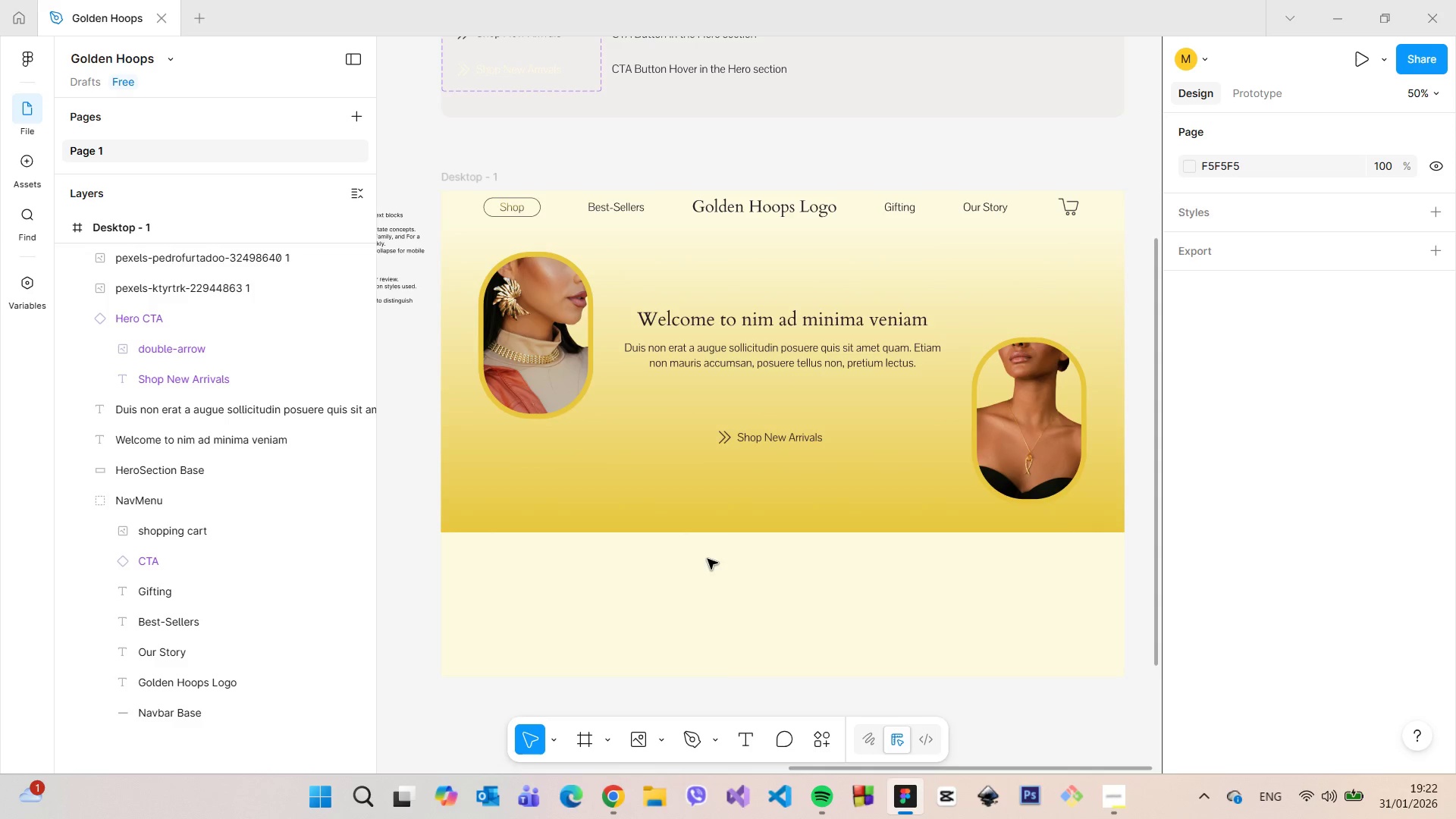 
wait(9.46)
 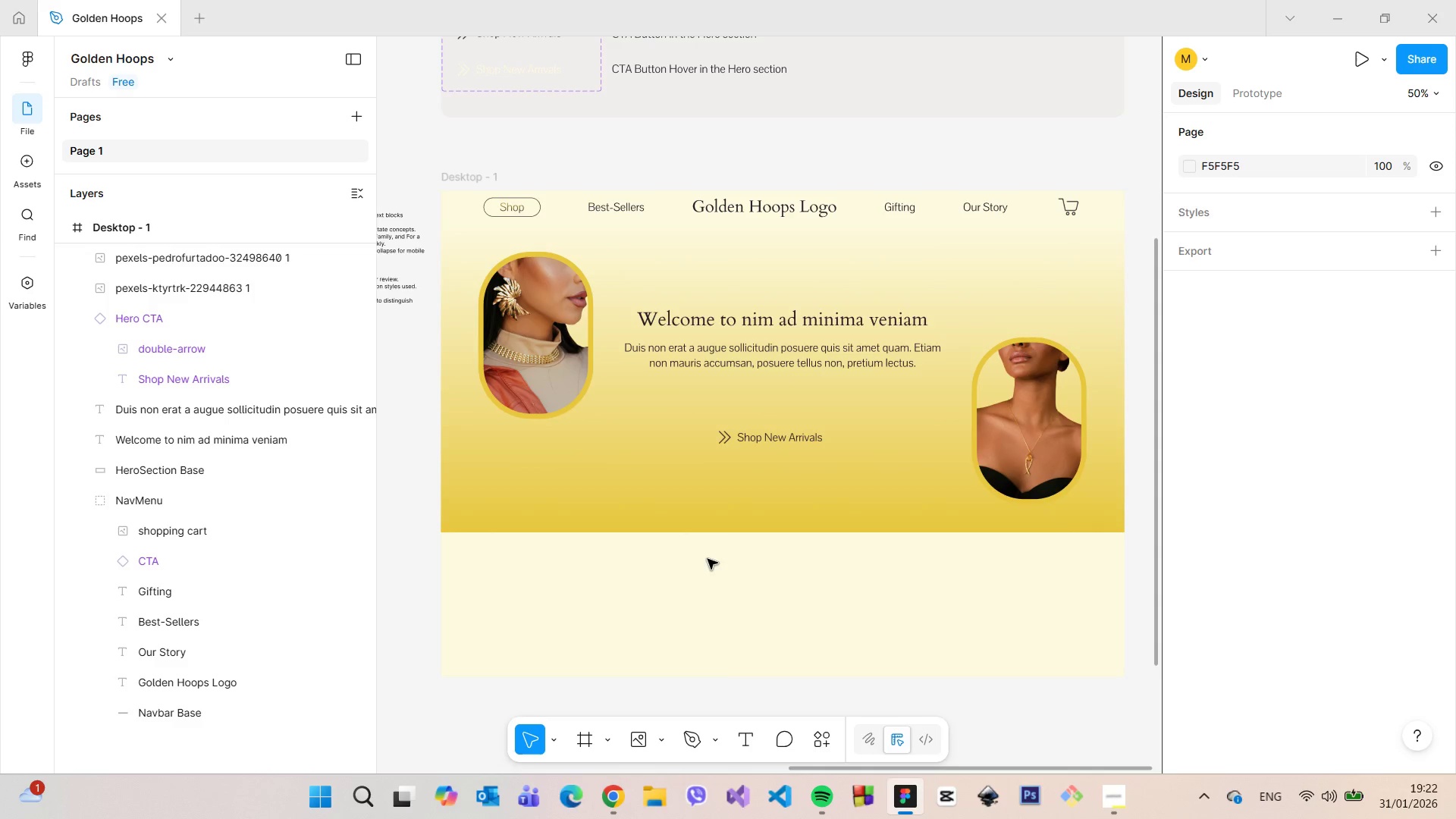 
scroll: coordinate [566, 468], scroll_direction: down, amount: 4.0
 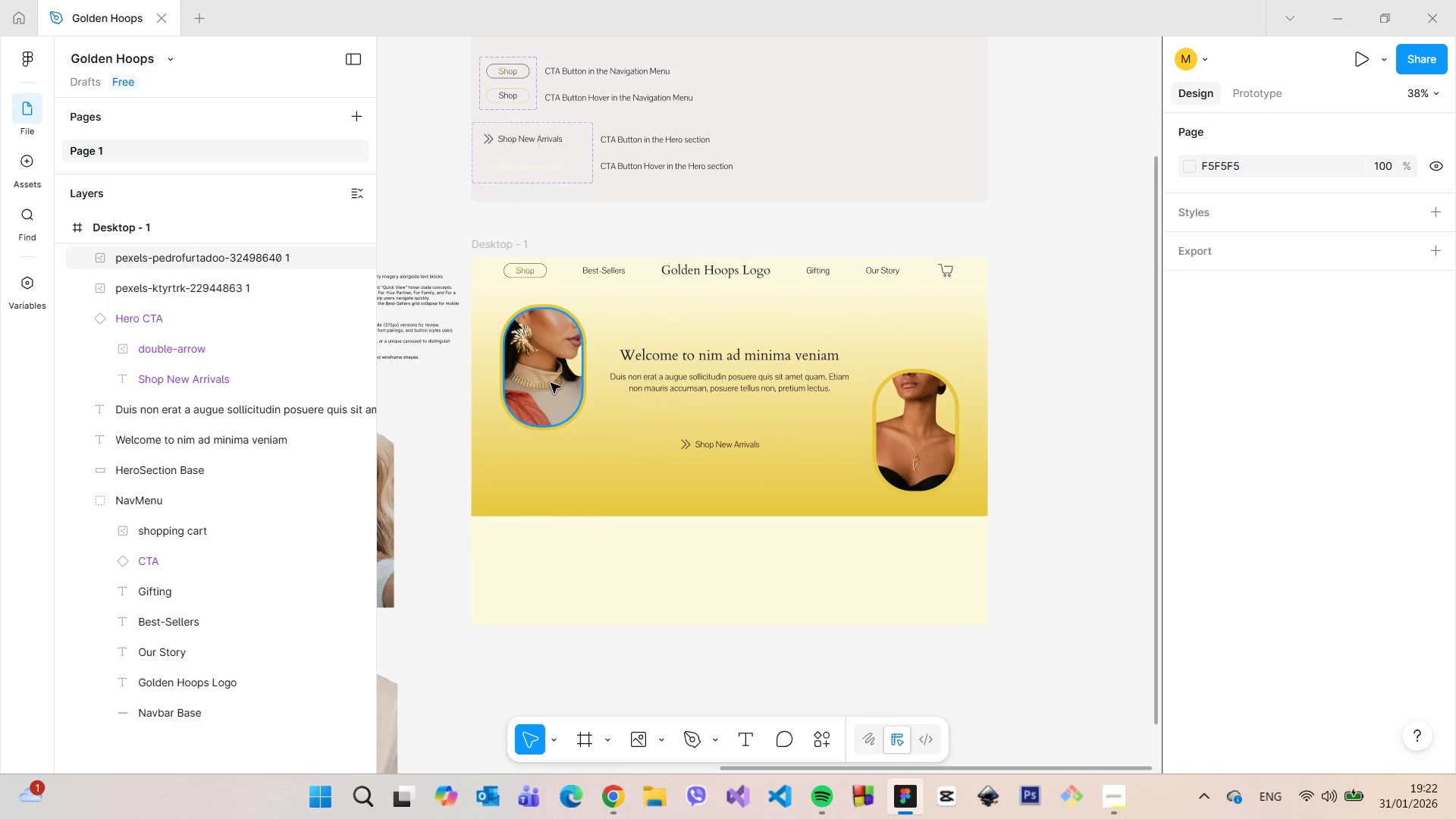 
left_click([551, 383])
 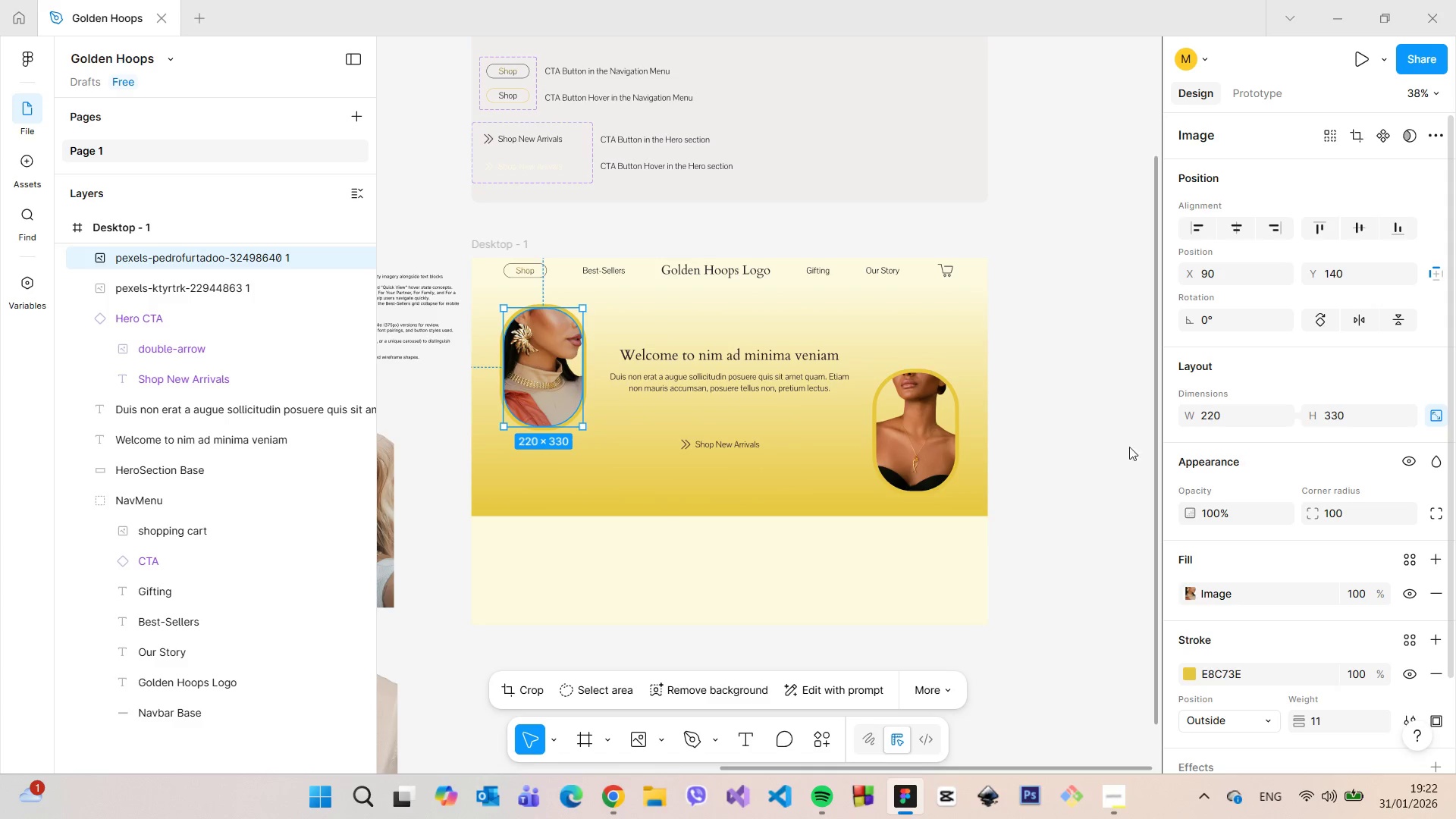 
scroll: coordinate [306, 287], scroll_direction: up, amount: 1.0
 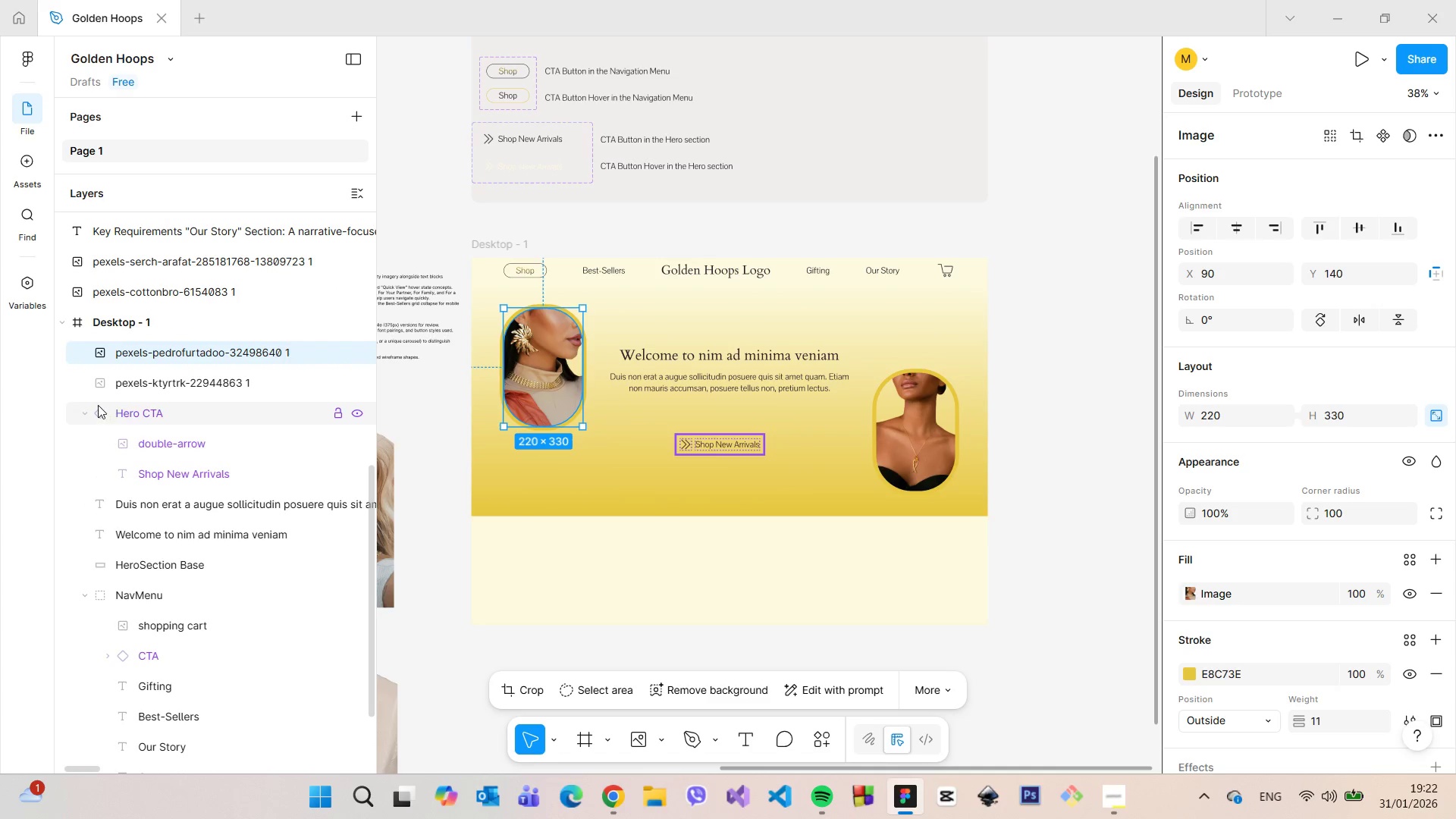 
left_click([82, 406])
 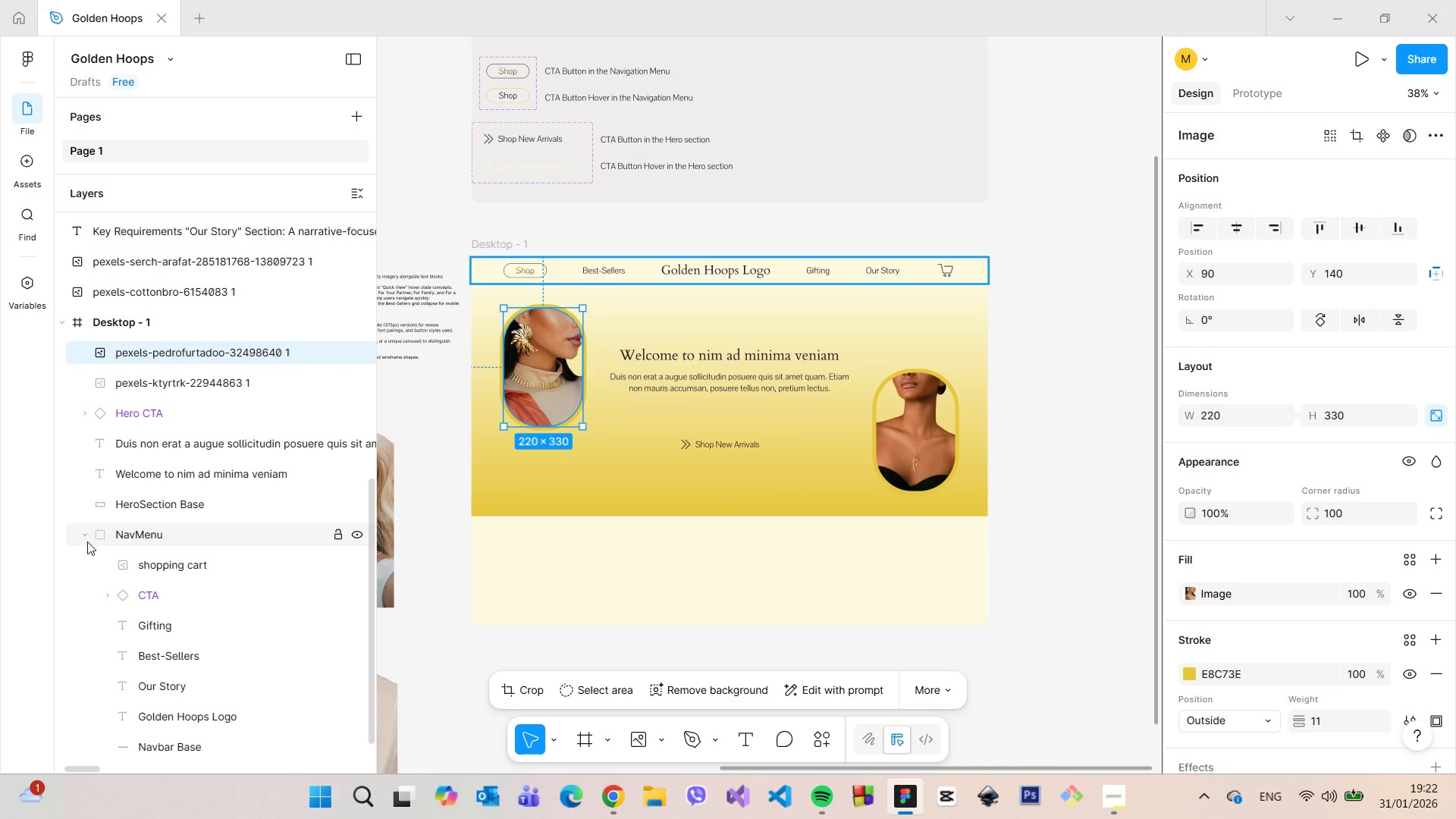 
left_click([80, 538])
 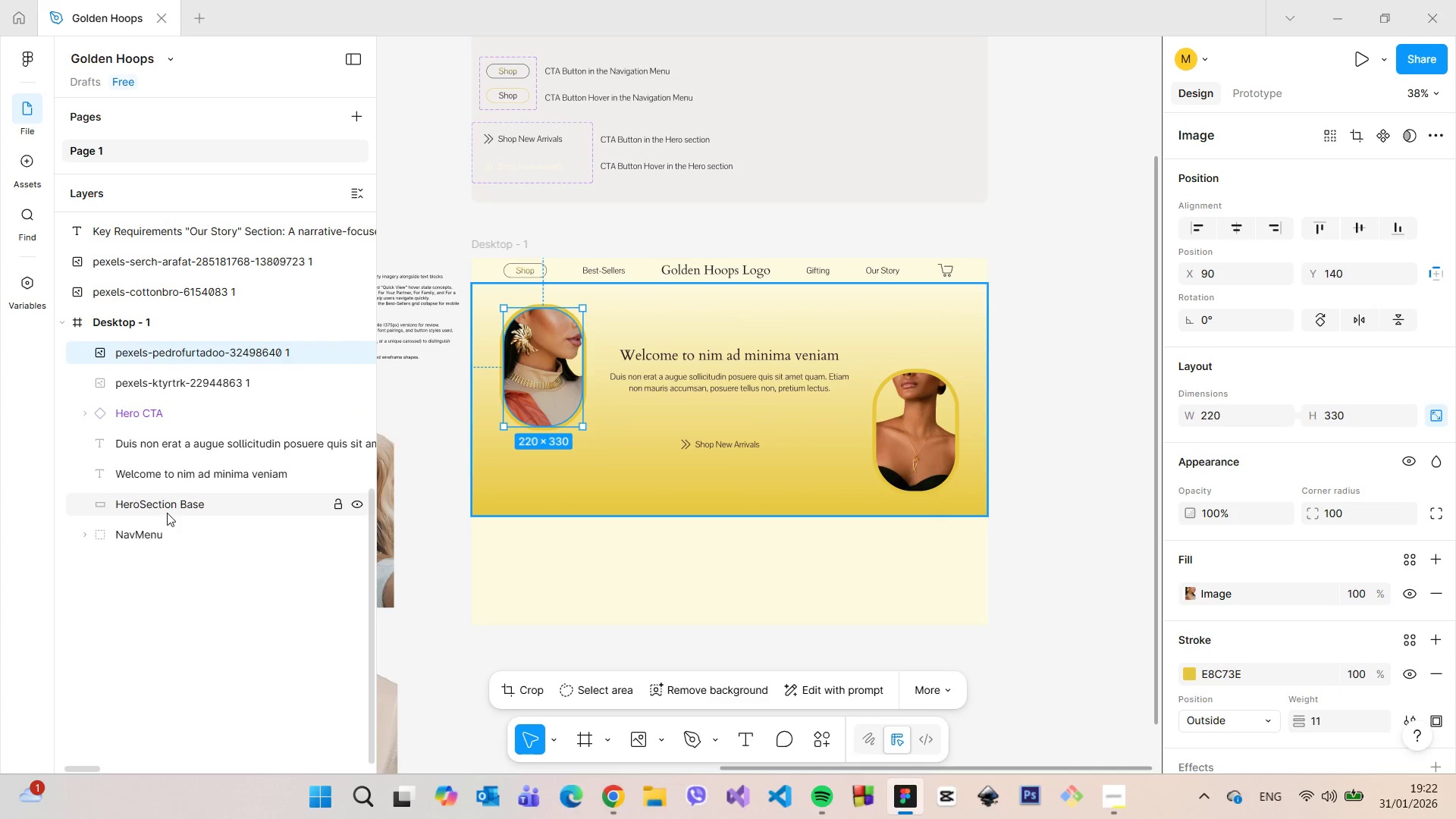 
wait(5.98)
 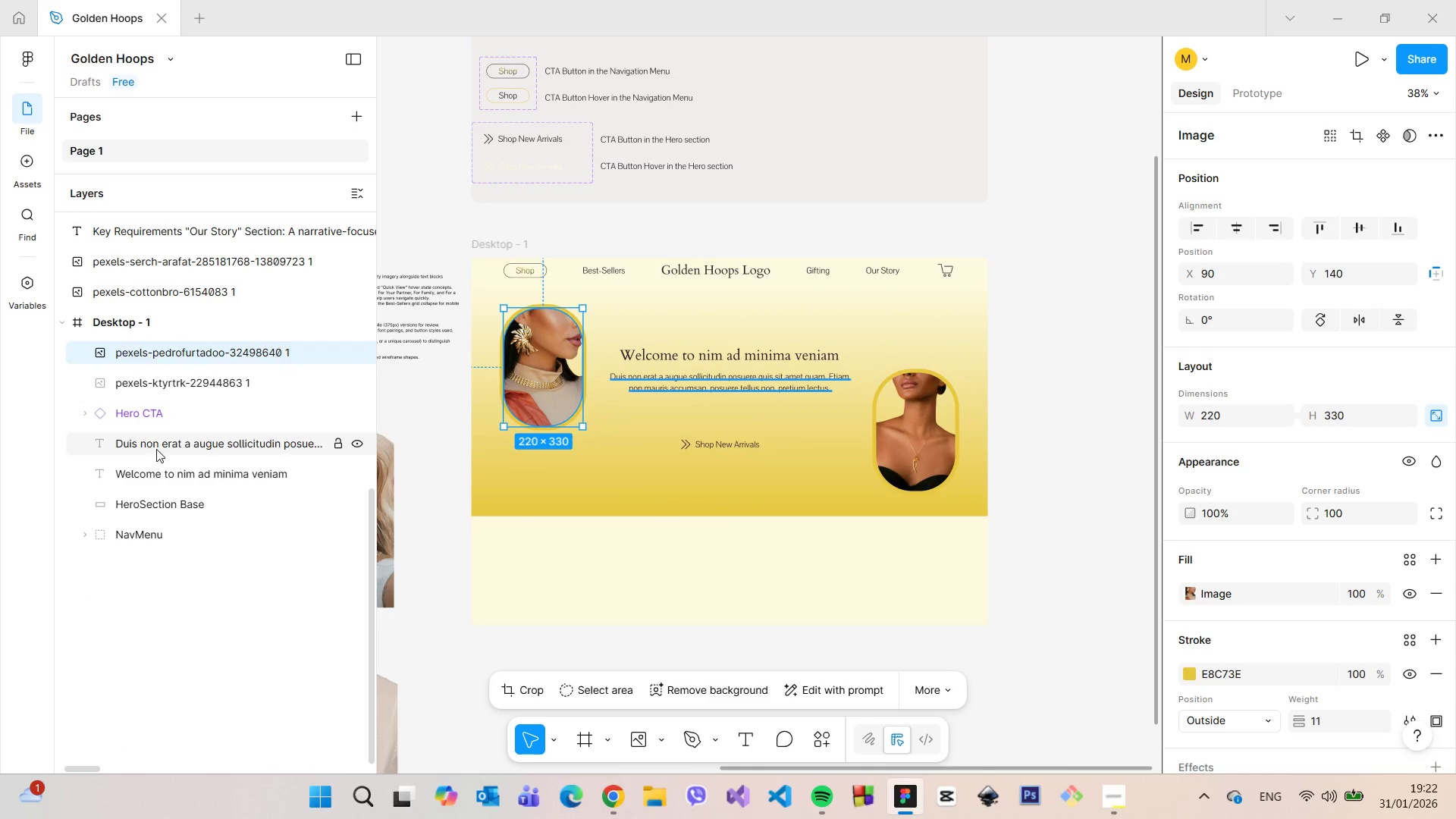 
double_click([165, 387])
 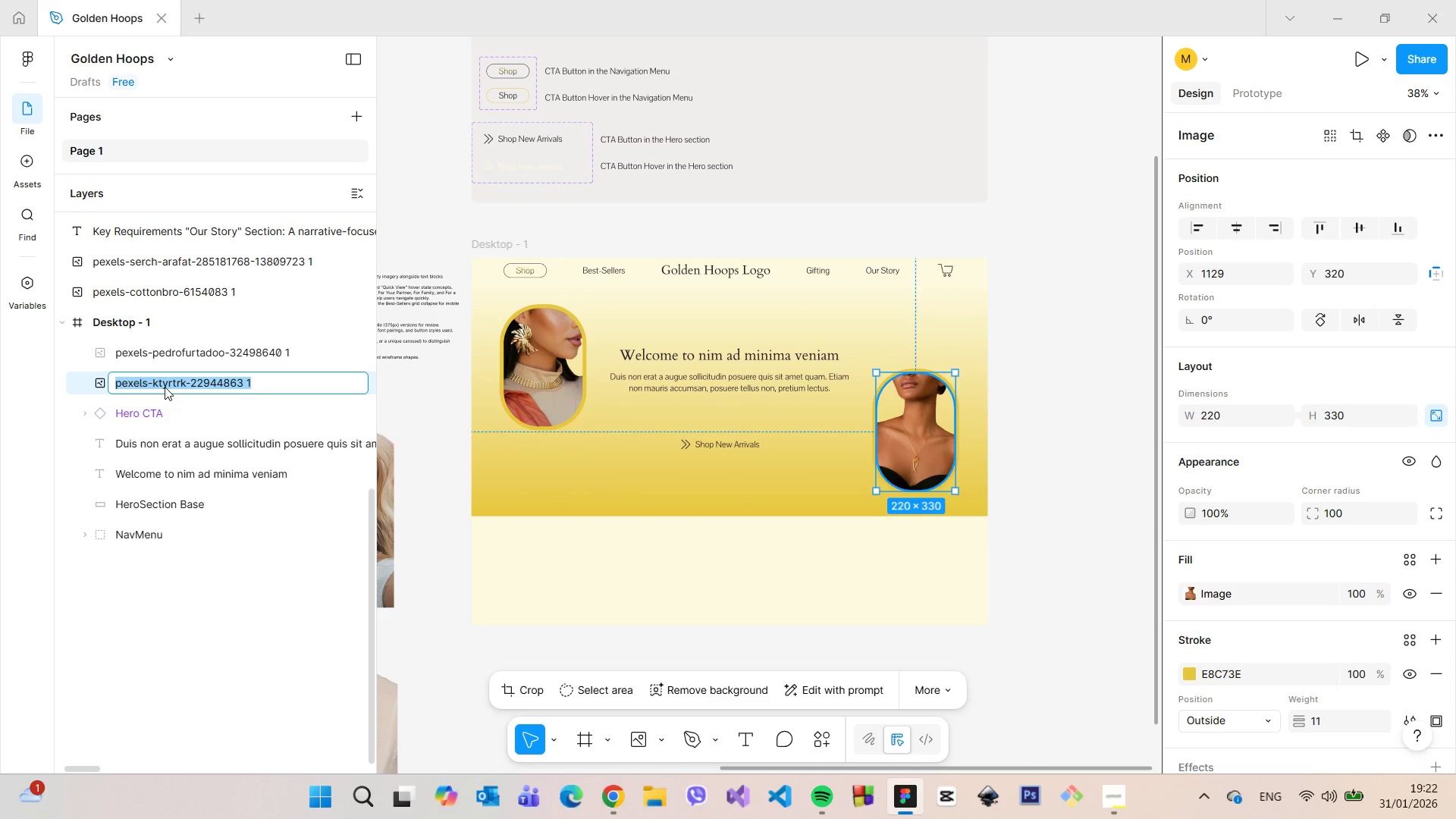 
type(HeroImage)
 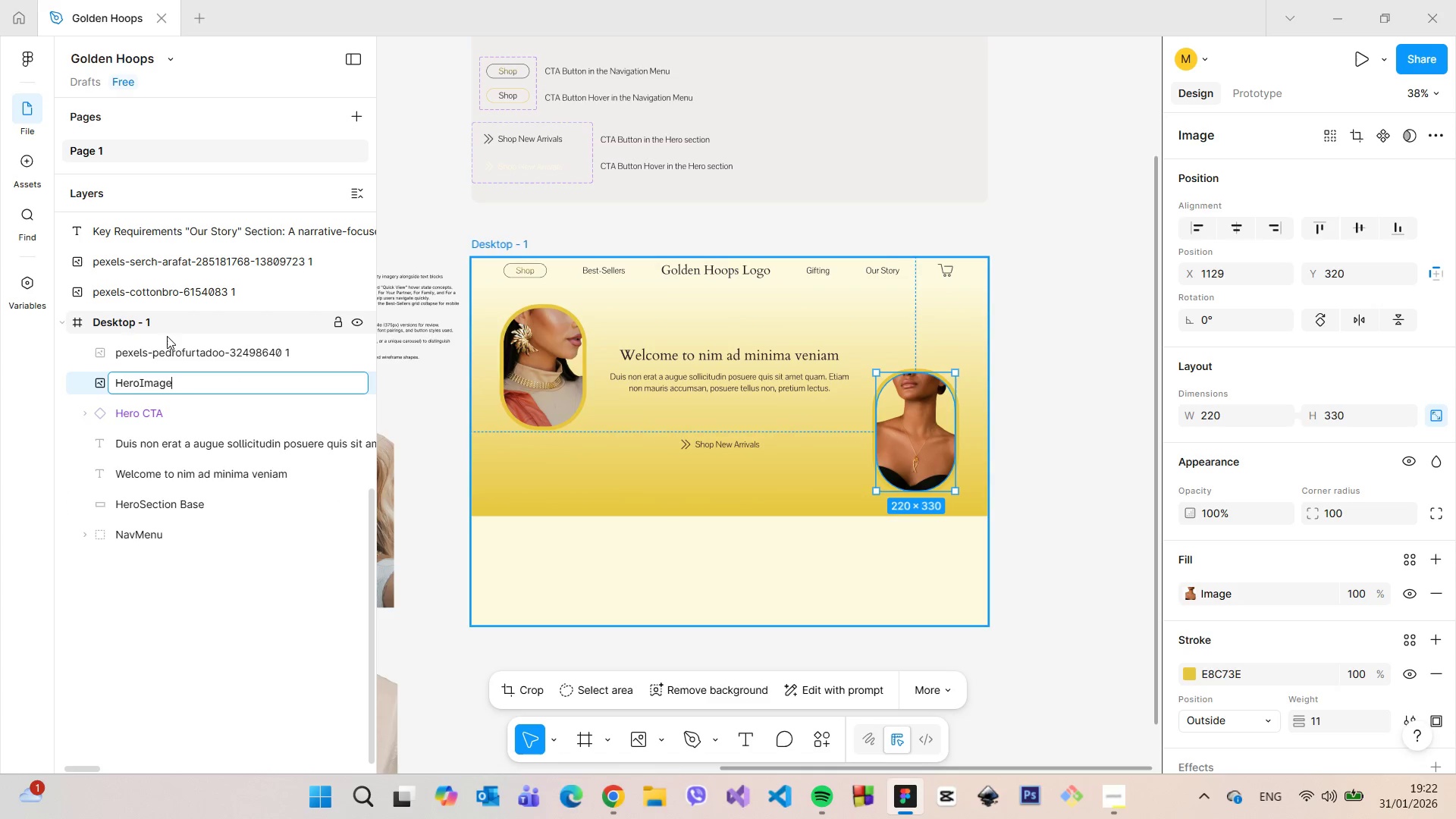 
double_click([168, 345])
 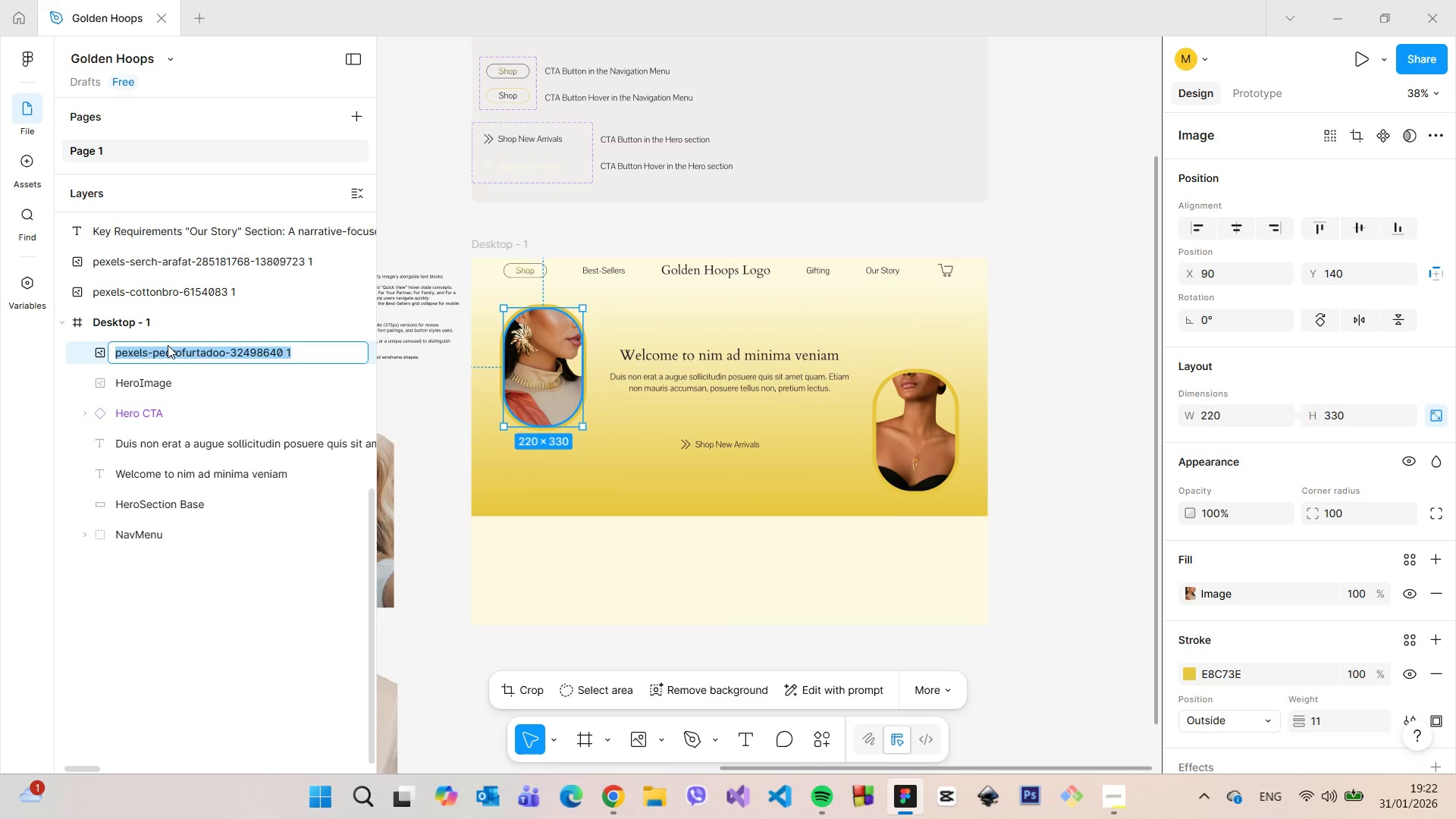 
type(HeroImage)
 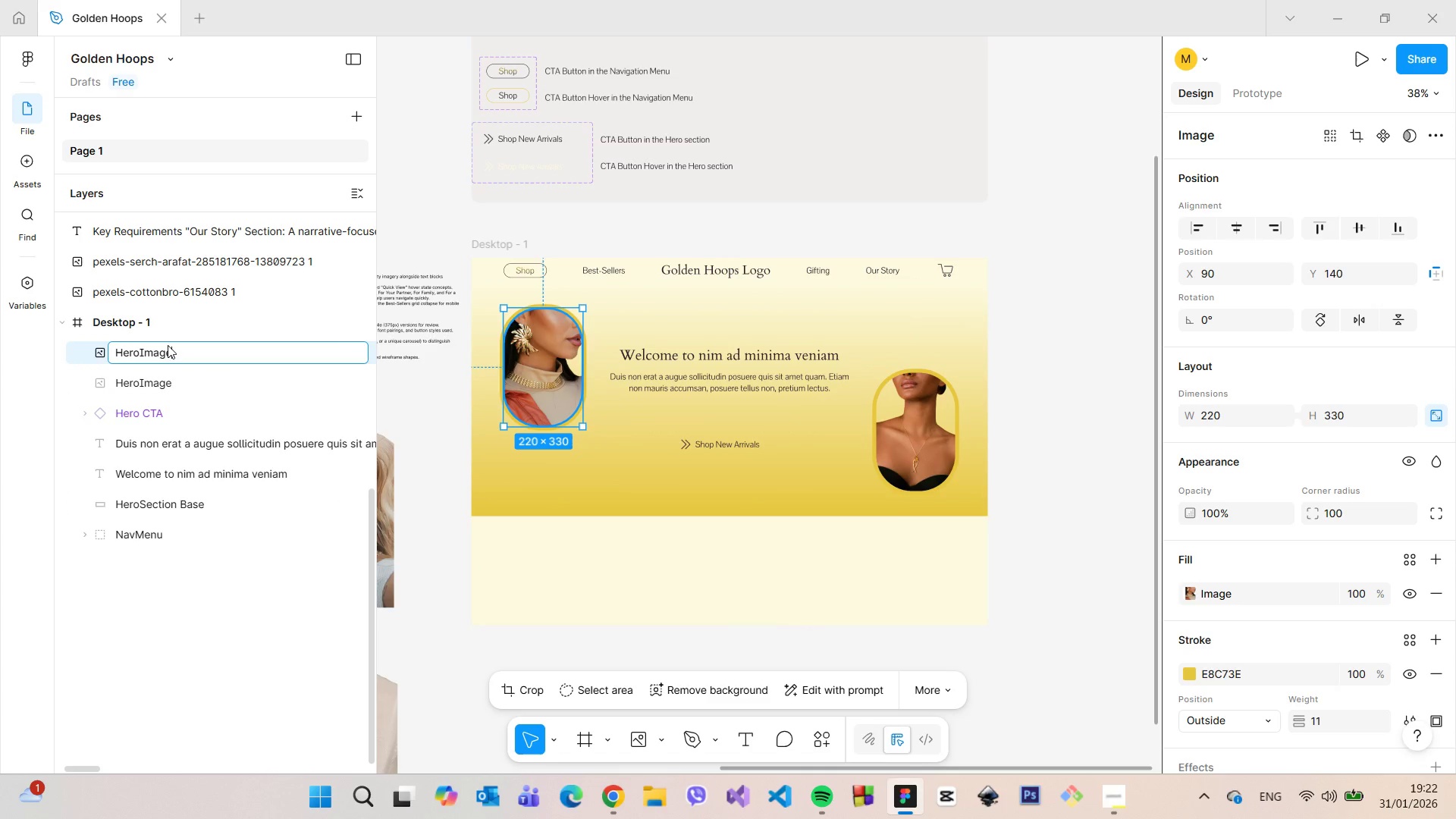 
key(Enter)
 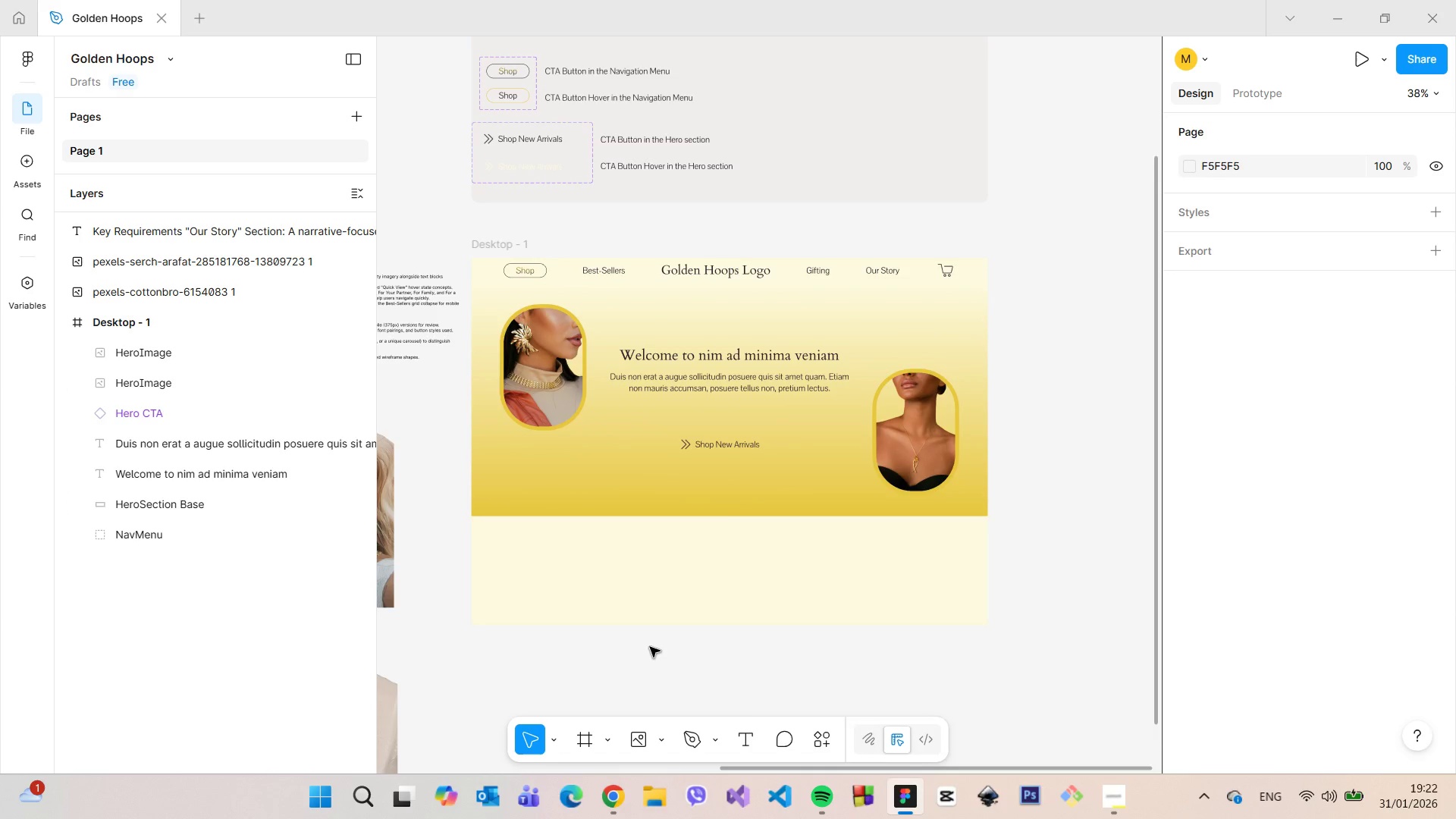 
wait(6.58)
 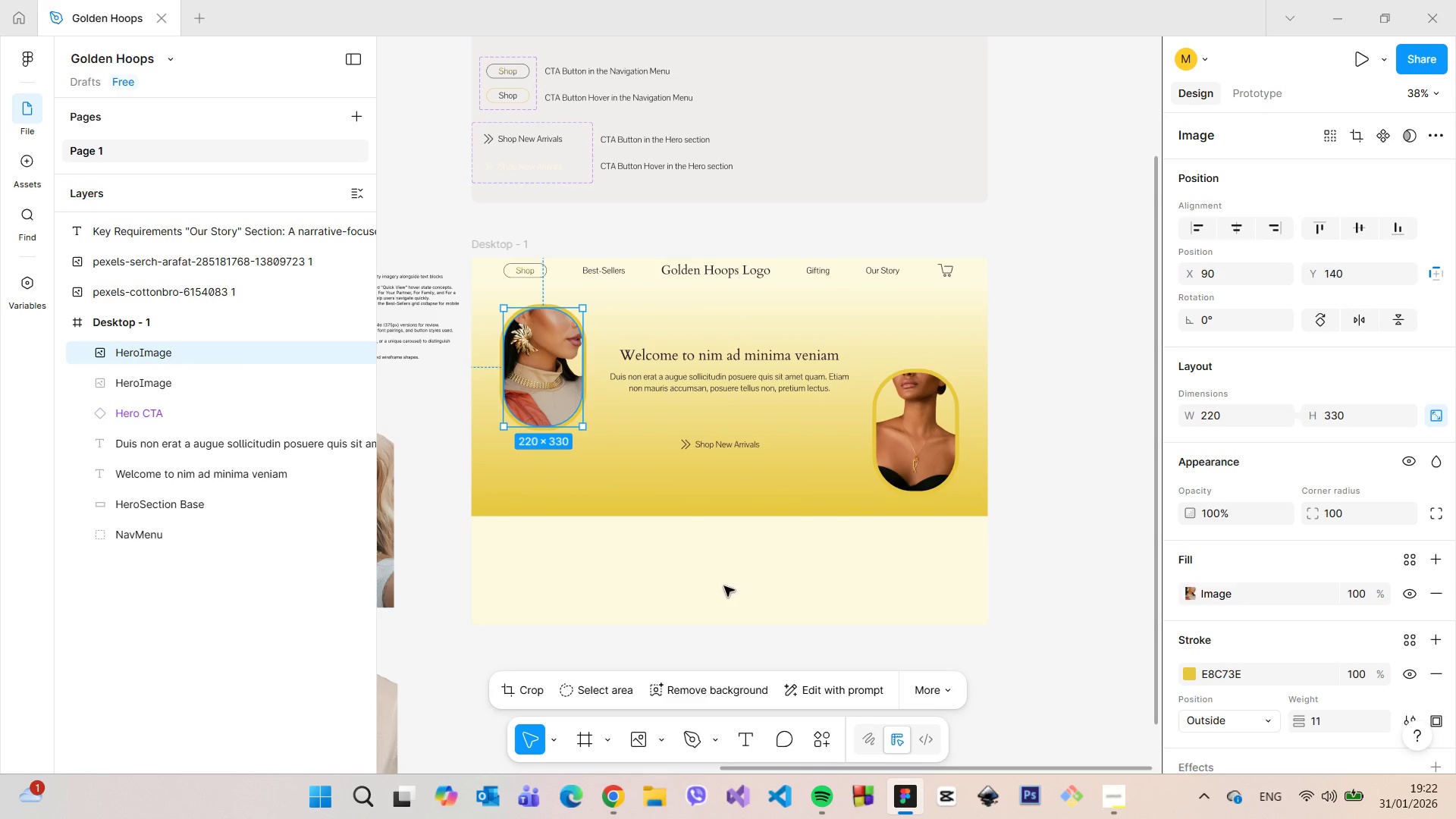 
scroll: coordinate [724, 457], scroll_direction: up, amount: 2.0
 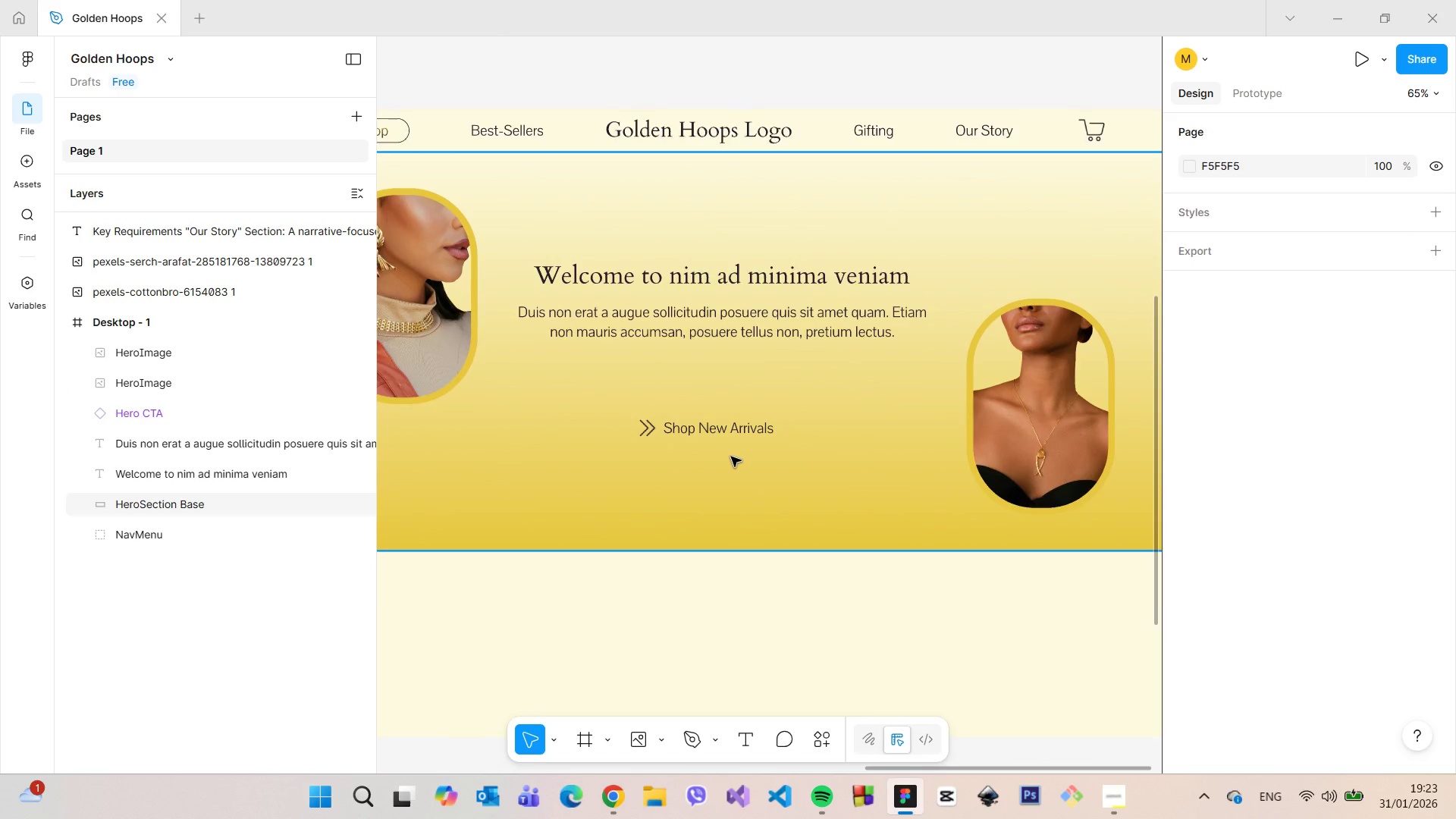 
scroll: coordinate [737, 460], scroll_direction: down, amount: 5.0
 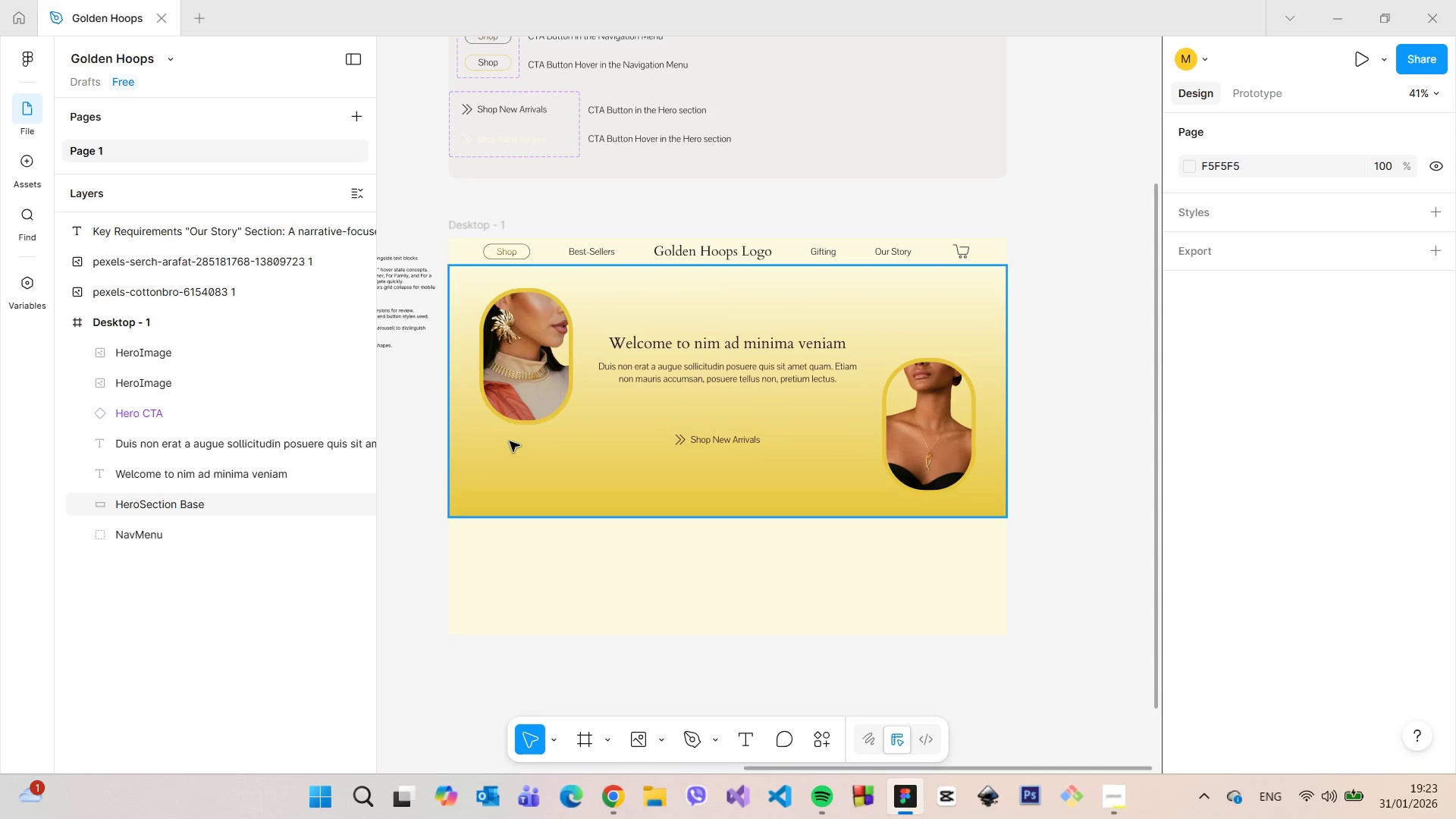 
scroll: coordinate [481, 427], scroll_direction: up, amount: 3.0
 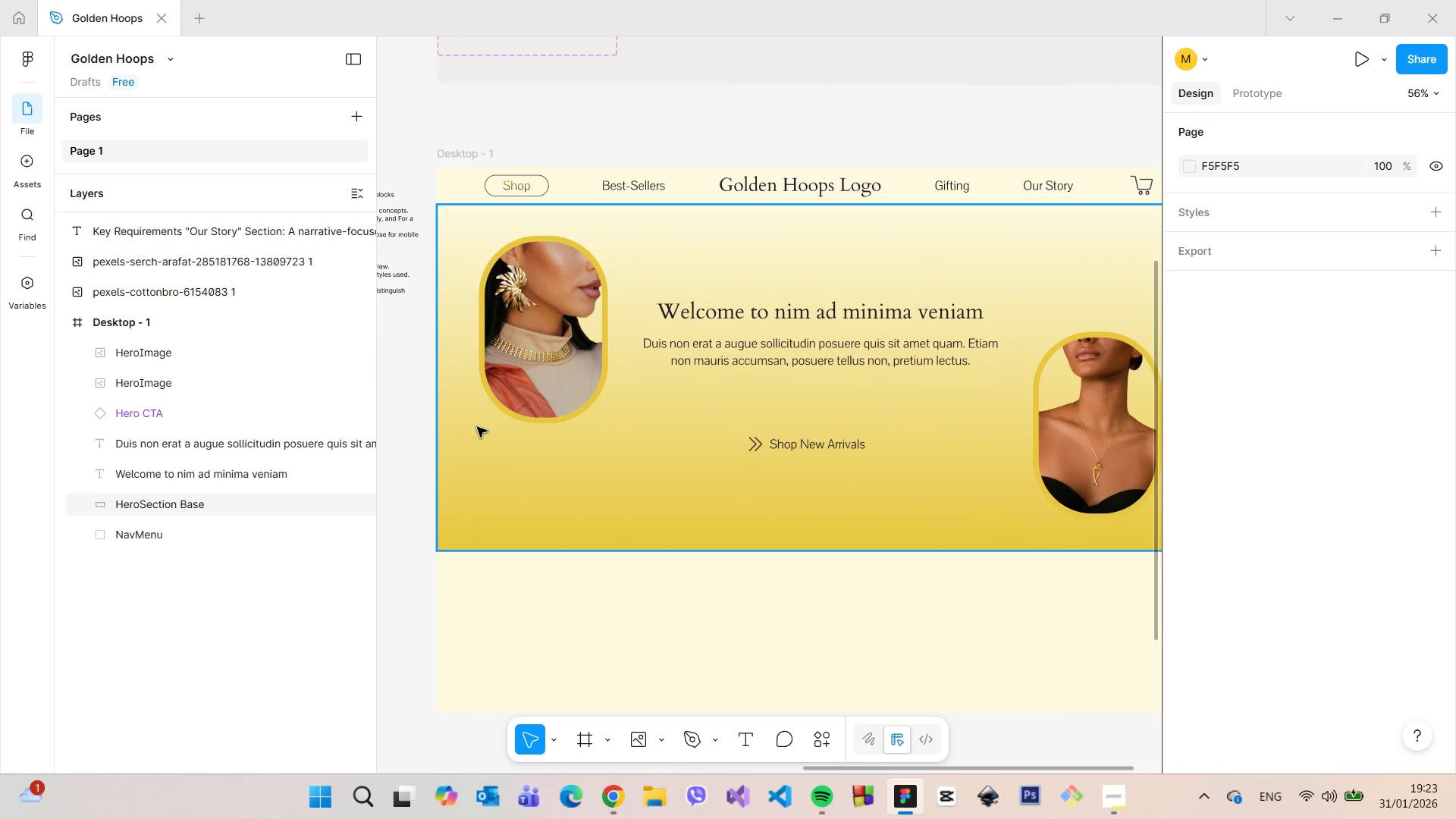 
scroll: coordinate [478, 427], scroll_direction: down, amount: 2.0
 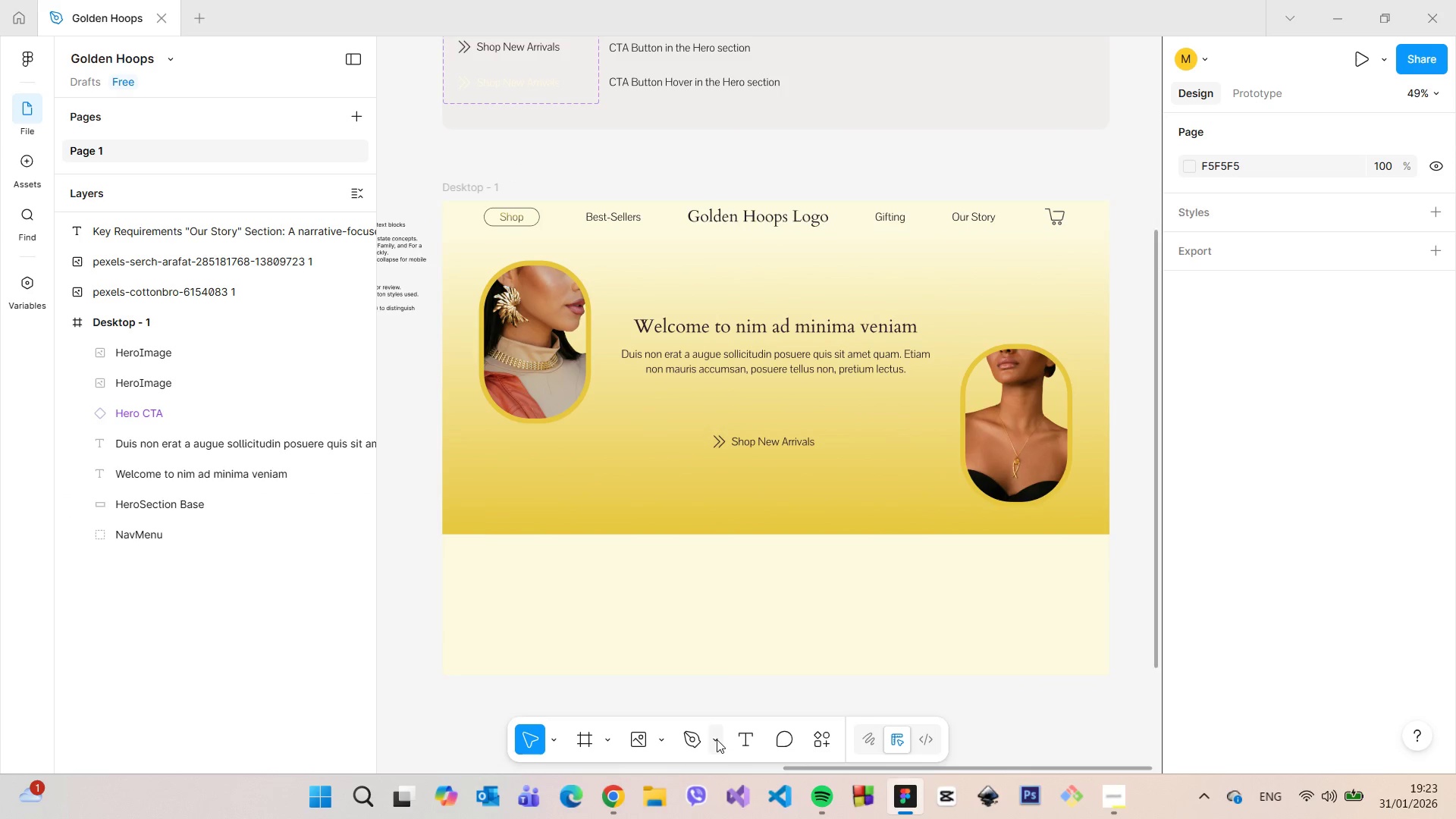 
left_click([711, 745])
 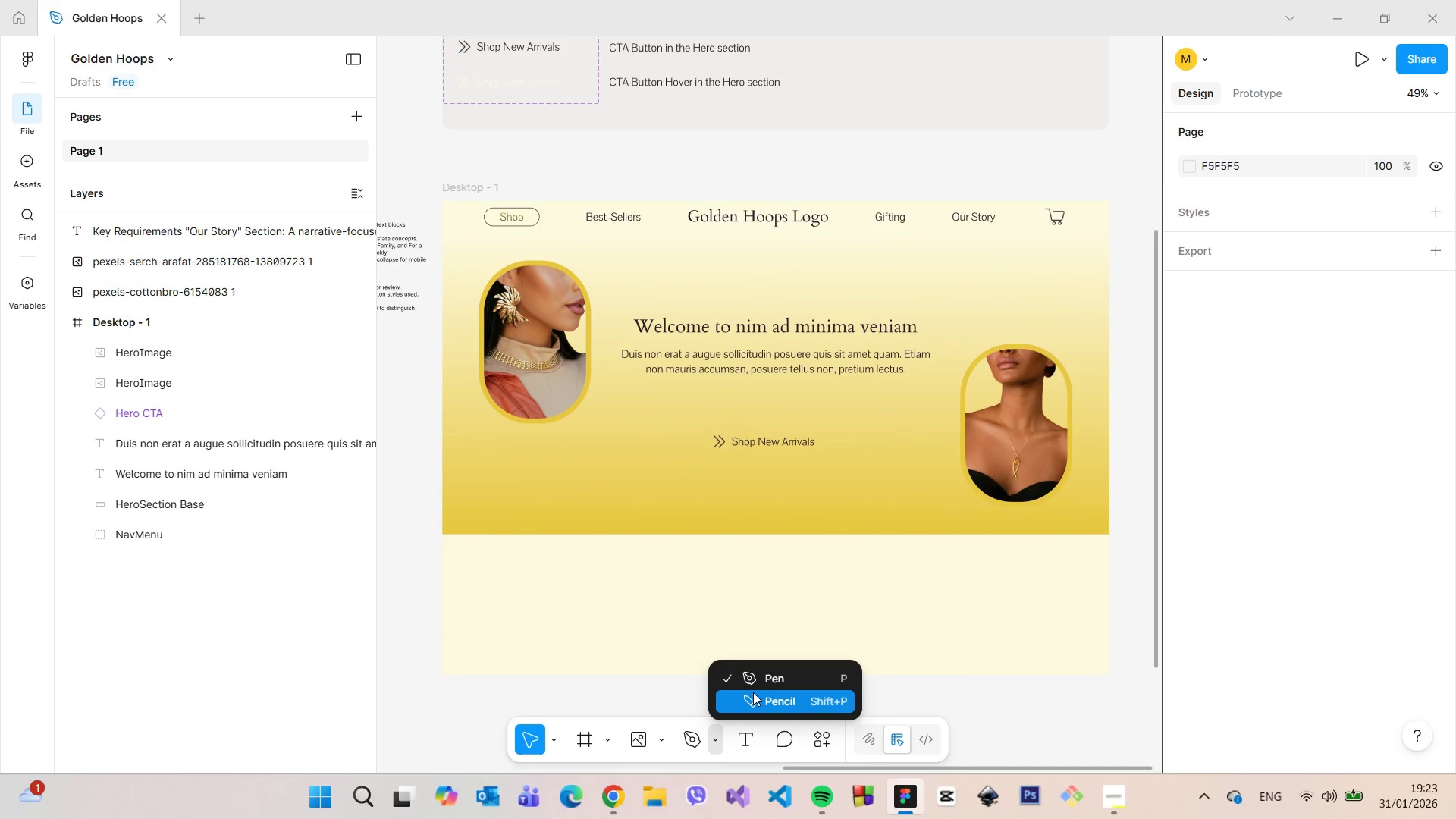 
left_click([753, 687])
 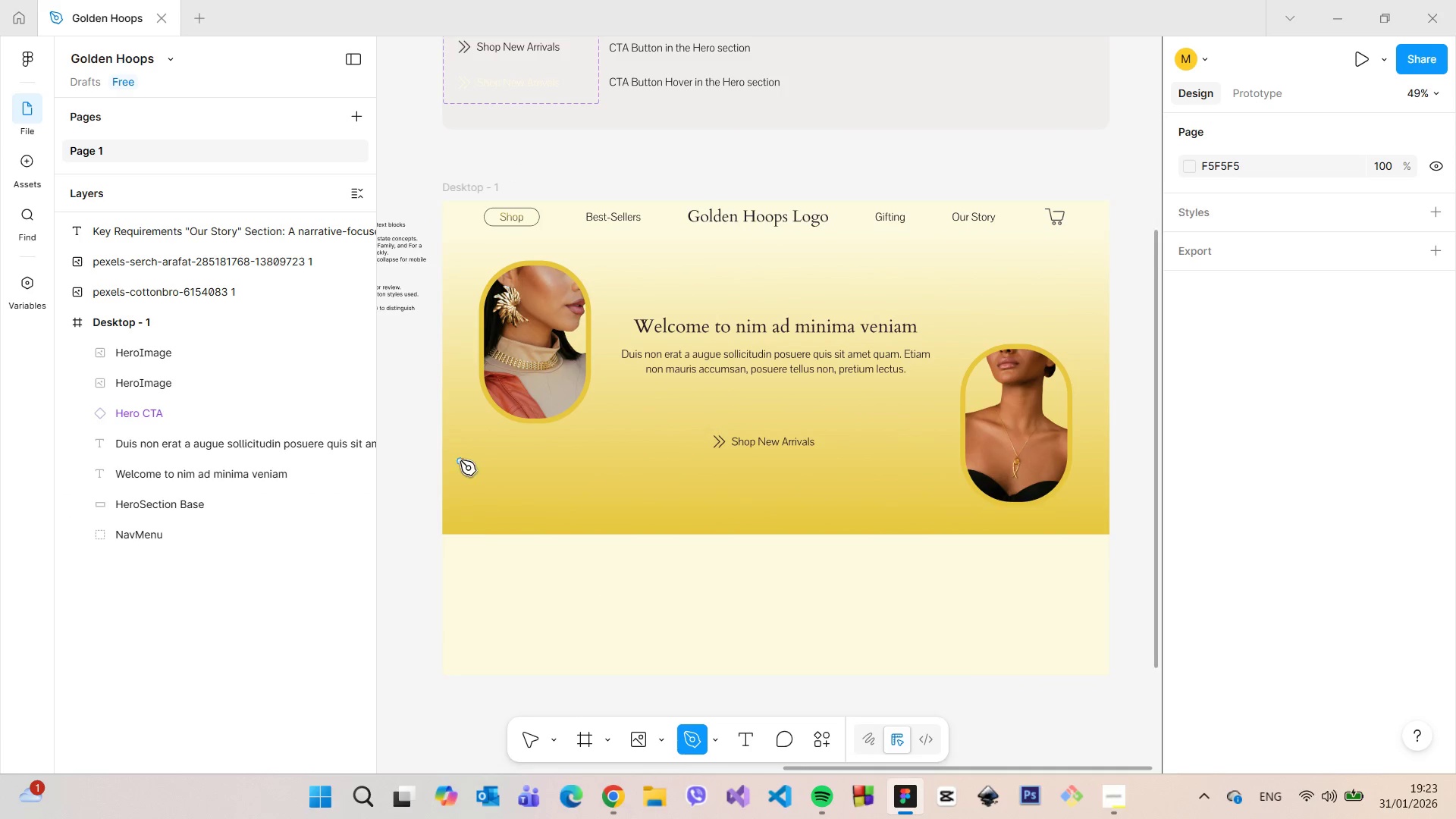 
scroll: coordinate [463, 439], scroll_direction: up, amount: 7.0
 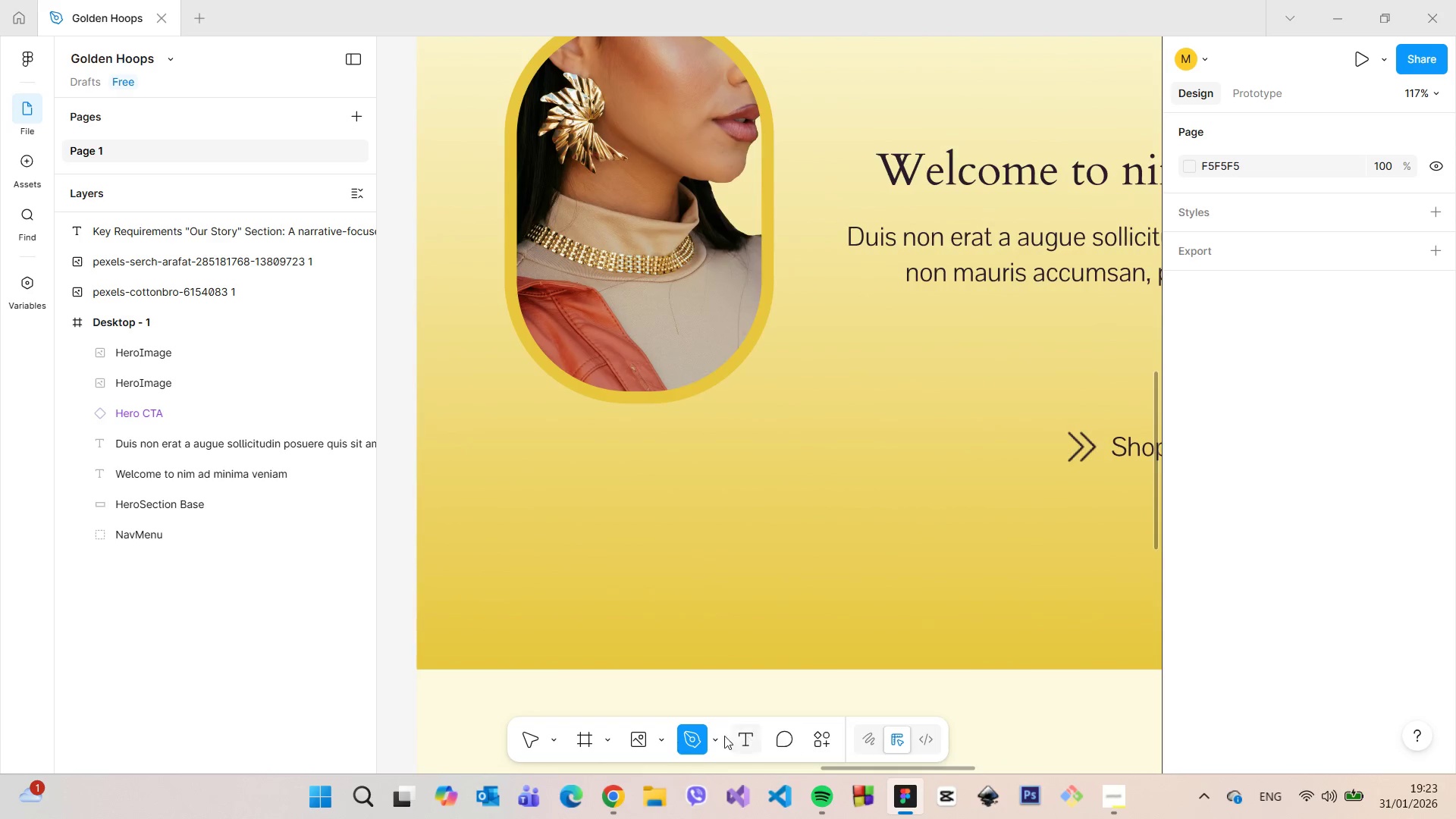 
left_click([705, 736])
 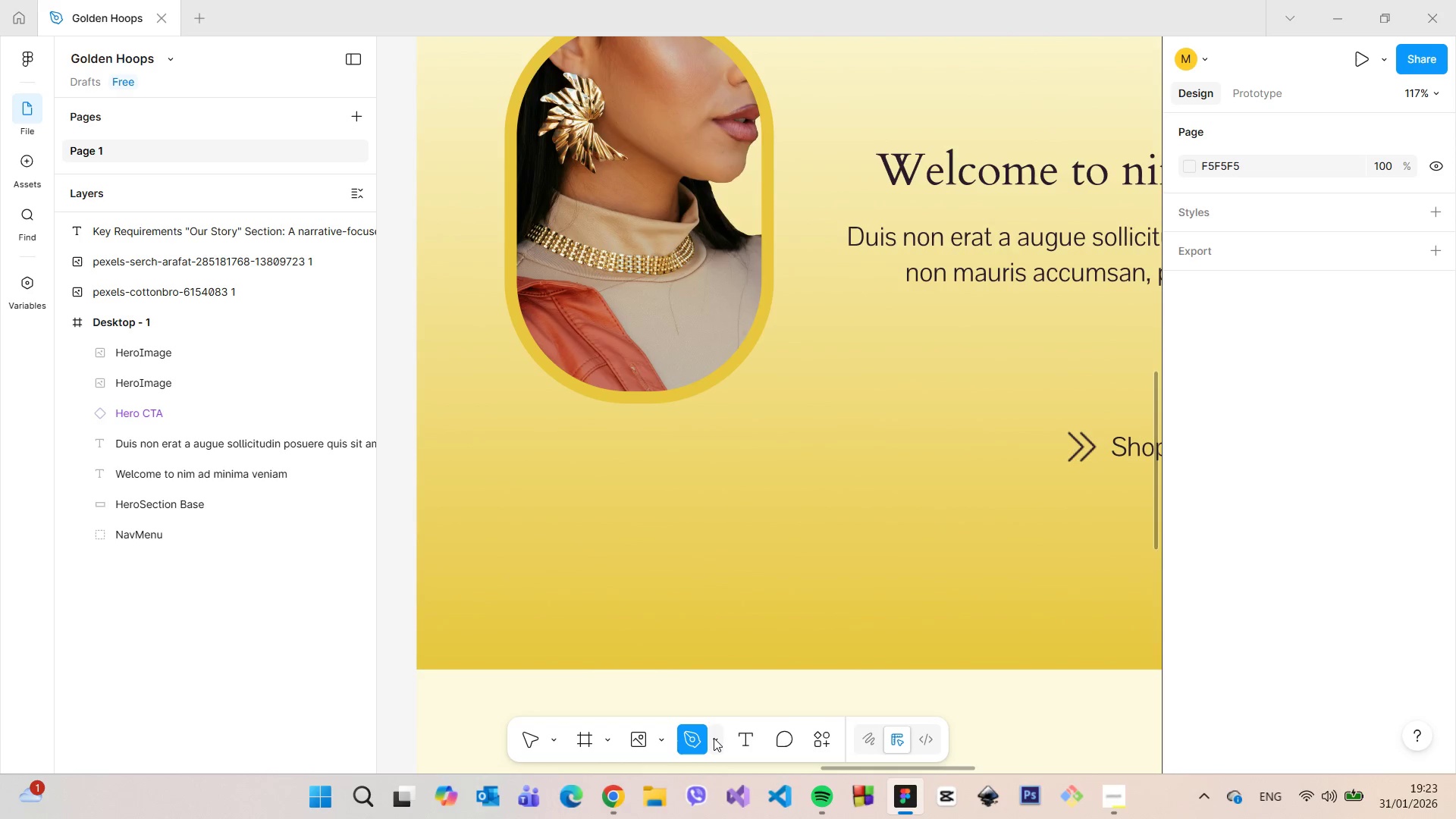 
left_click([714, 738])
 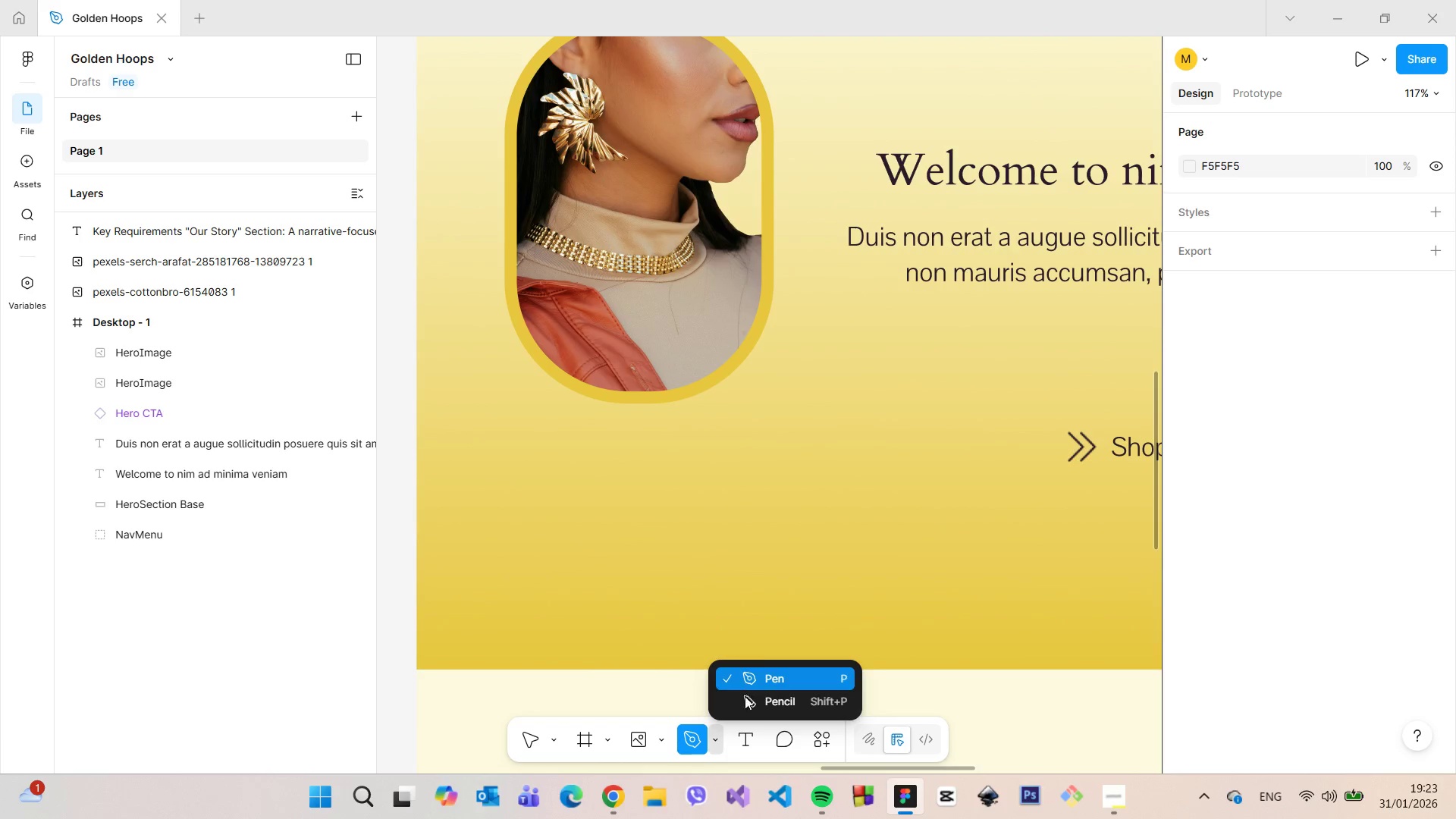 
left_click([745, 701])
 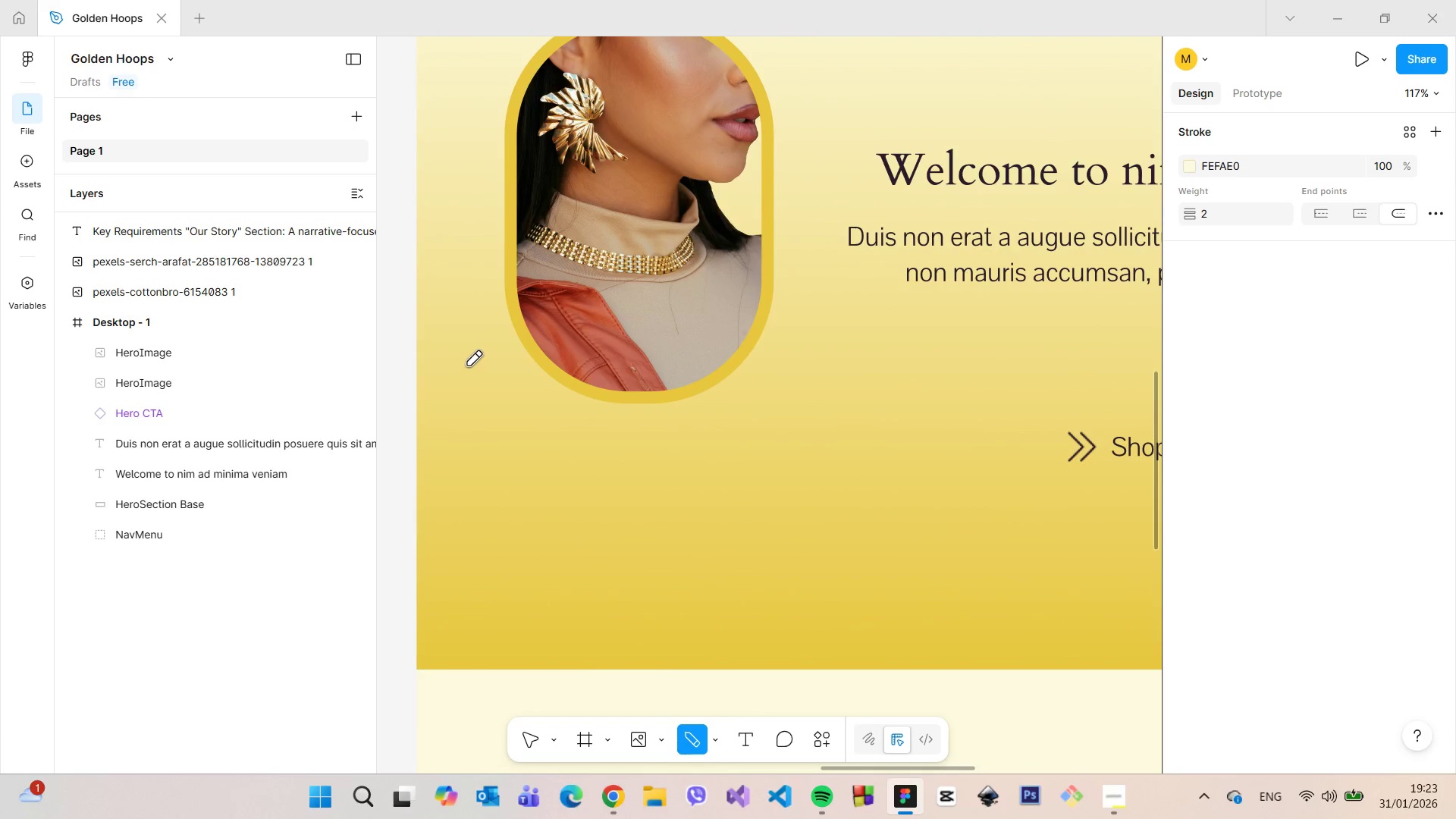 
left_click_drag(start_coordinate=[470, 344], to_coordinate=[535, 406])
 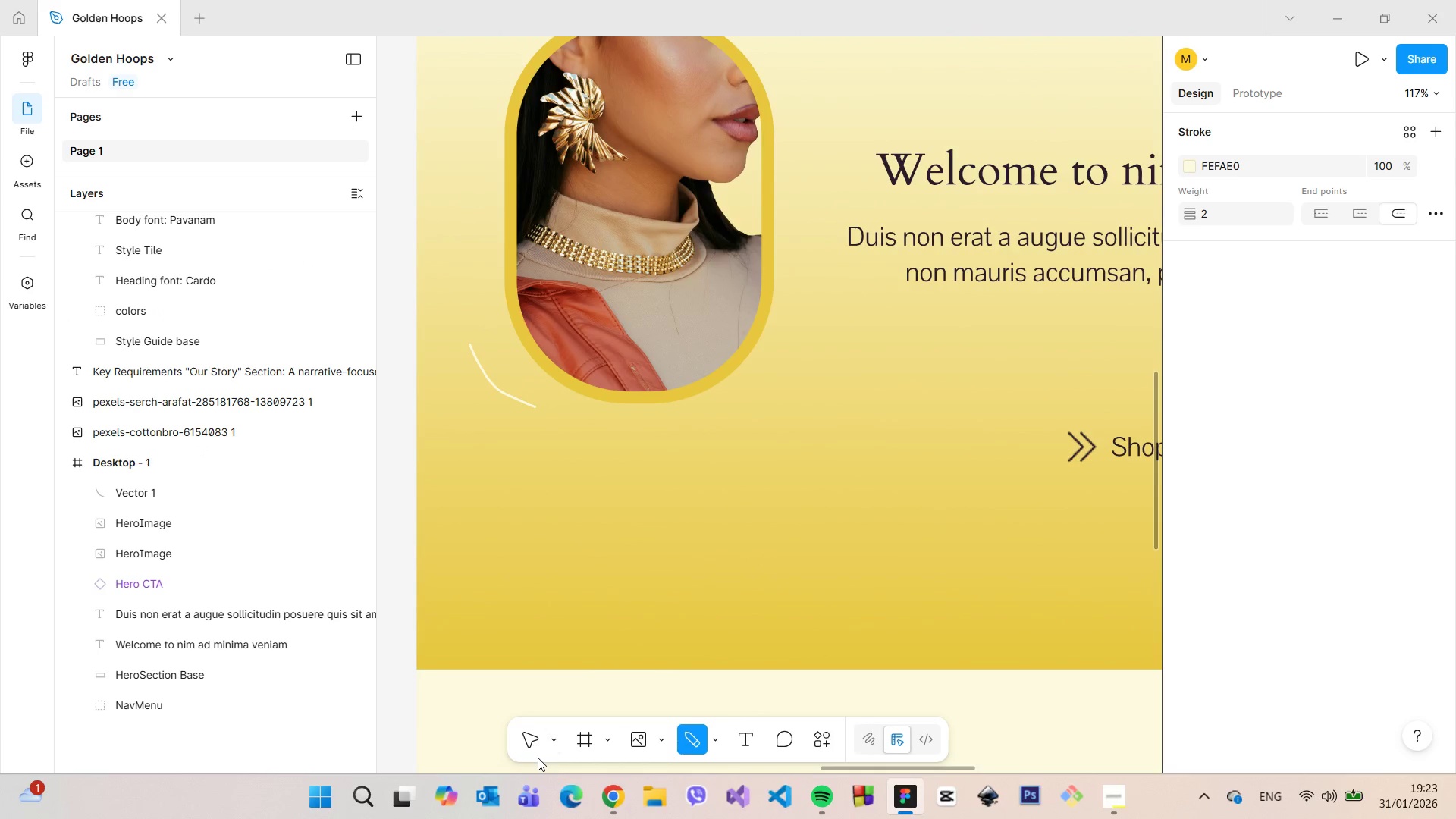 
left_click([541, 741])
 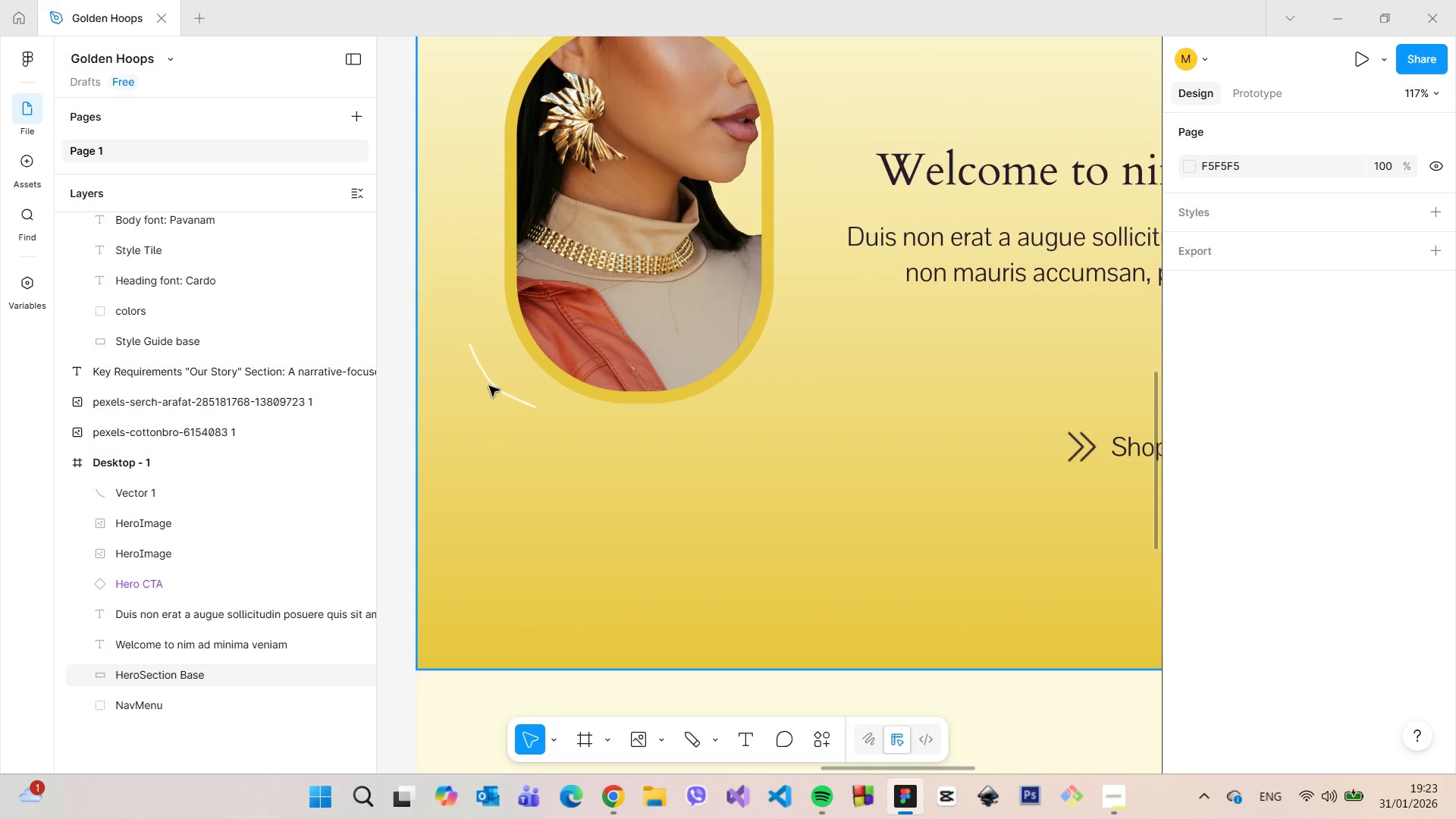 
left_click([493, 384])
 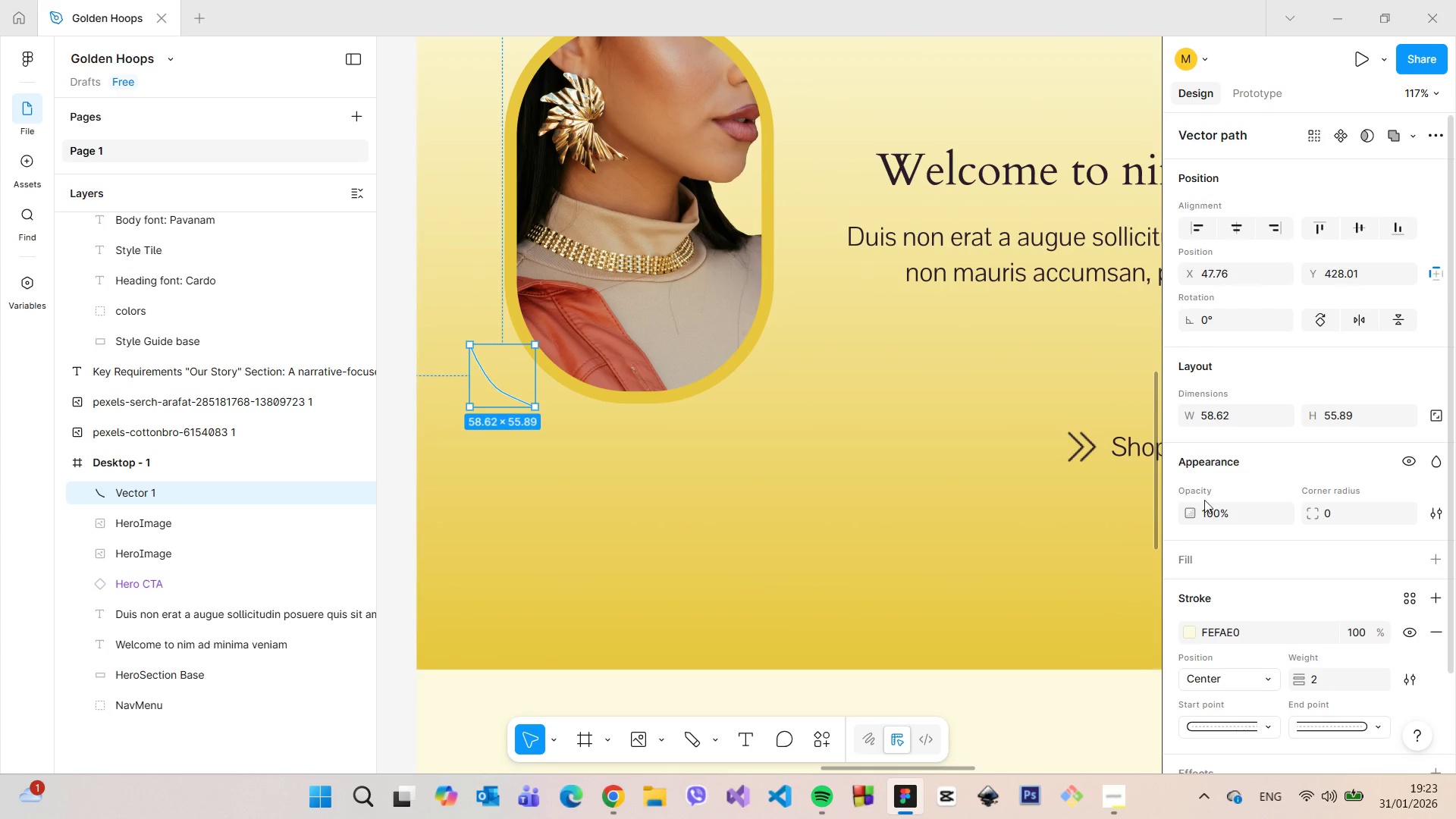 
scroll: coordinate [1218, 516], scroll_direction: down, amount: 2.0
 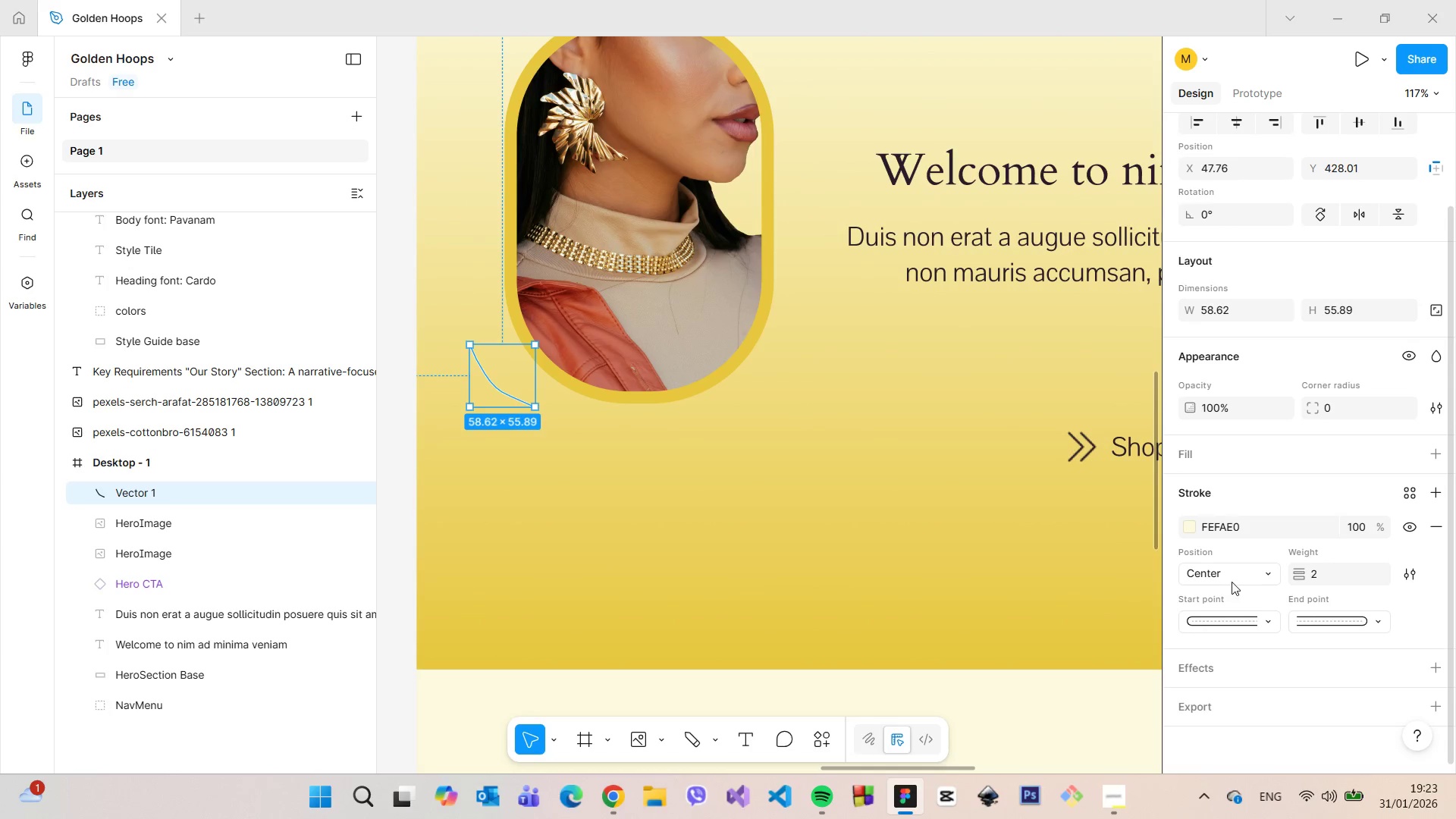 
left_click([1225, 576])
 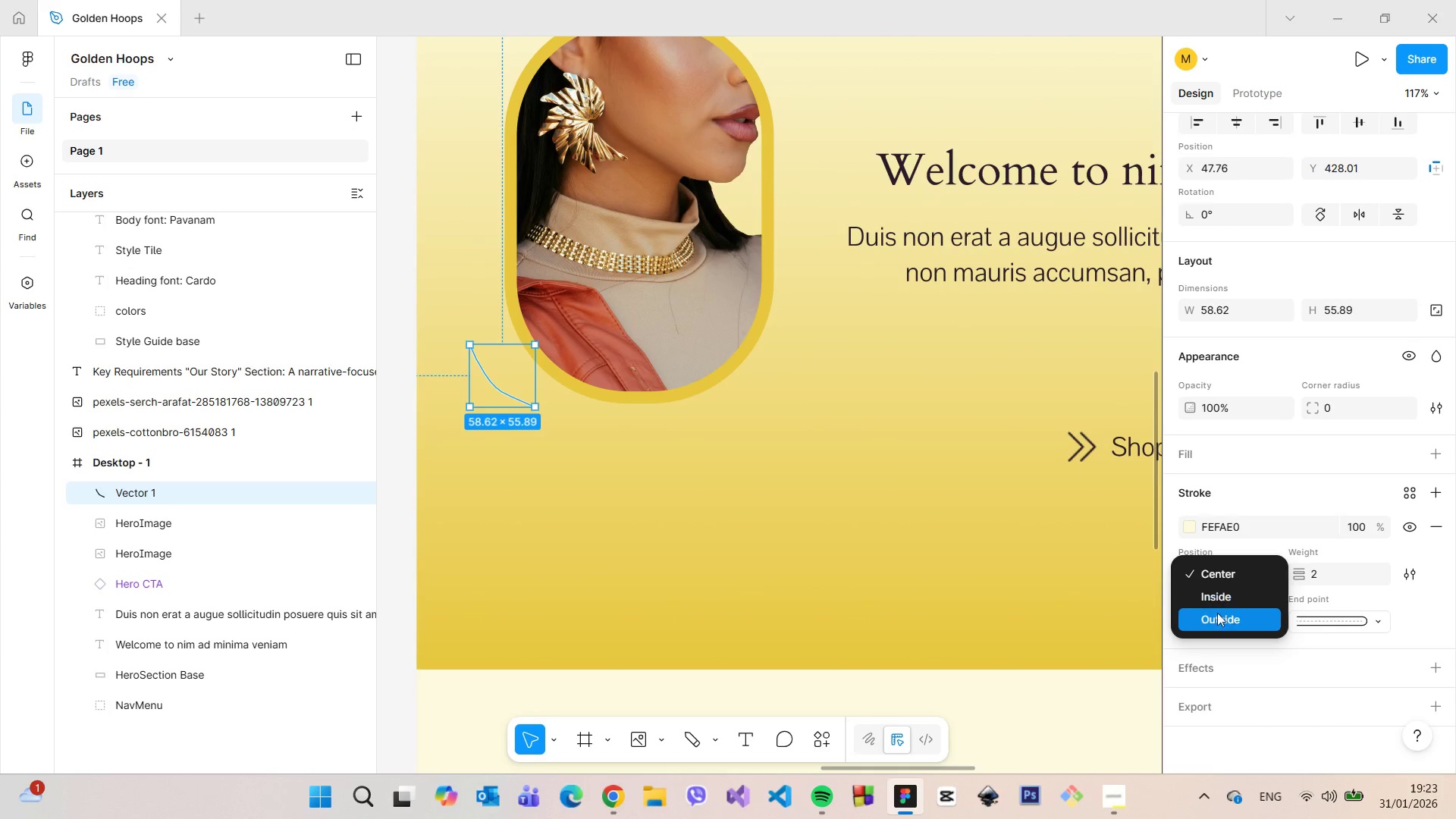 
left_click([1217, 607])
 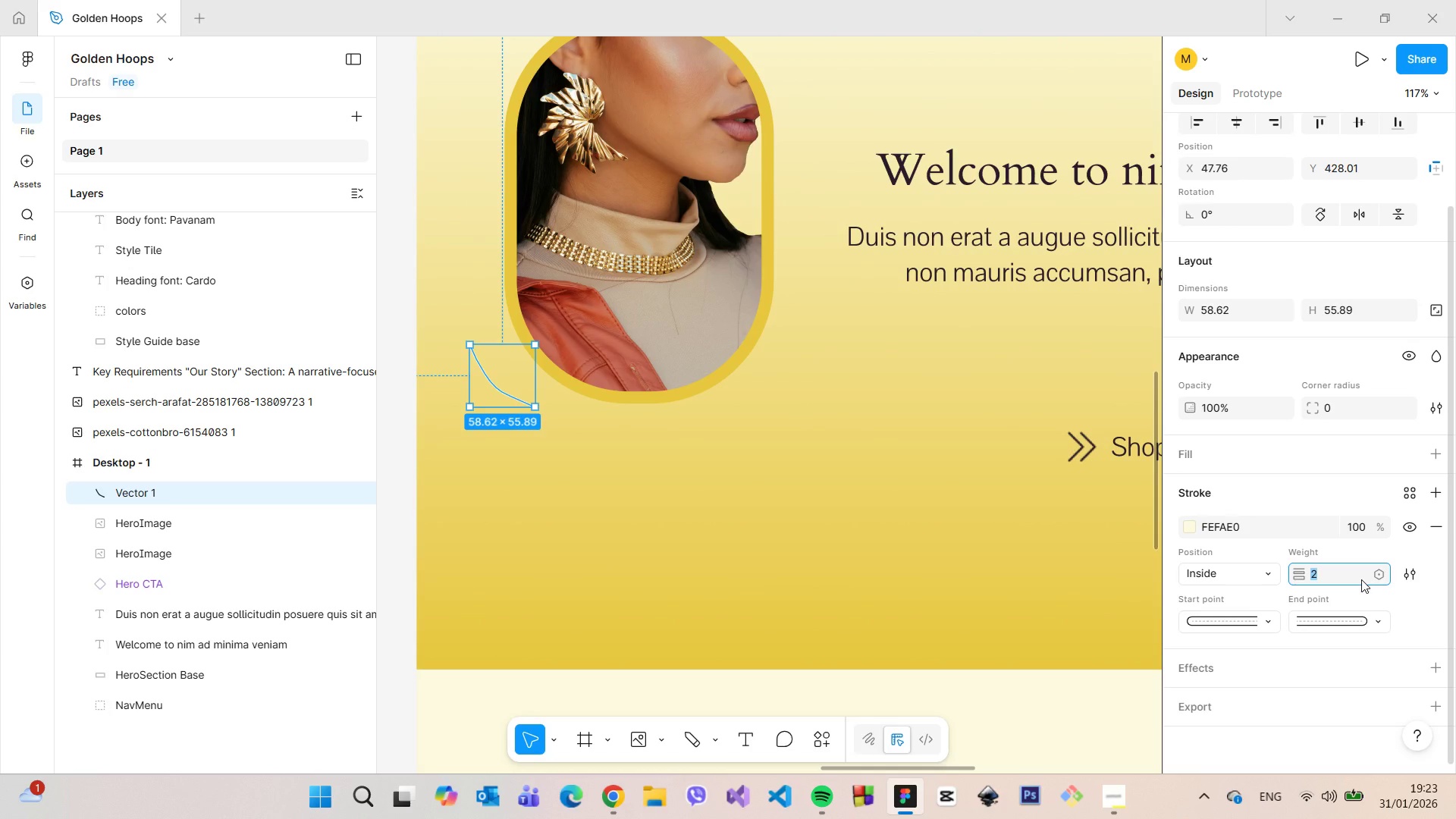 
key(5)
 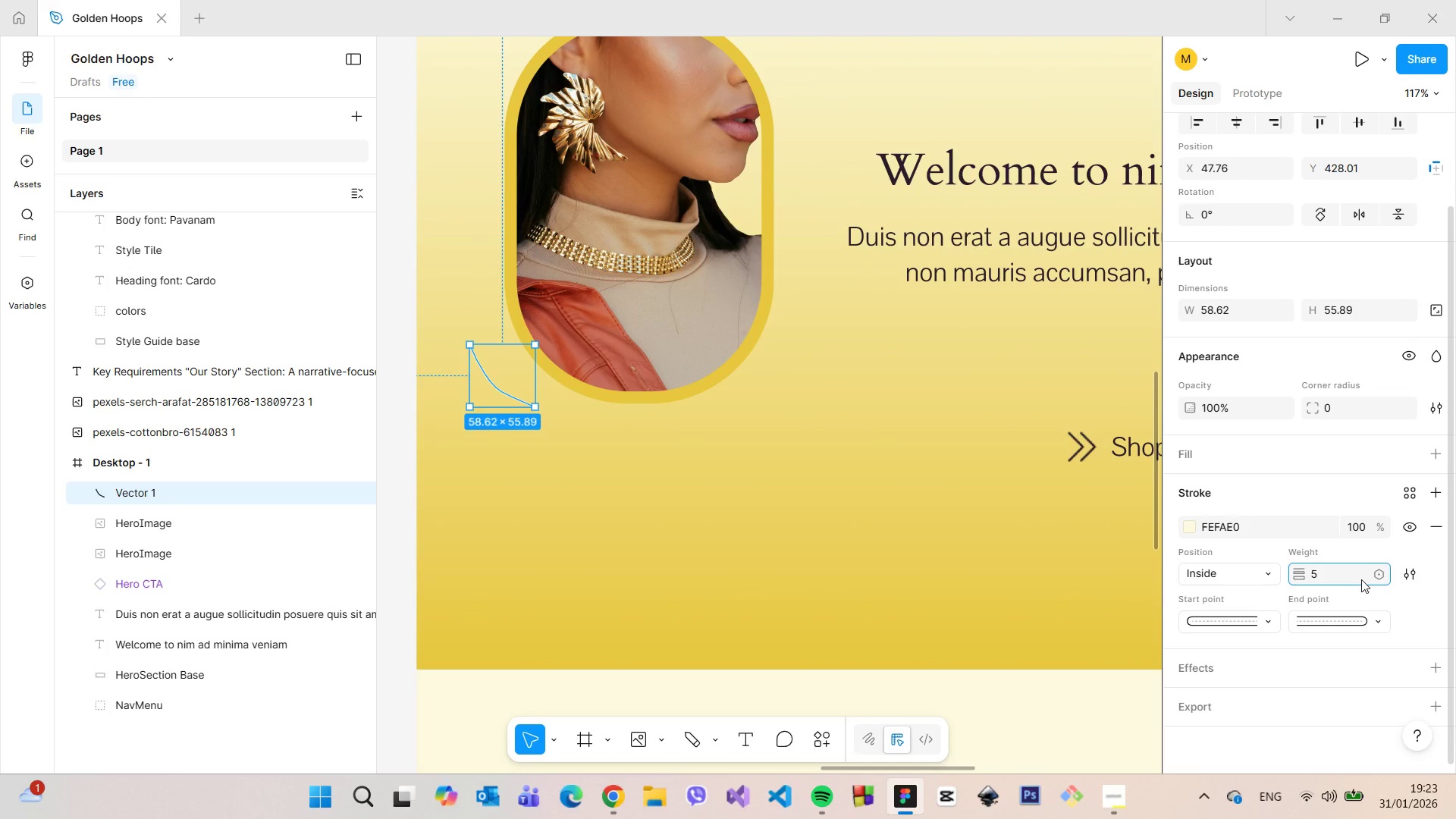 
key(Enter)
 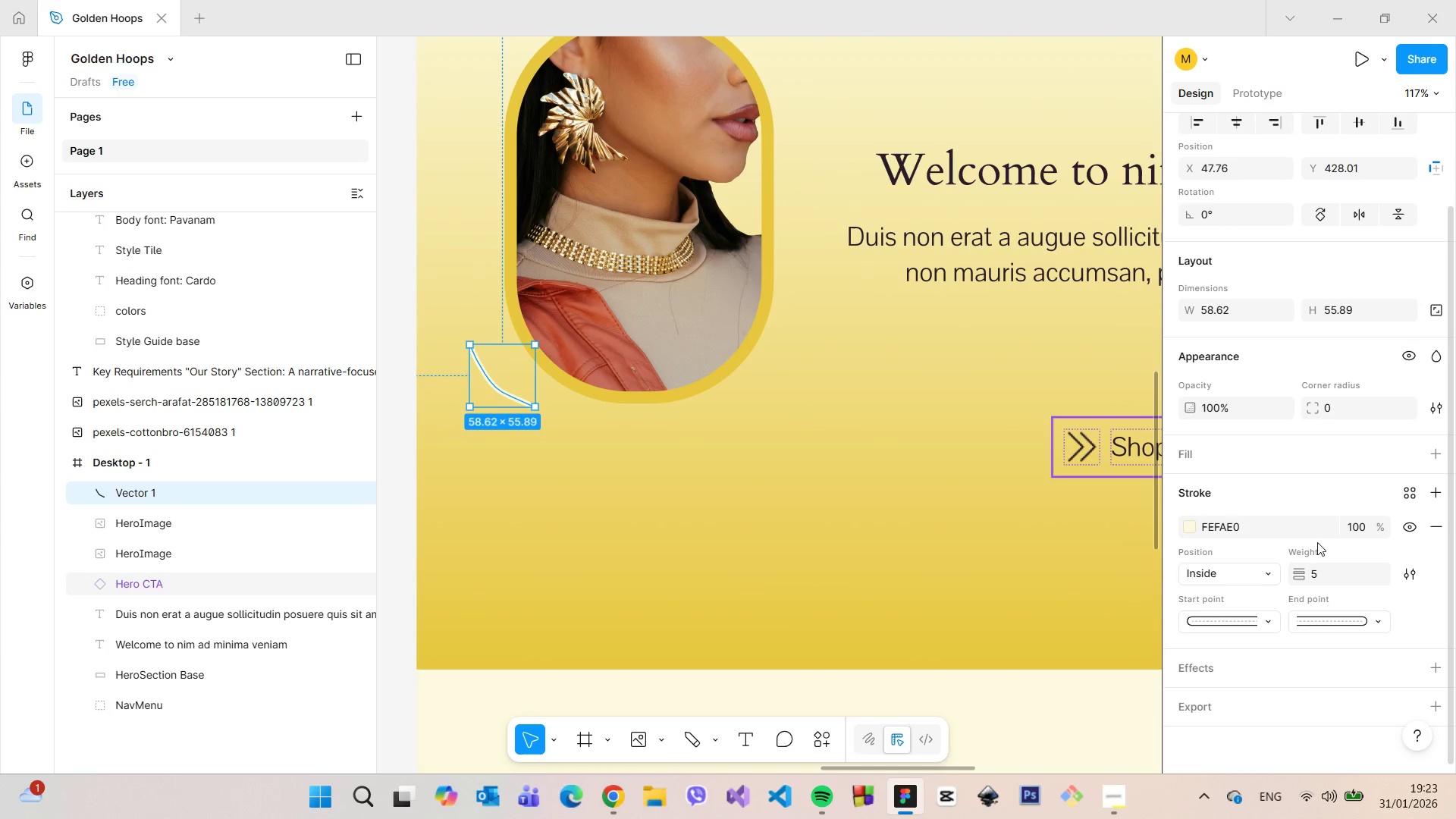 
left_click([1320, 570])
 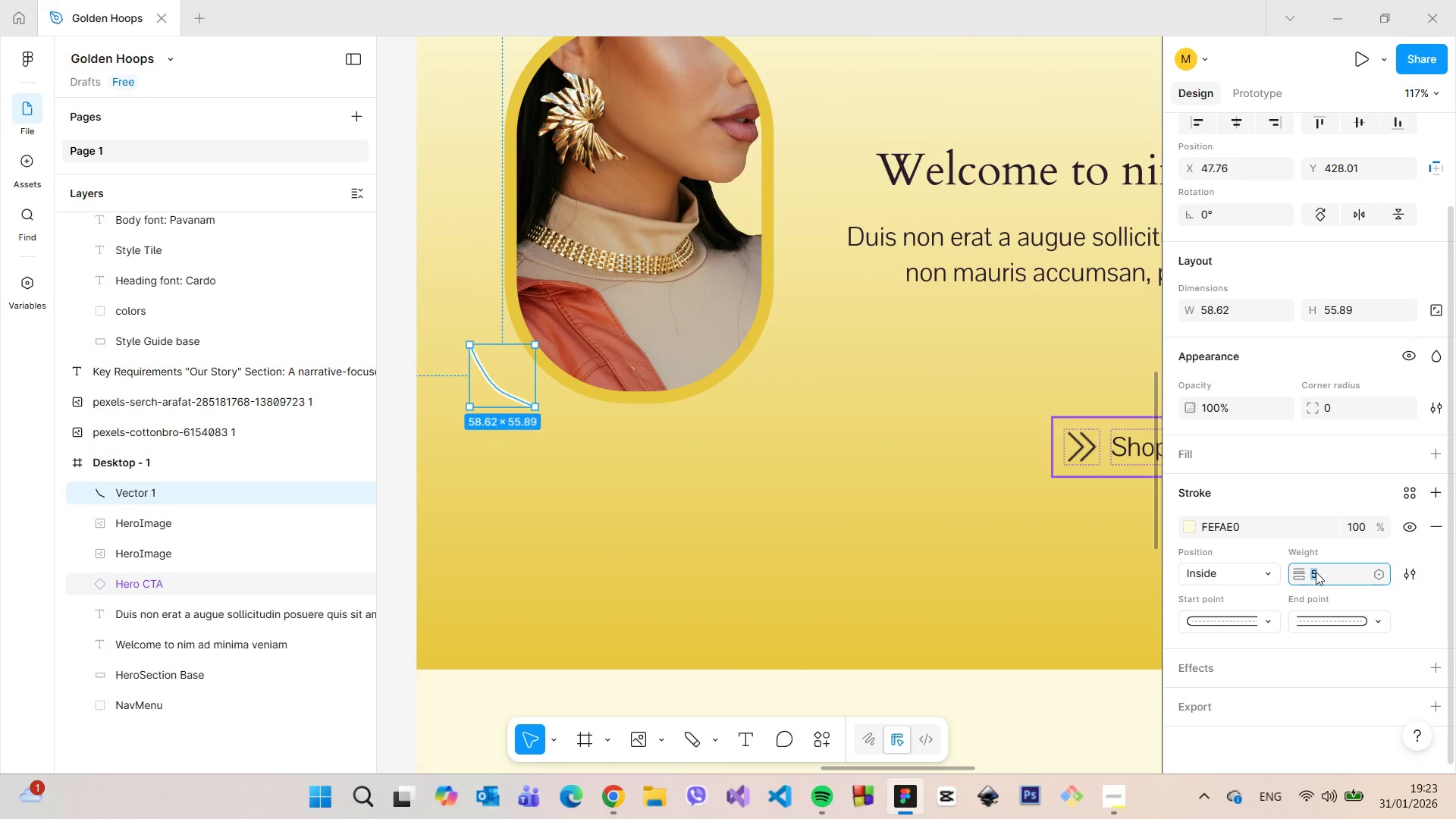 
type(11)
 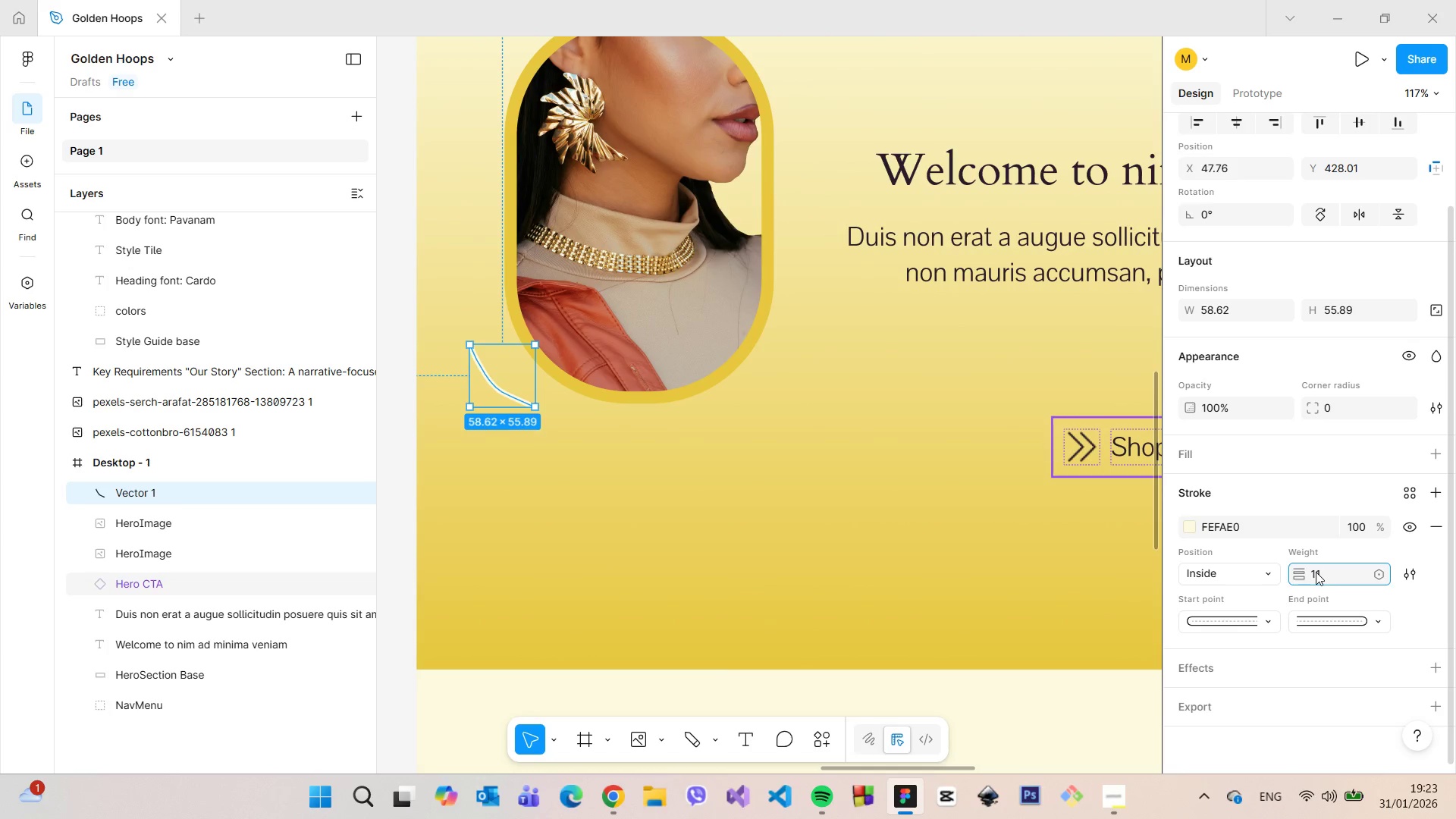 
key(Enter)
 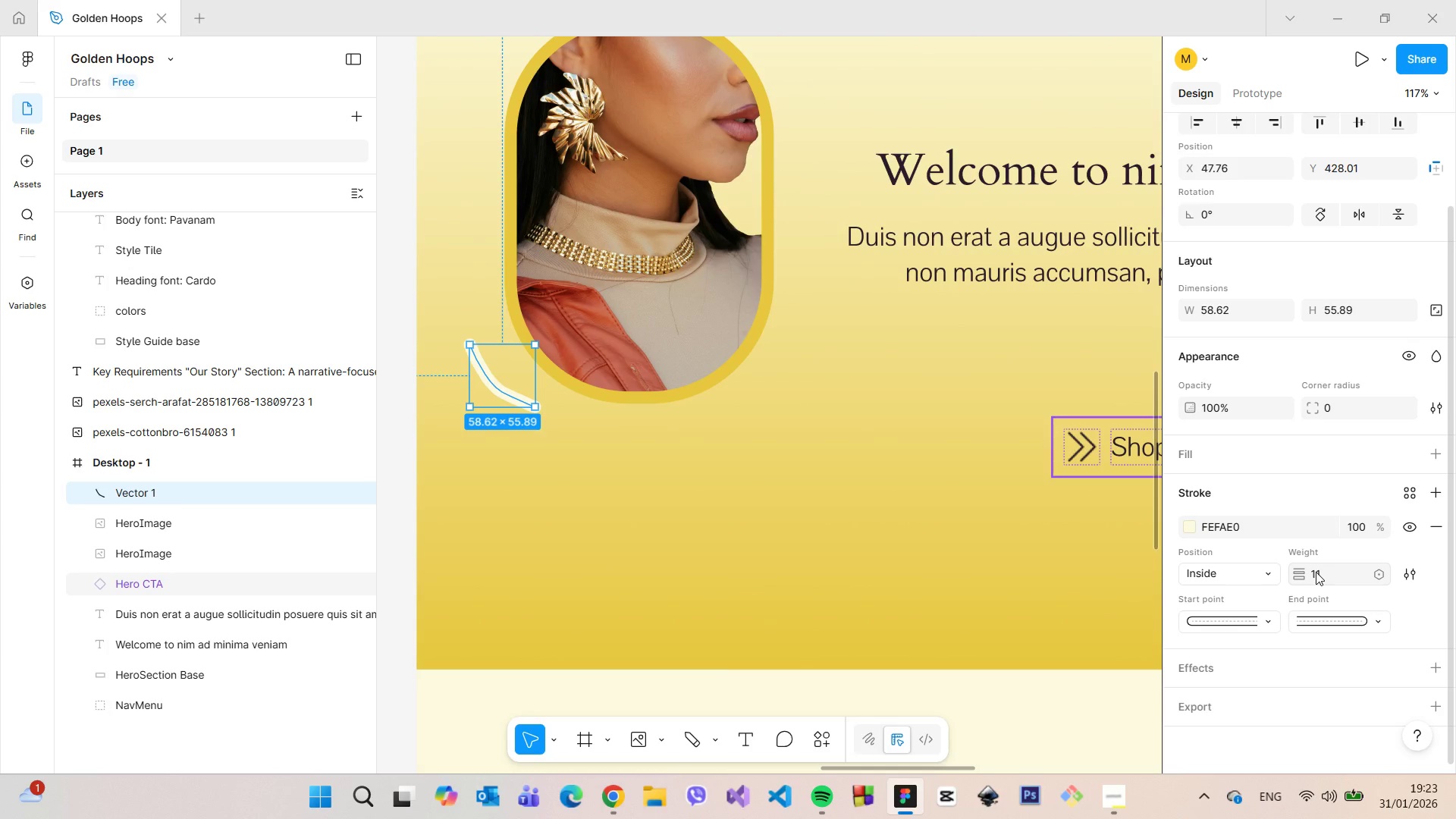 
left_click([809, 505])
 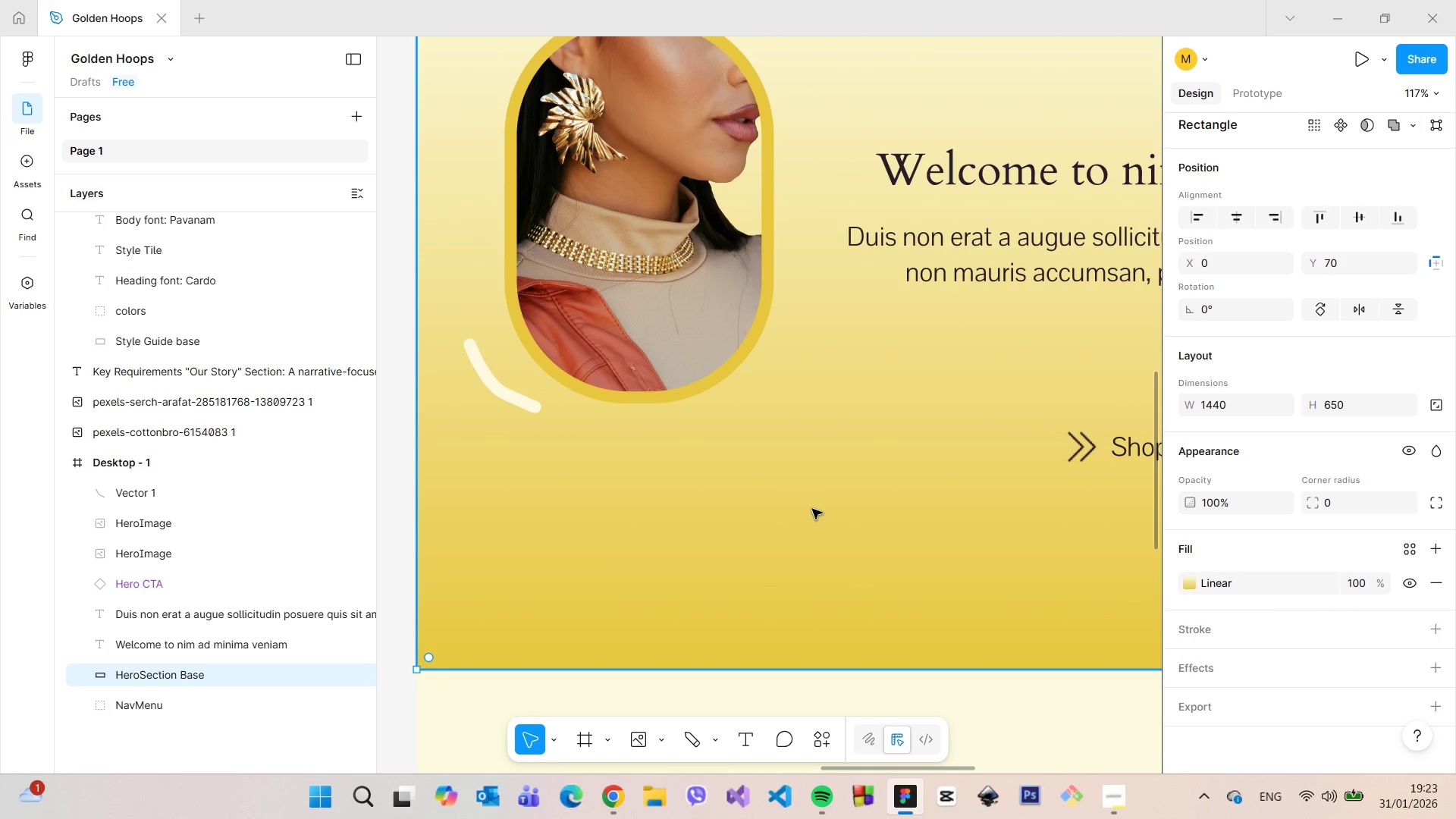 
scroll: coordinate [808, 499], scroll_direction: down, amount: 11.0
 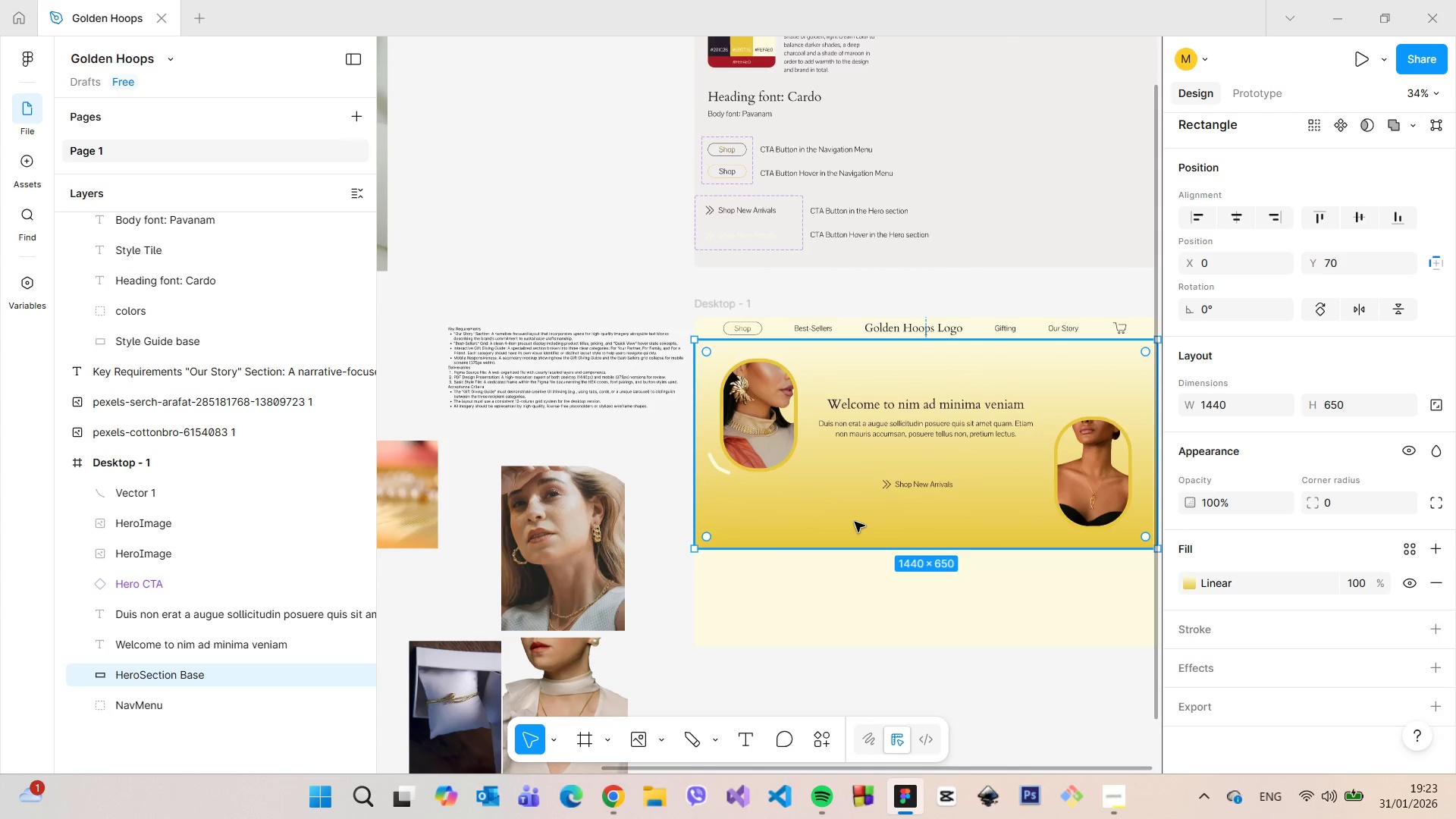 
scroll: coordinate [589, 430], scroll_direction: up, amount: 13.0
 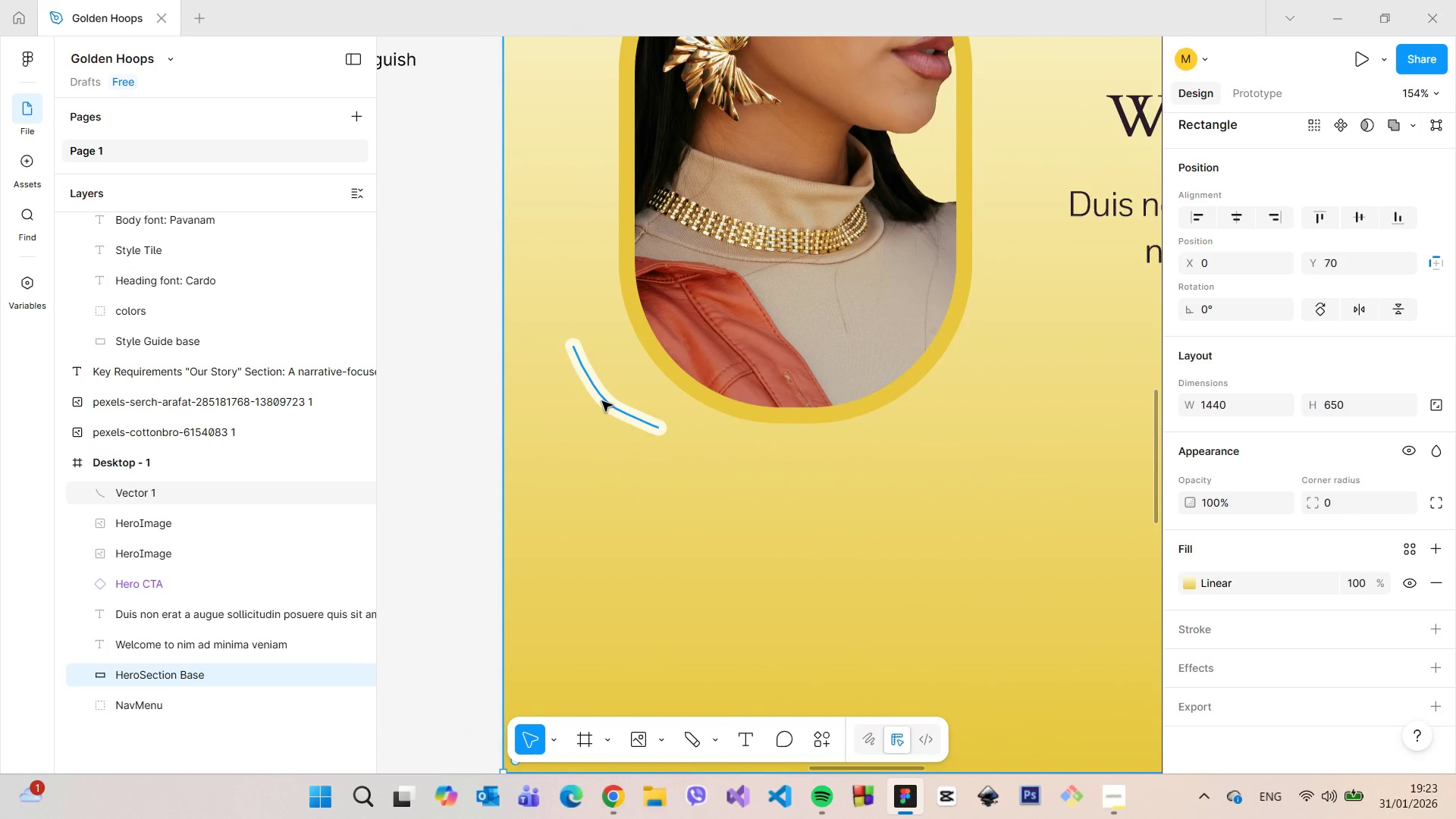 
double_click([602, 400])
 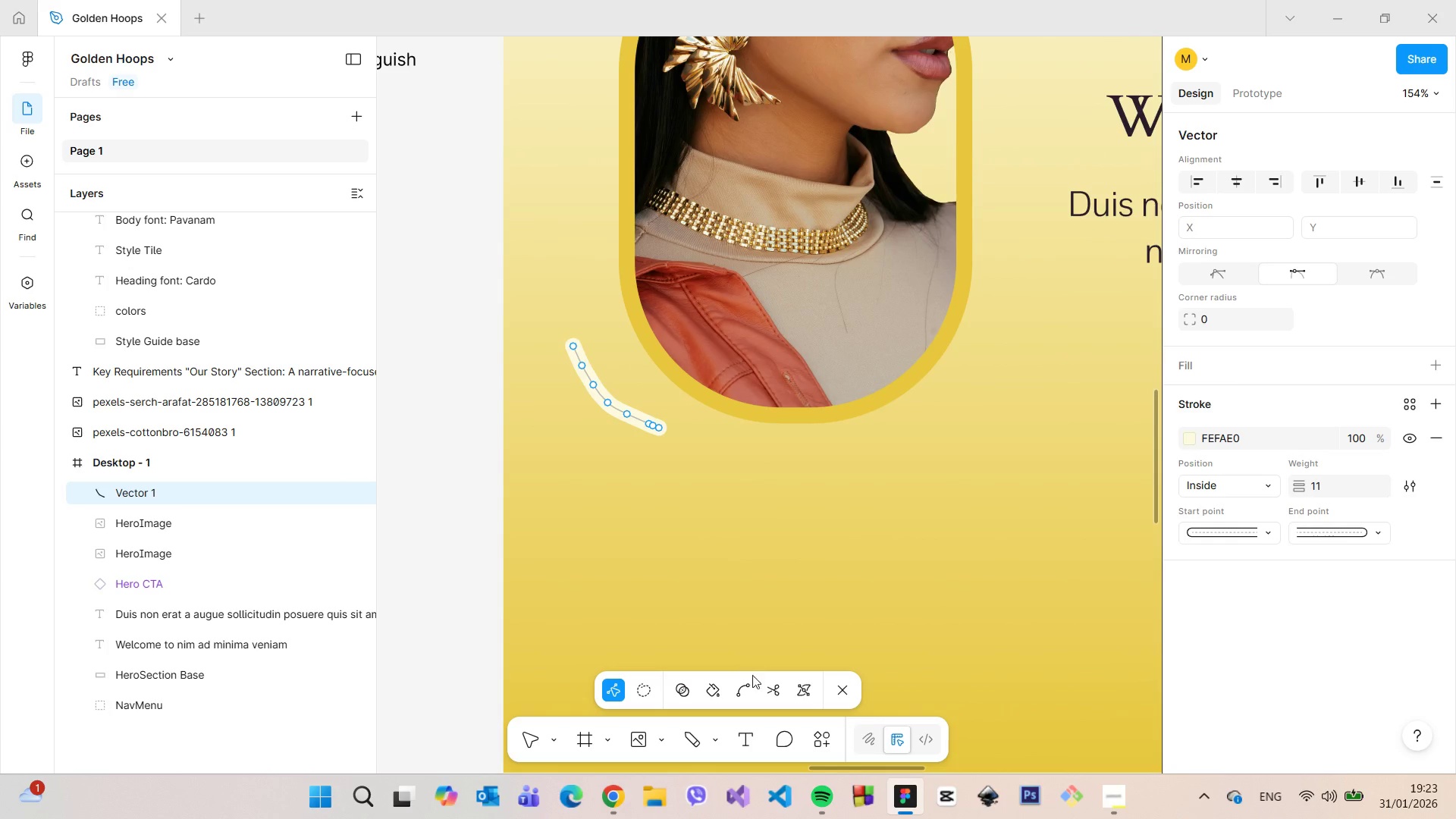 
left_click([745, 699])
 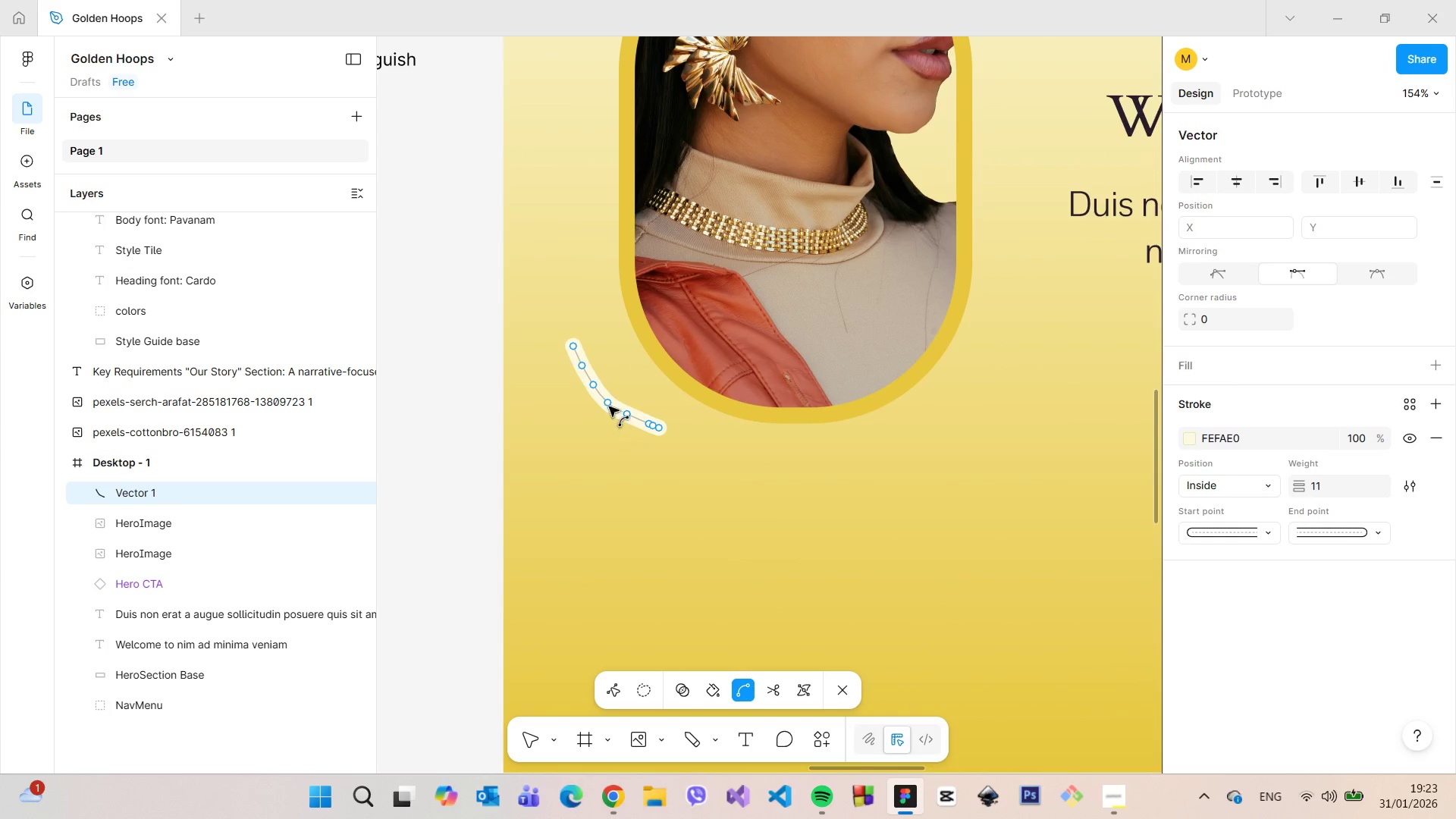 
left_click([608, 402])
 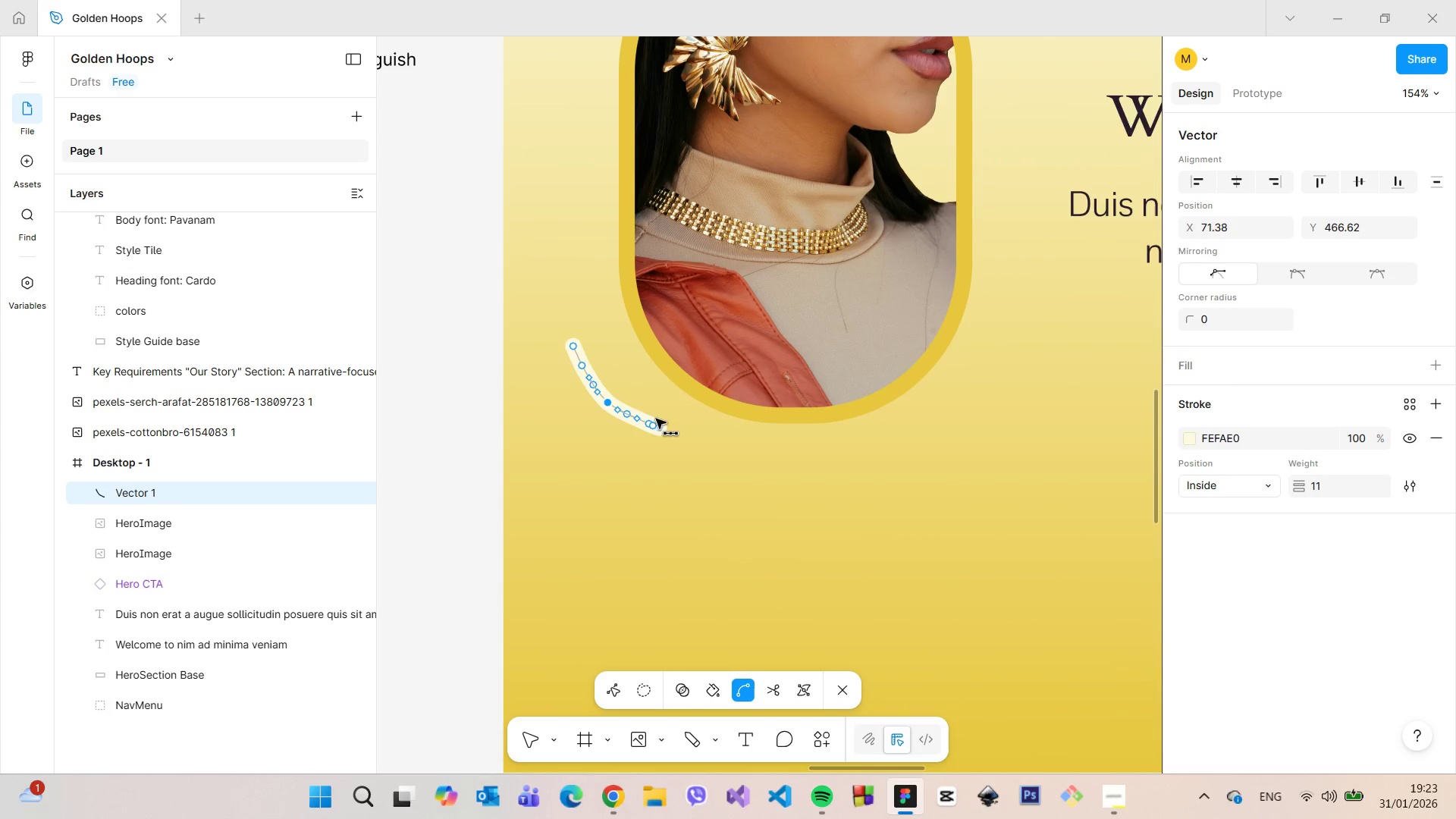 
left_click_drag(start_coordinate=[609, 400], to_coordinate=[610, 406])
 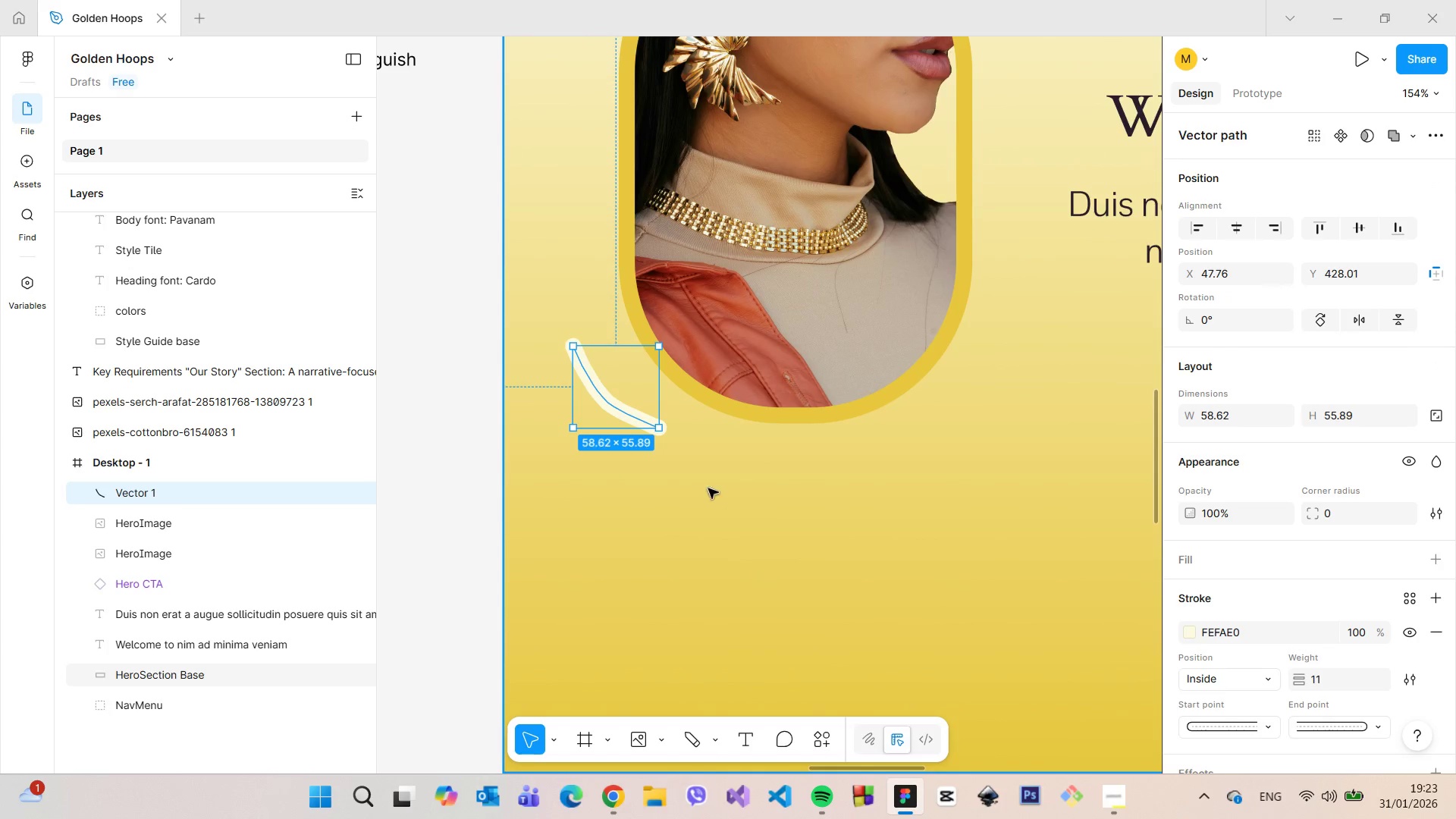 
left_click_drag(start_coordinate=[662, 431], to_coordinate=[623, 426])
 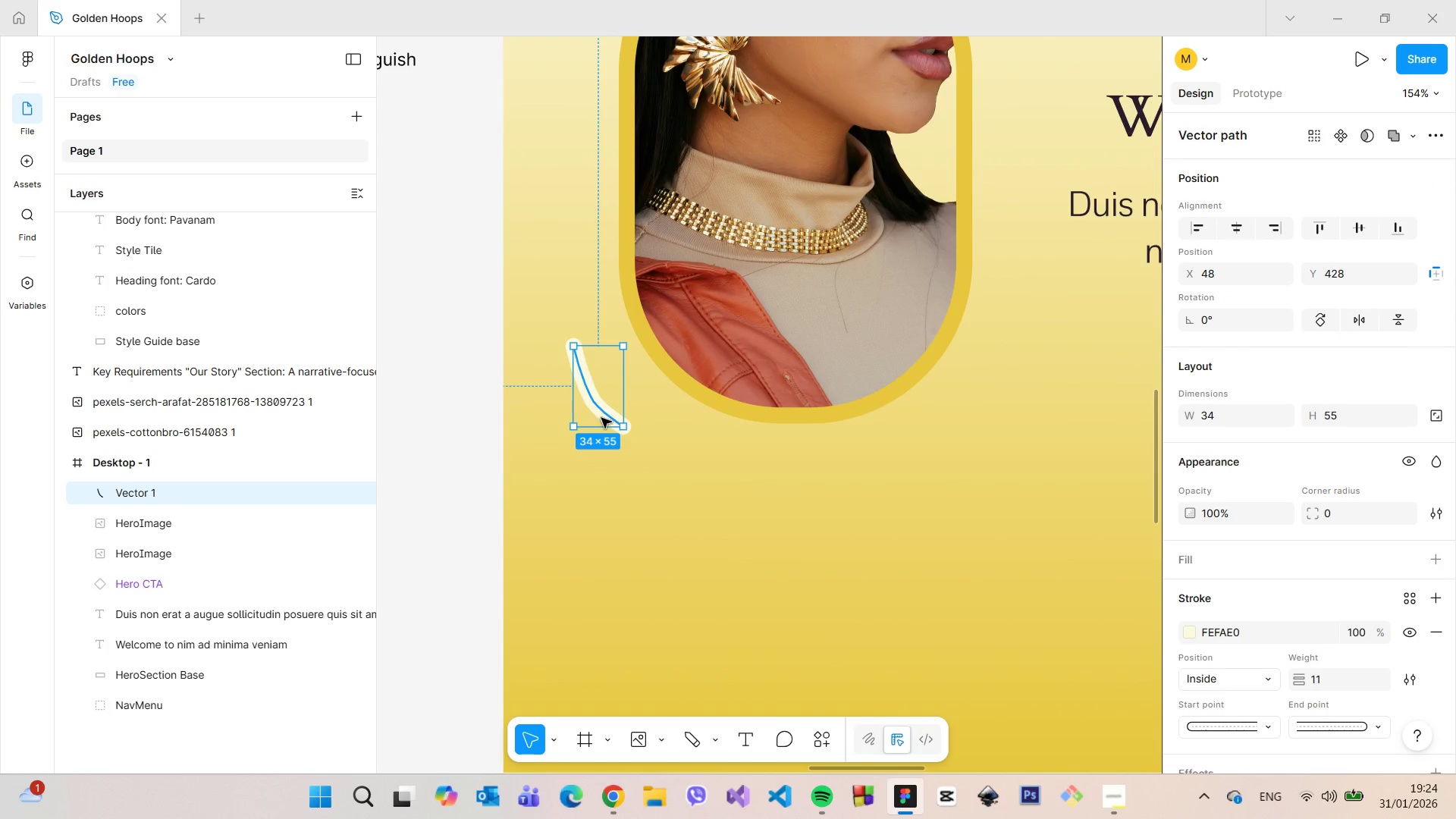 
left_click_drag(start_coordinate=[601, 418], to_coordinate=[628, 416])
 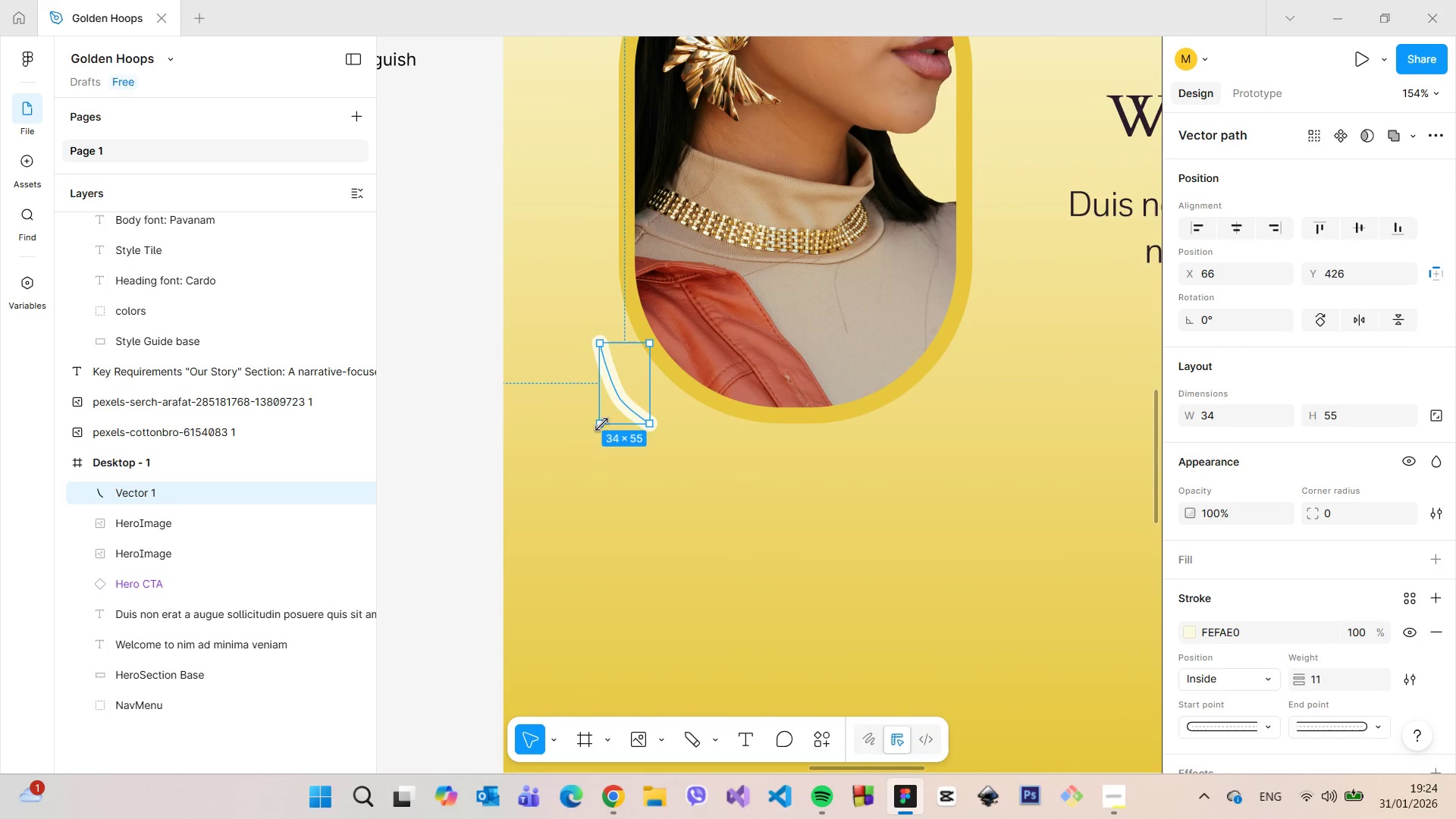 
left_click_drag(start_coordinate=[601, 424], to_coordinate=[586, 424])
 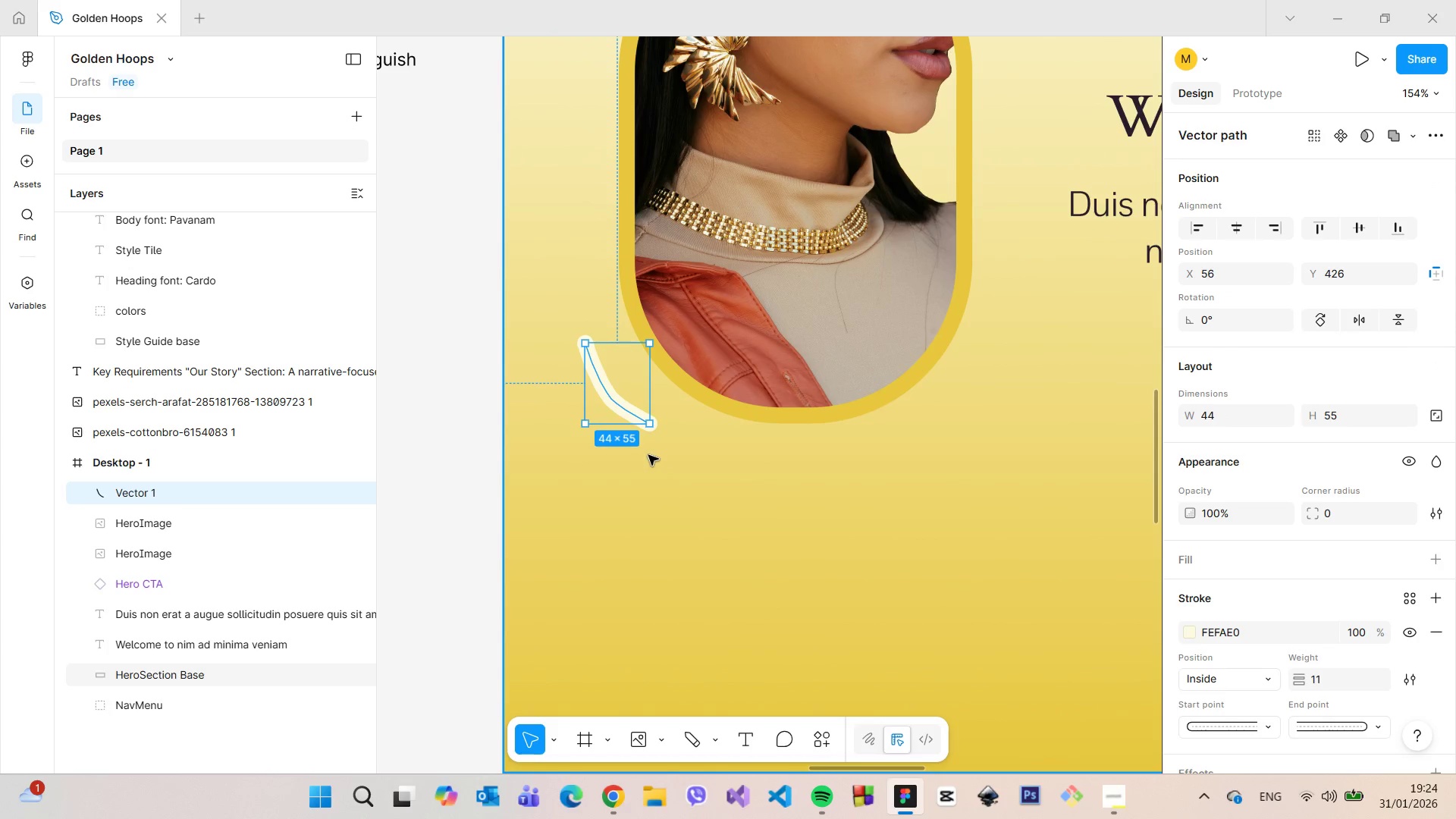 
left_click([648, 455])
 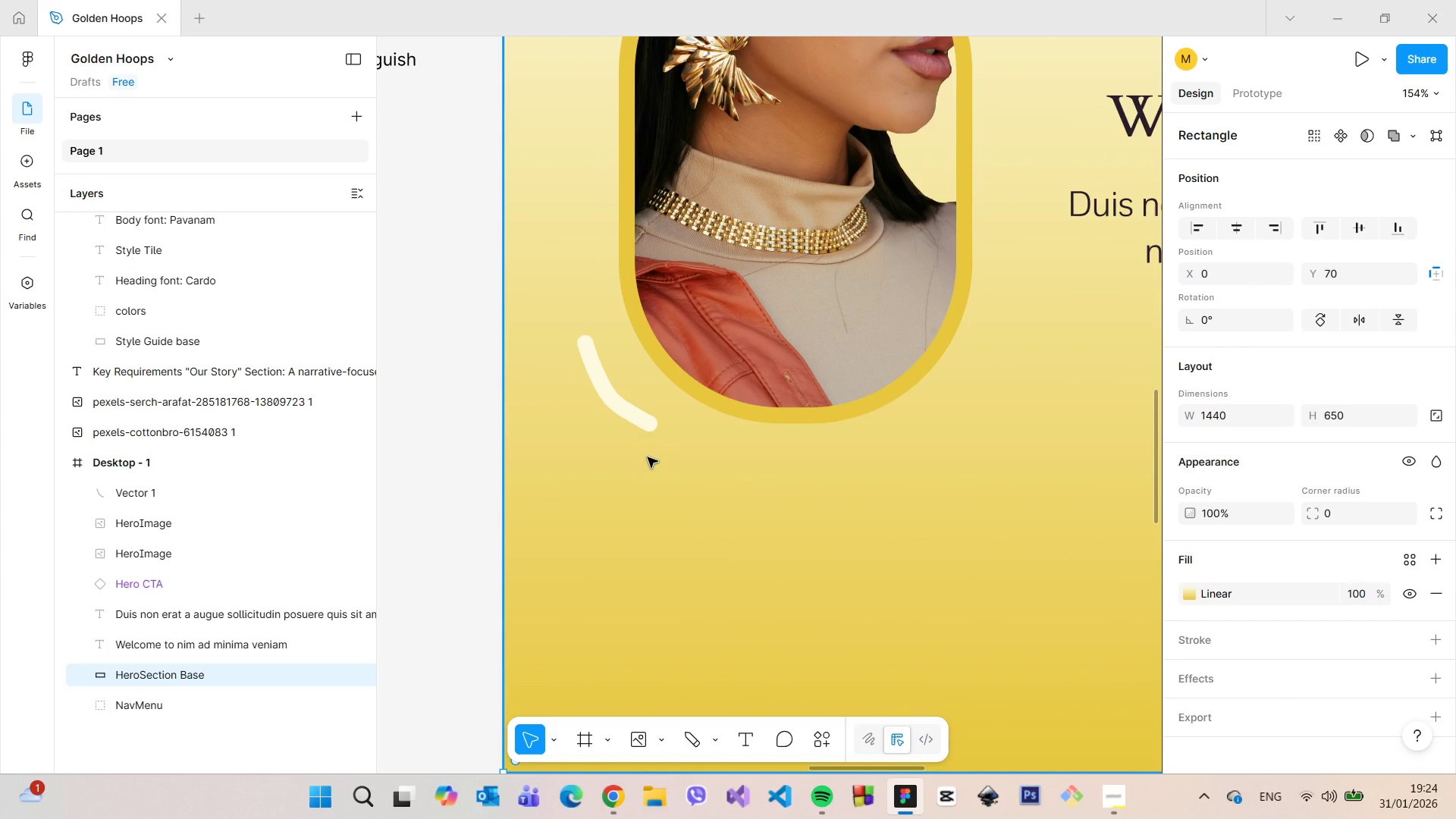 
scroll: coordinate [792, 574], scroll_direction: down, amount: 16.0
 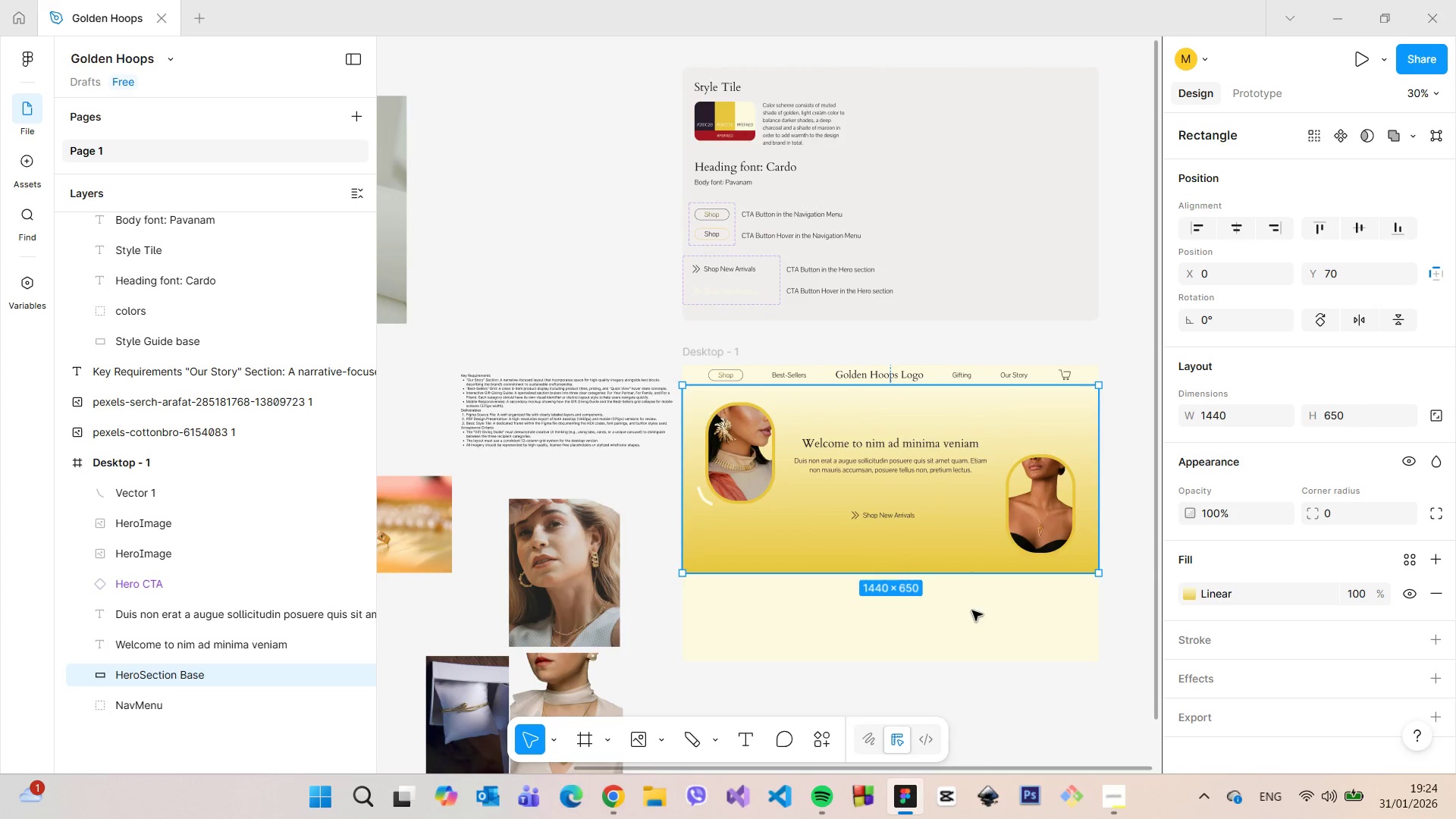 
scroll: coordinate [748, 520], scroll_direction: up, amount: 14.0
 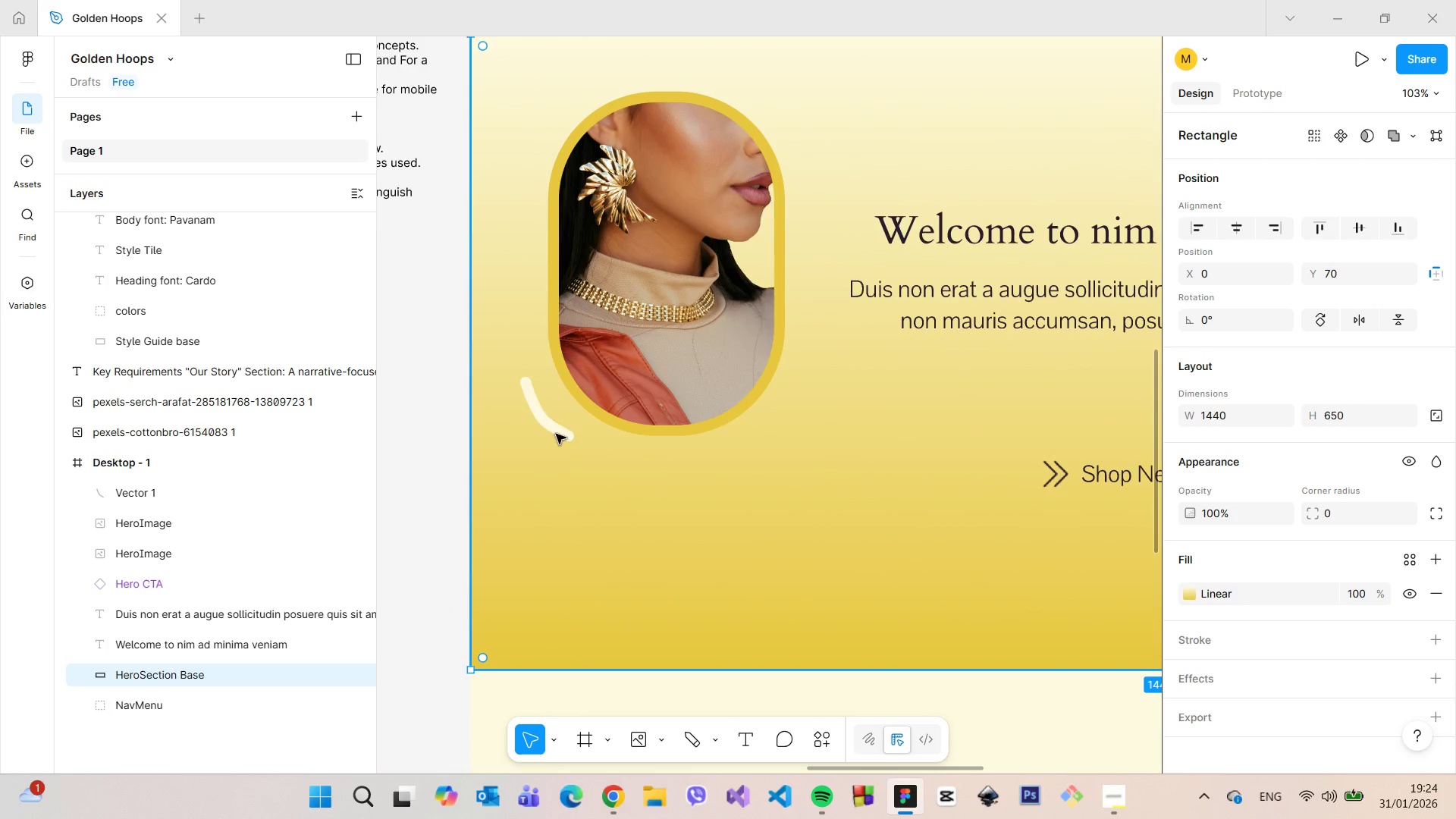 
left_click([556, 434])
 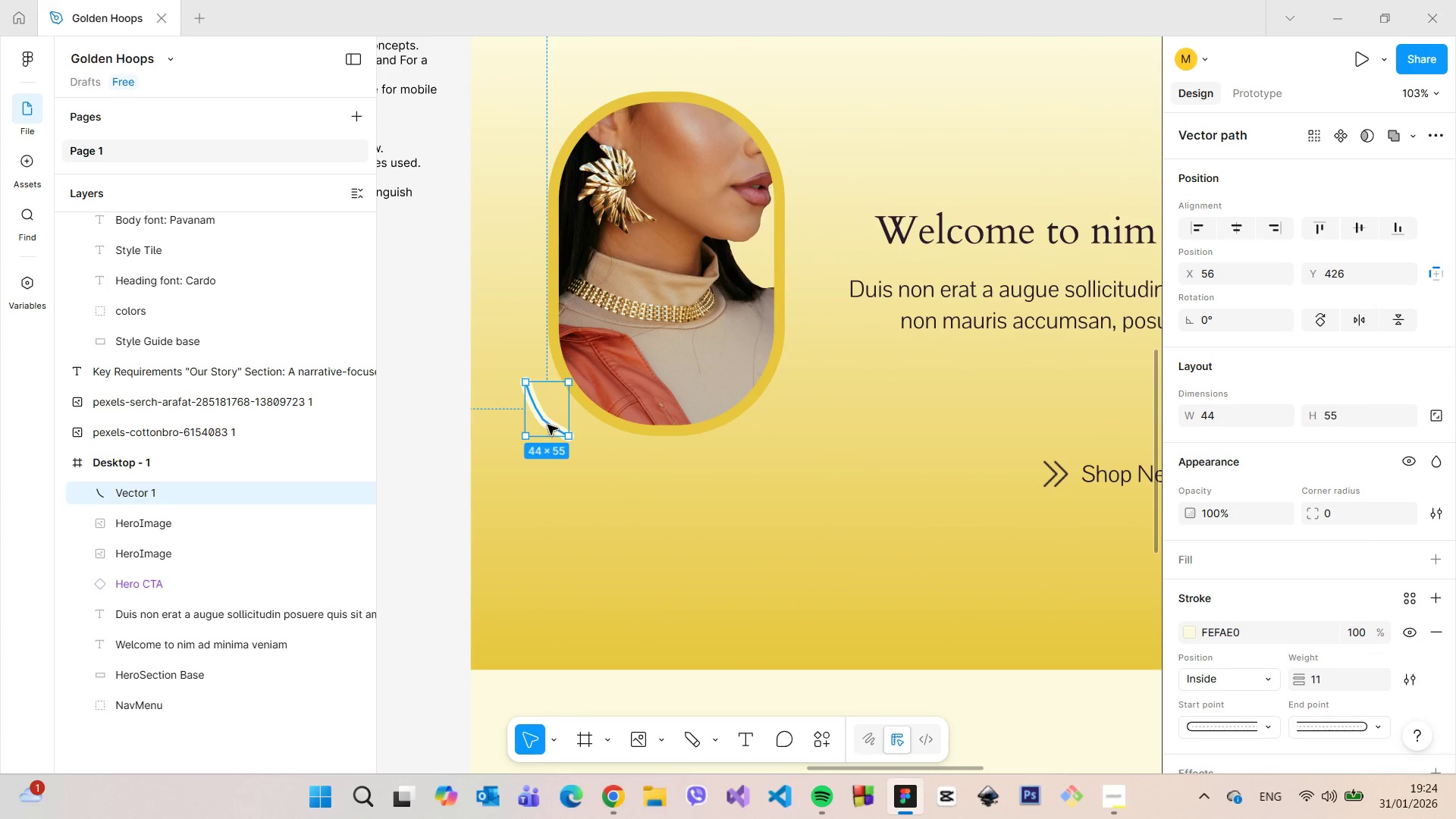 
left_click_drag(start_coordinate=[548, 425], to_coordinate=[560, 426])
 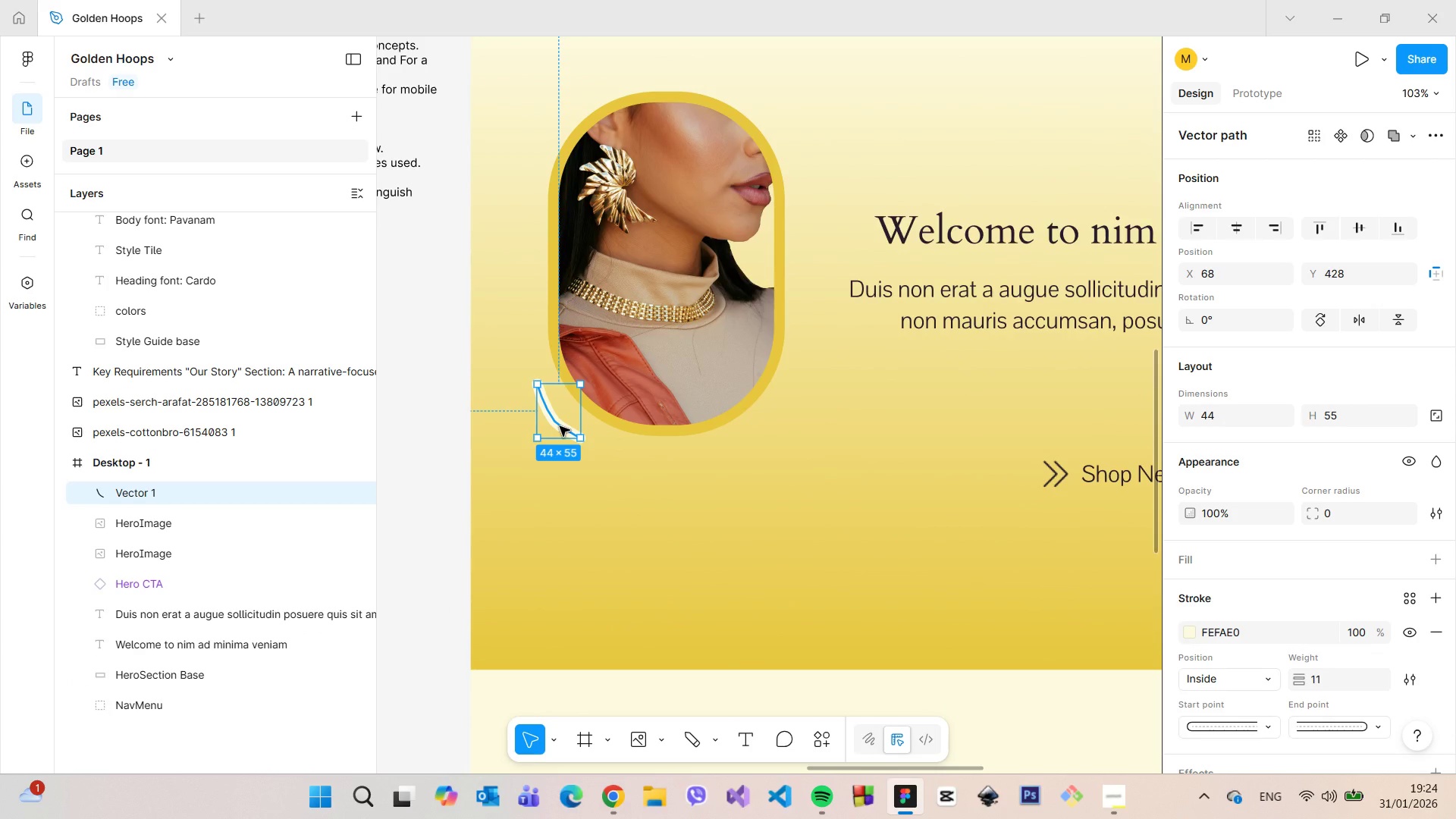 
hold_key(key=AltLeft, duration=1.11)
left_click_drag(start_coordinate=[560, 426], to_coordinate=[538, 445])
 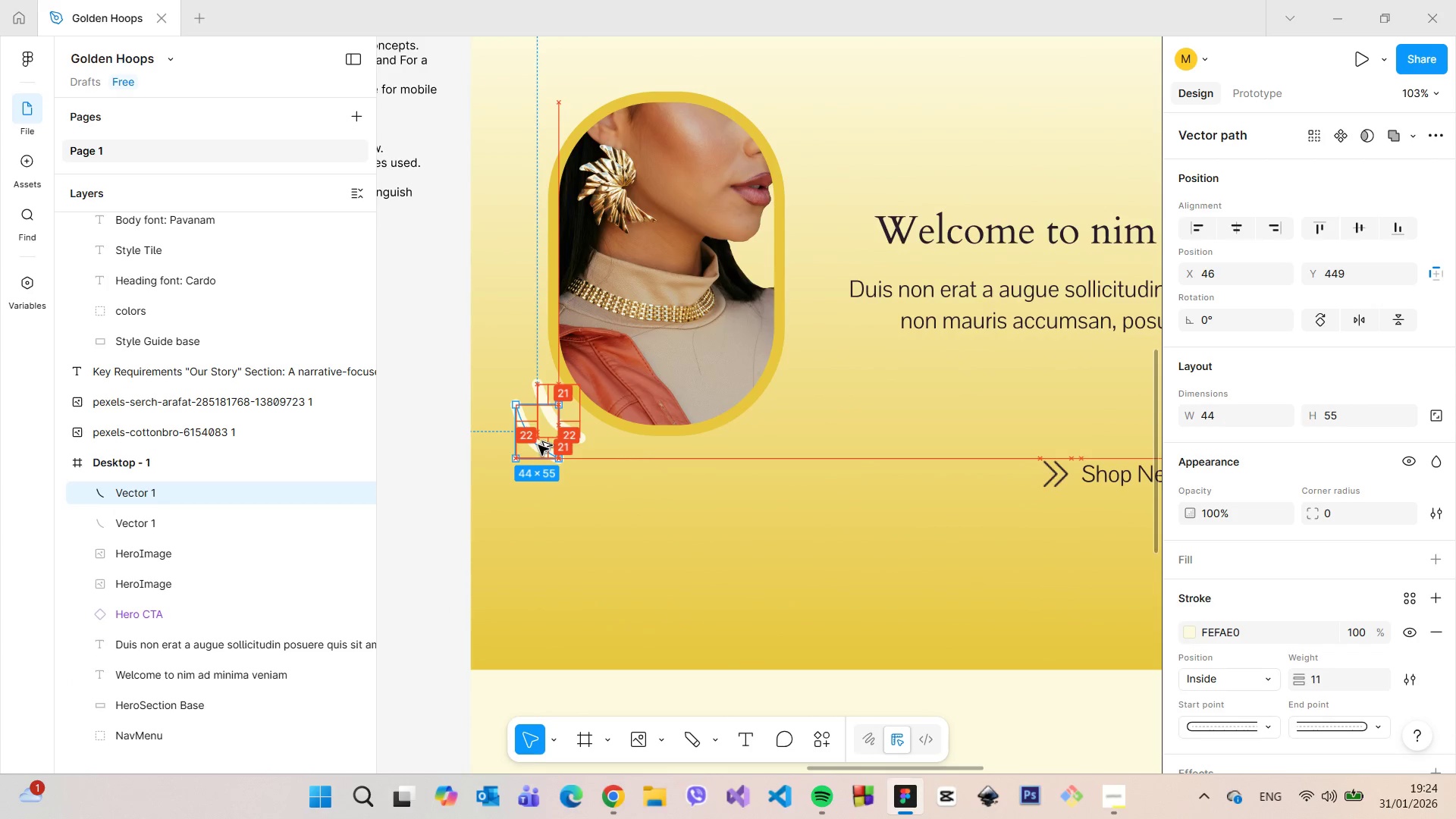 
left_click_drag(start_coordinate=[561, 455], to_coordinate=[542, 441])
 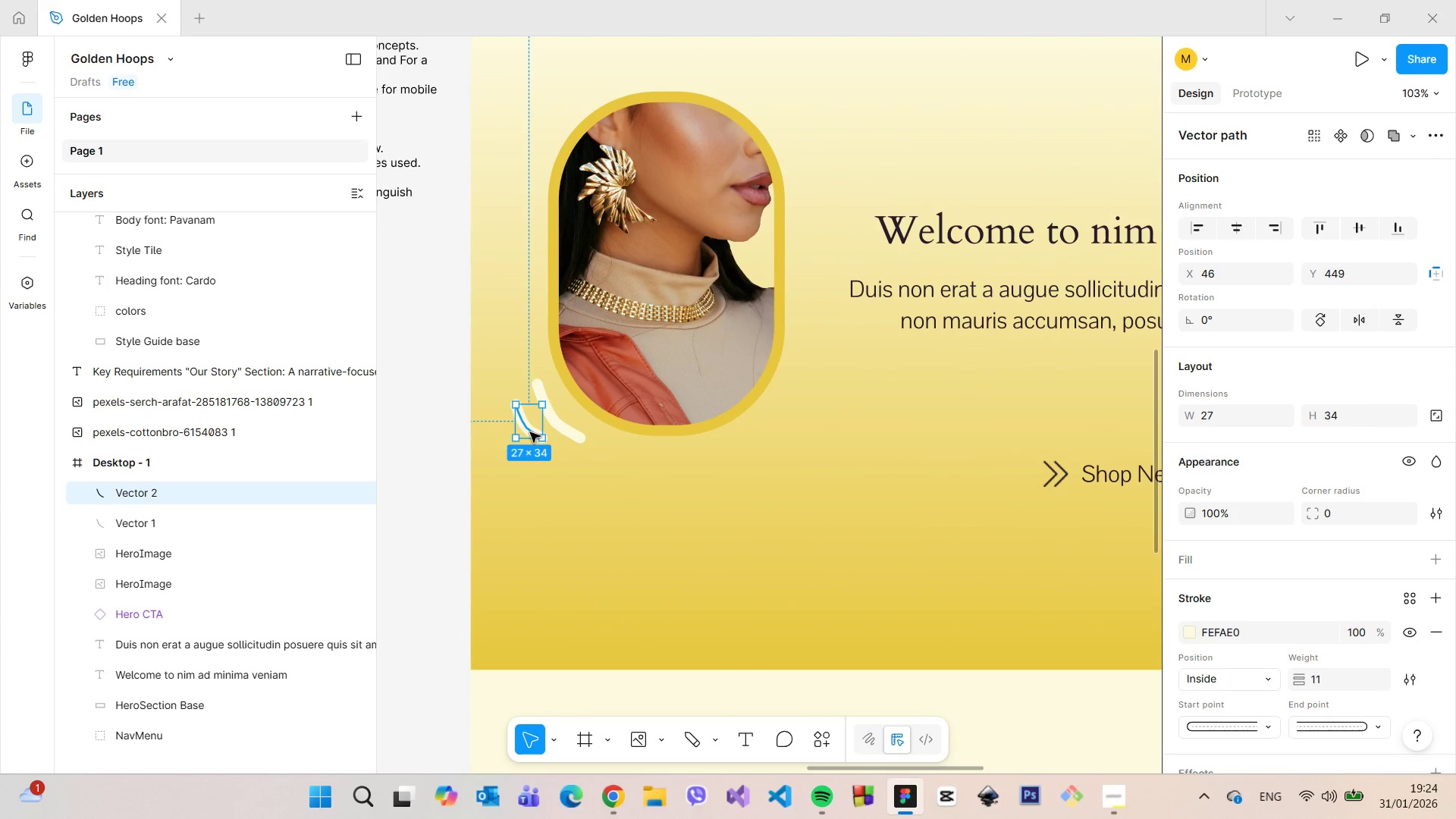 
left_click_drag(start_coordinate=[529, 431], to_coordinate=[535, 437])
 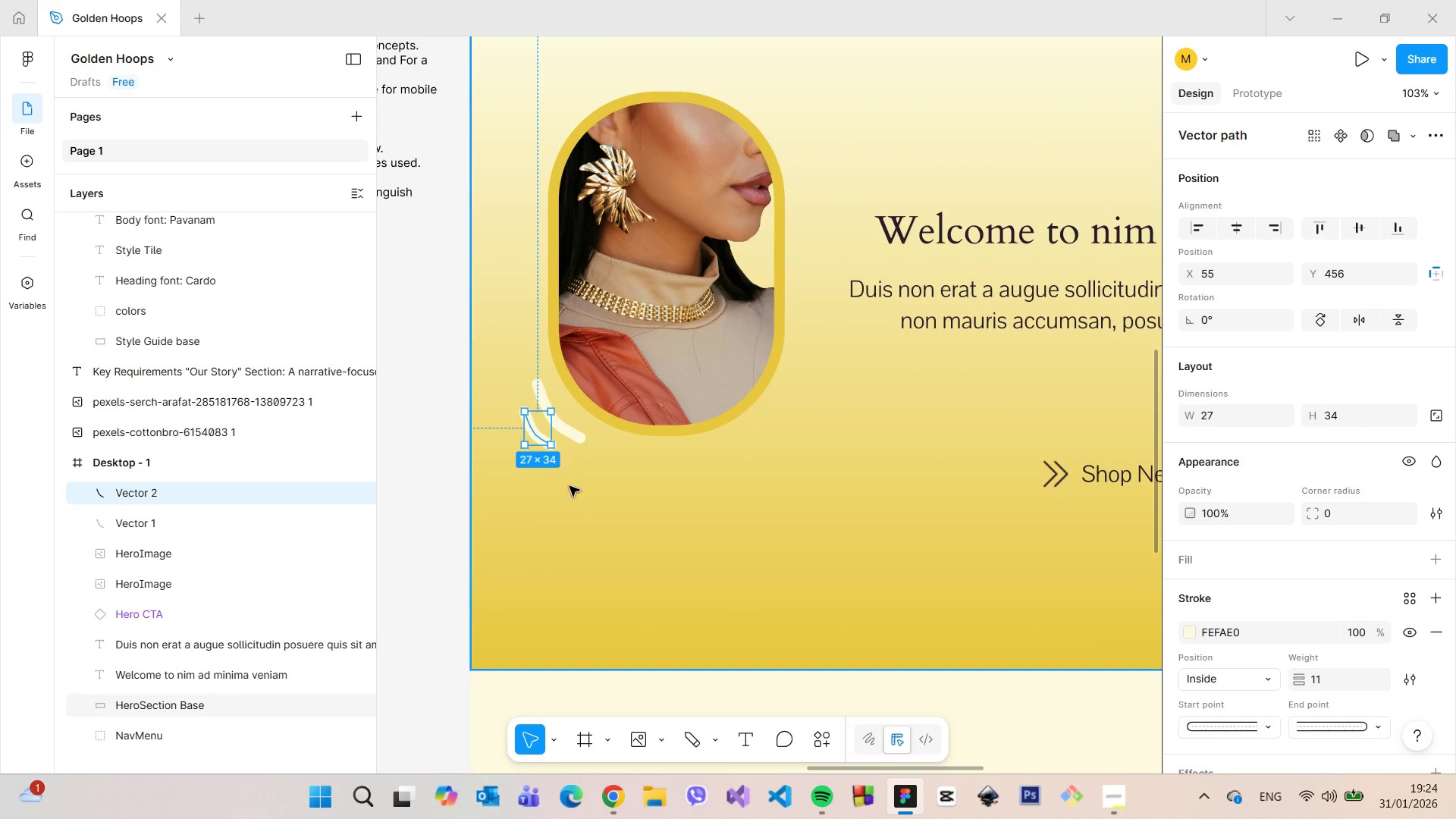 
left_click([570, 486])
 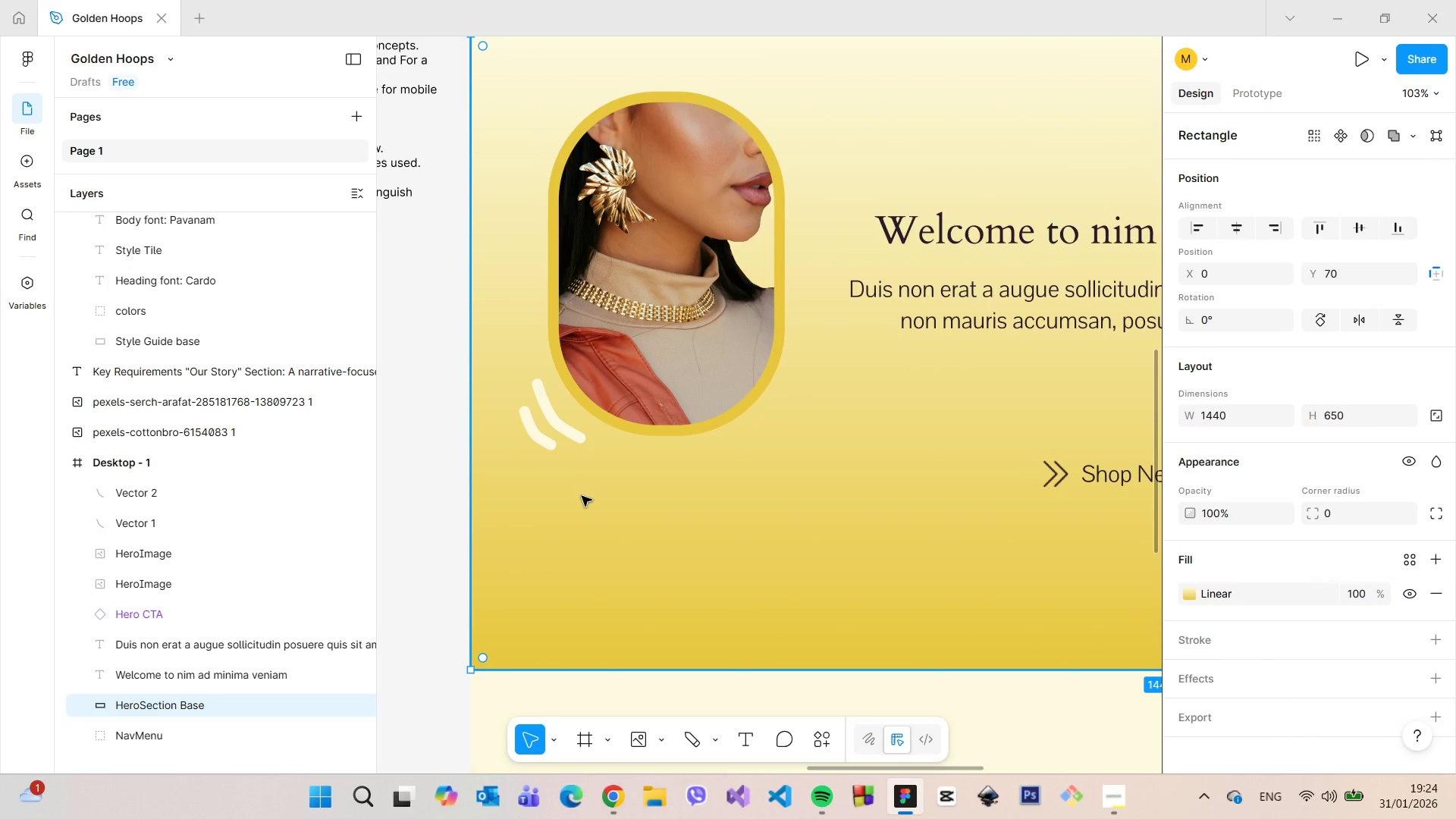 
scroll: coordinate [582, 497], scroll_direction: down, amount: 8.0
 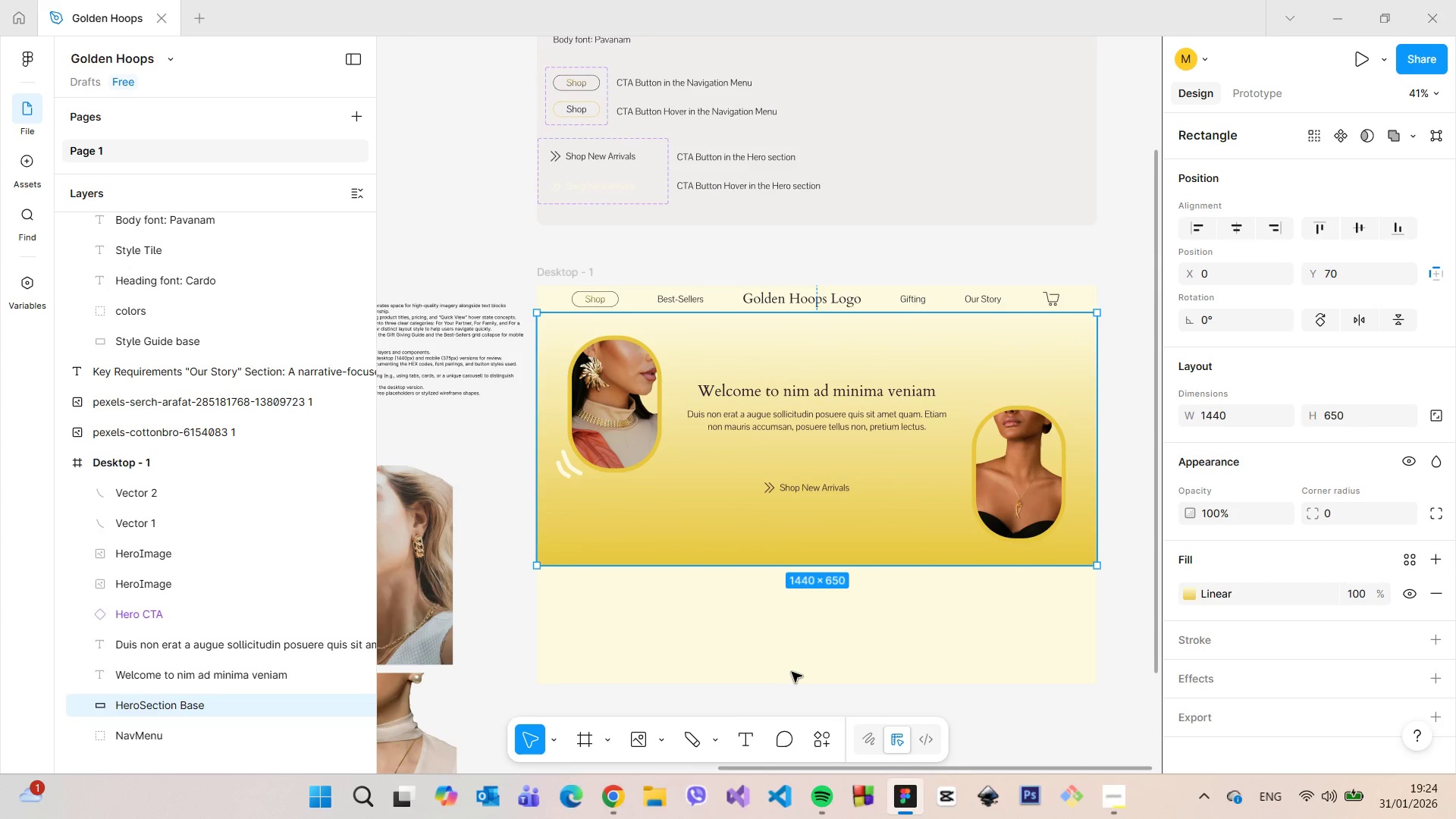 
scroll: coordinate [559, 497], scroll_direction: up, amount: 12.0
 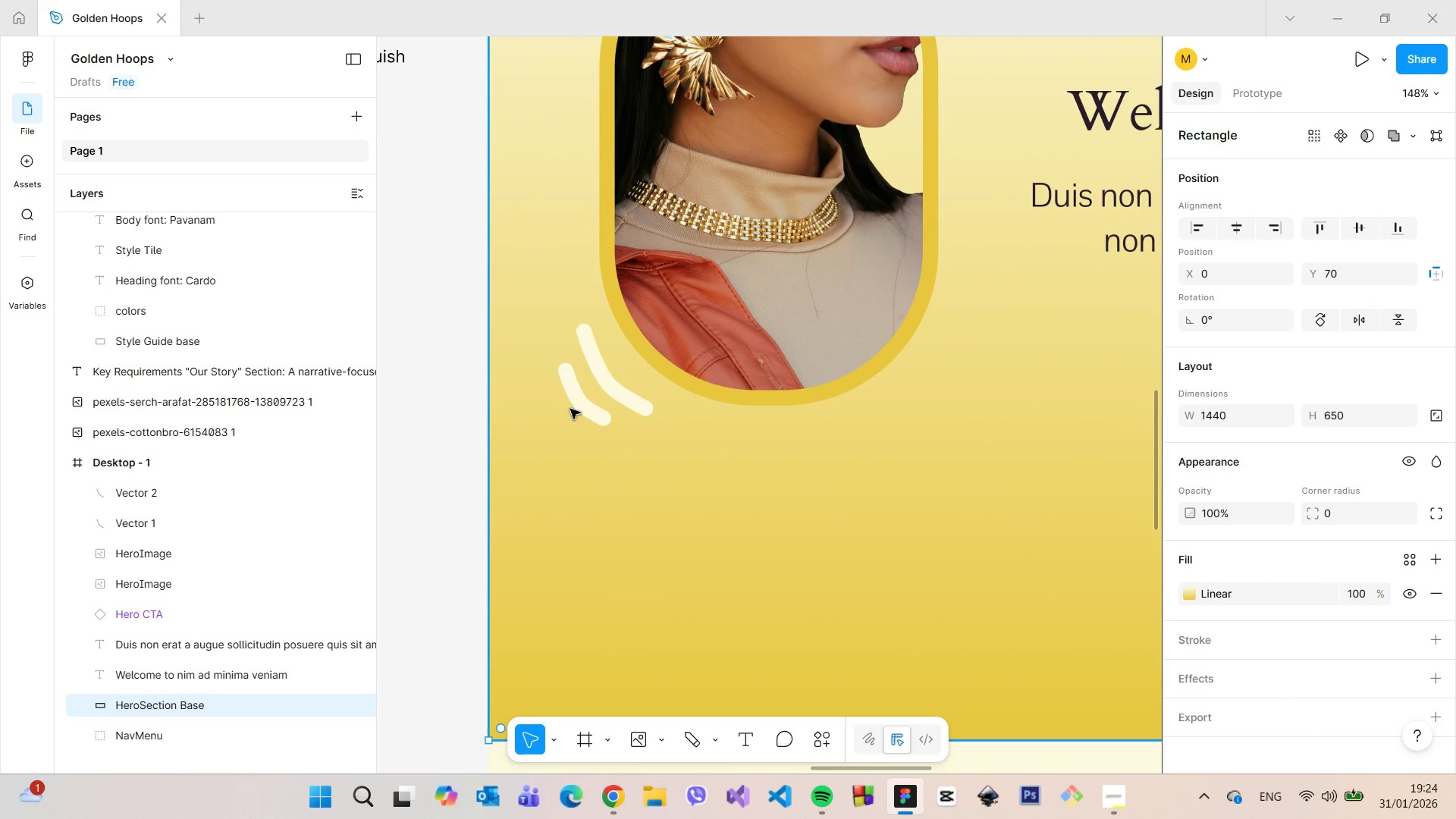 
left_click([574, 404])
 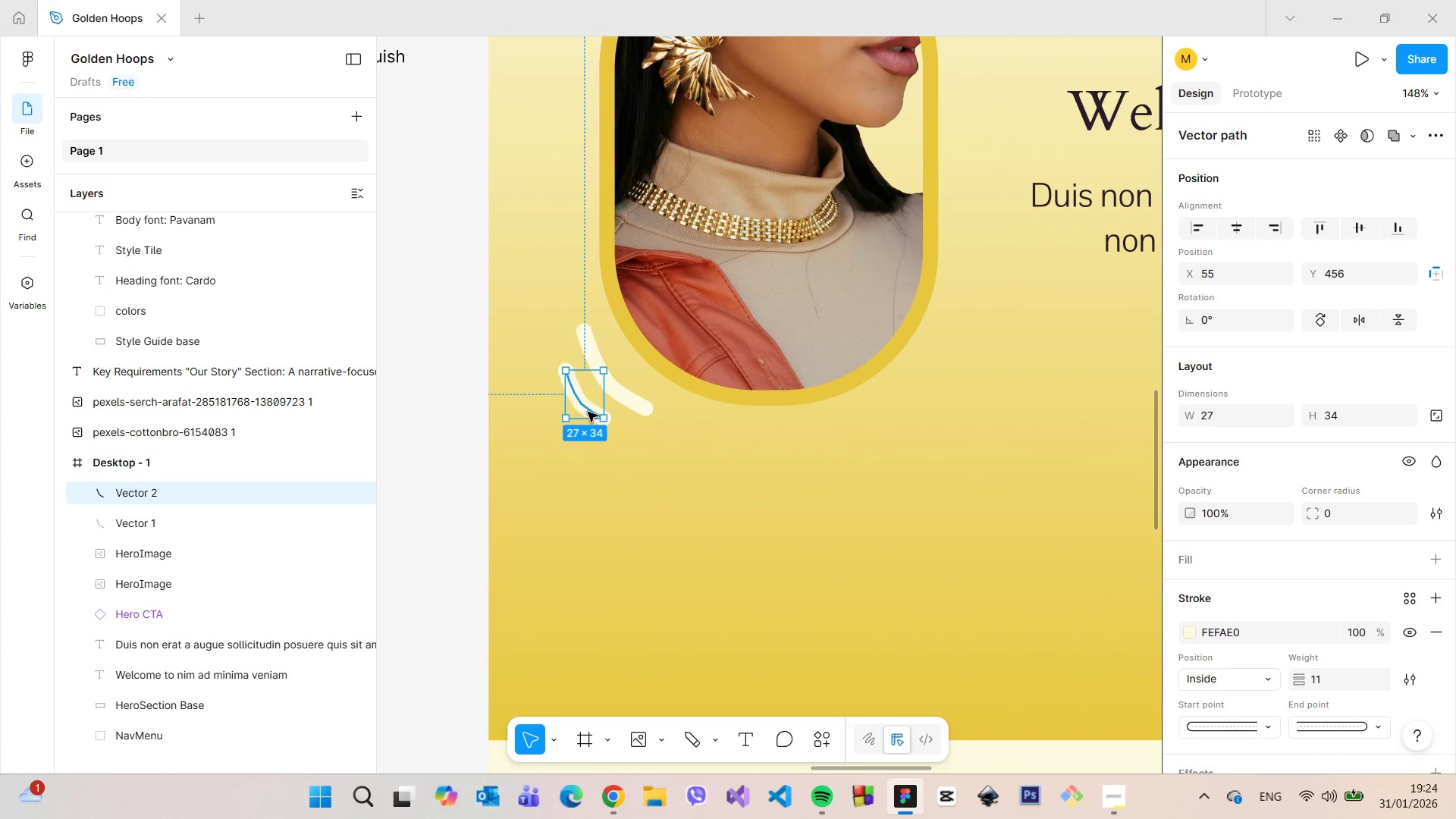 
left_click([654, 480])
 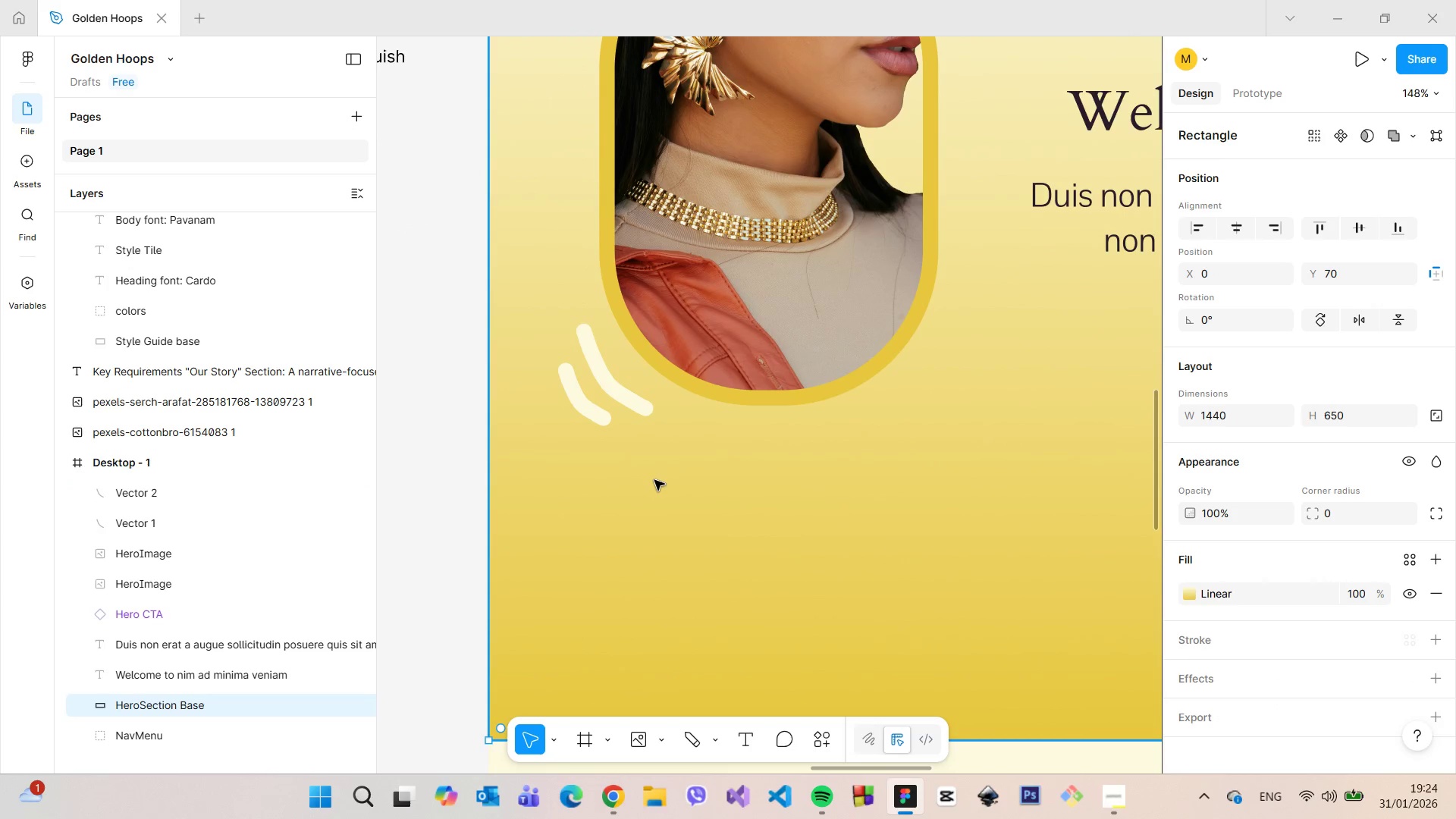 
scroll: coordinate [903, 627], scroll_direction: down, amount: 16.0
 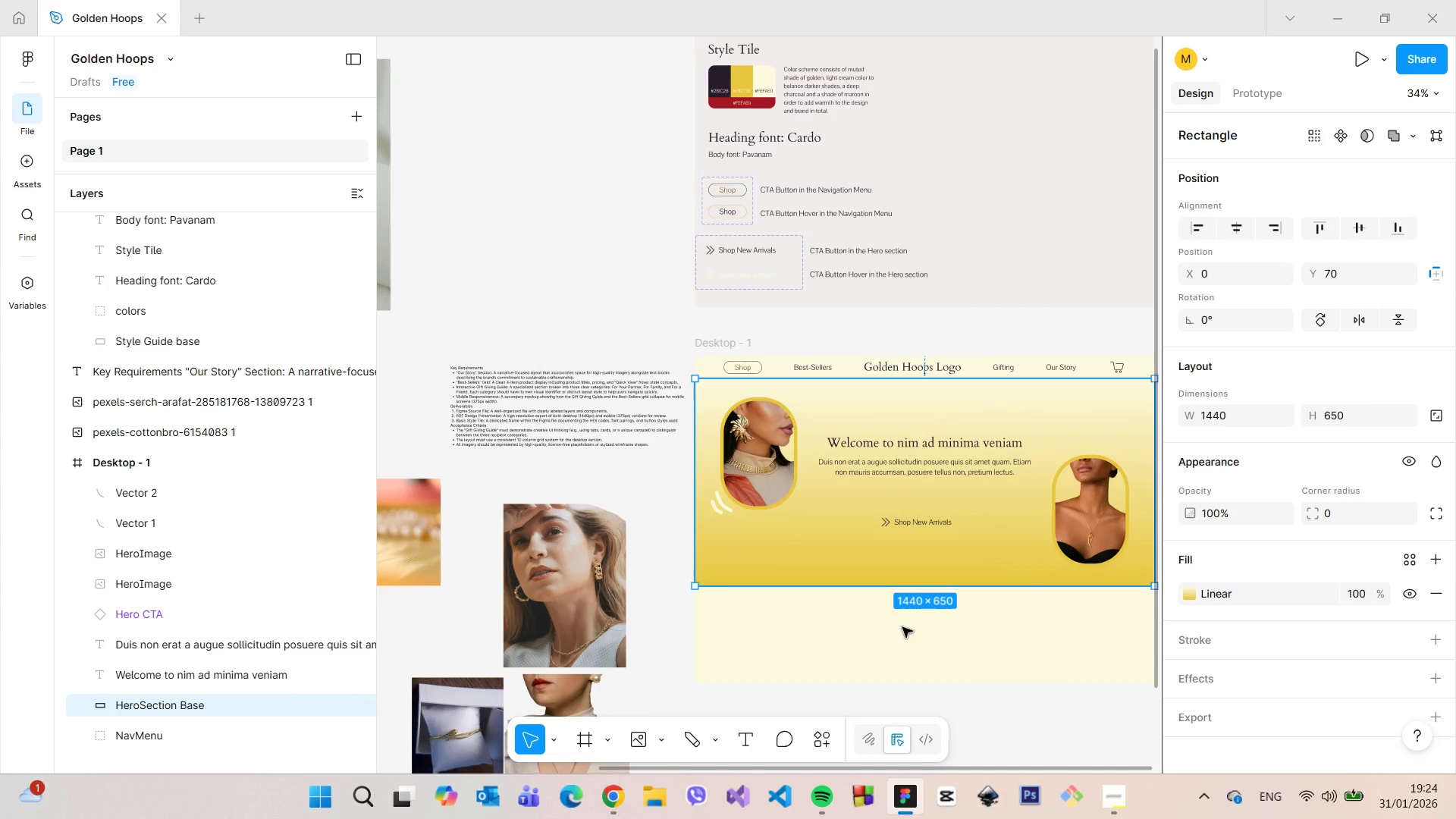 
scroll: coordinate [762, 479], scroll_direction: up, amount: 8.0
 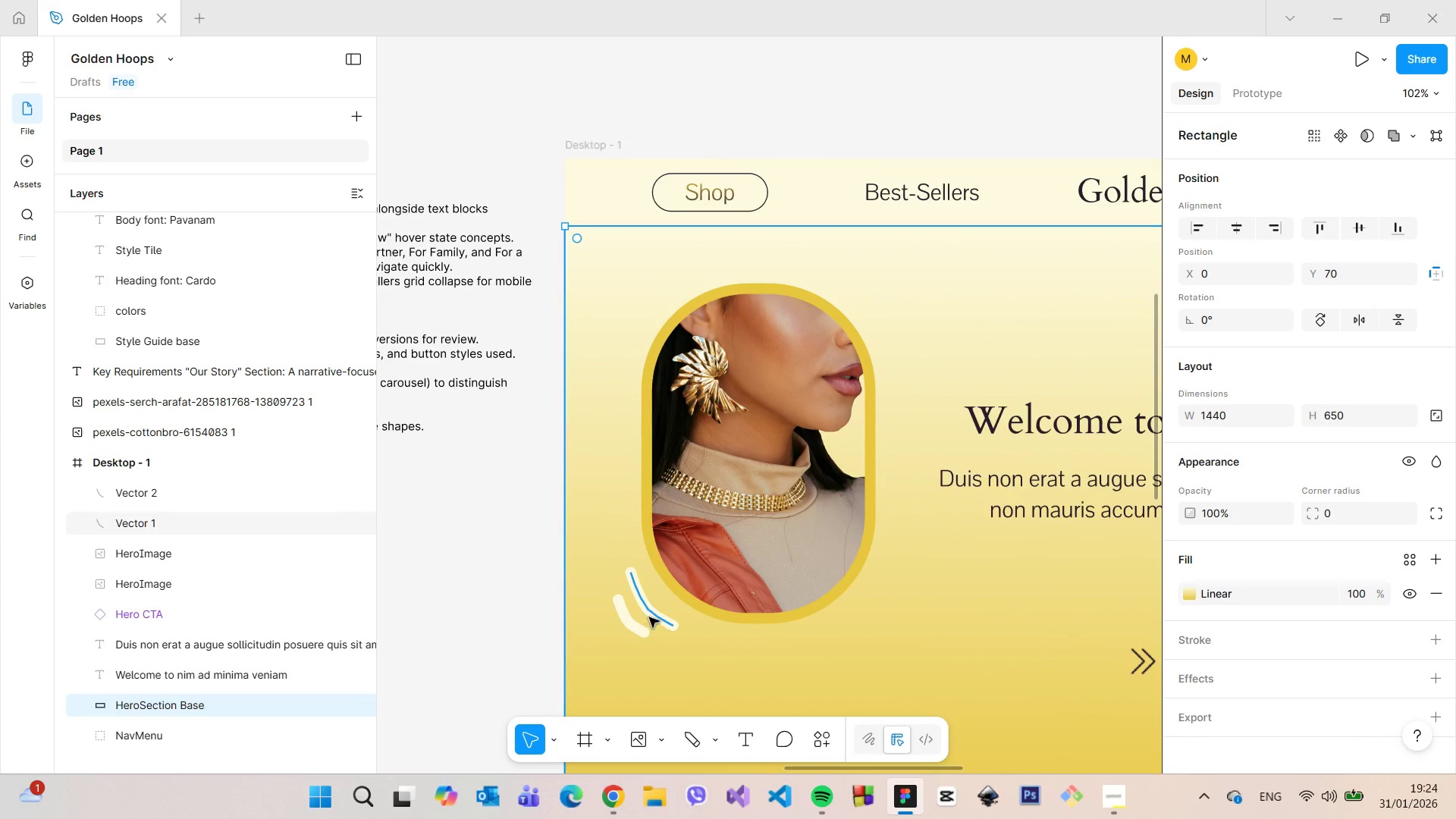 
left_click([645, 612])
 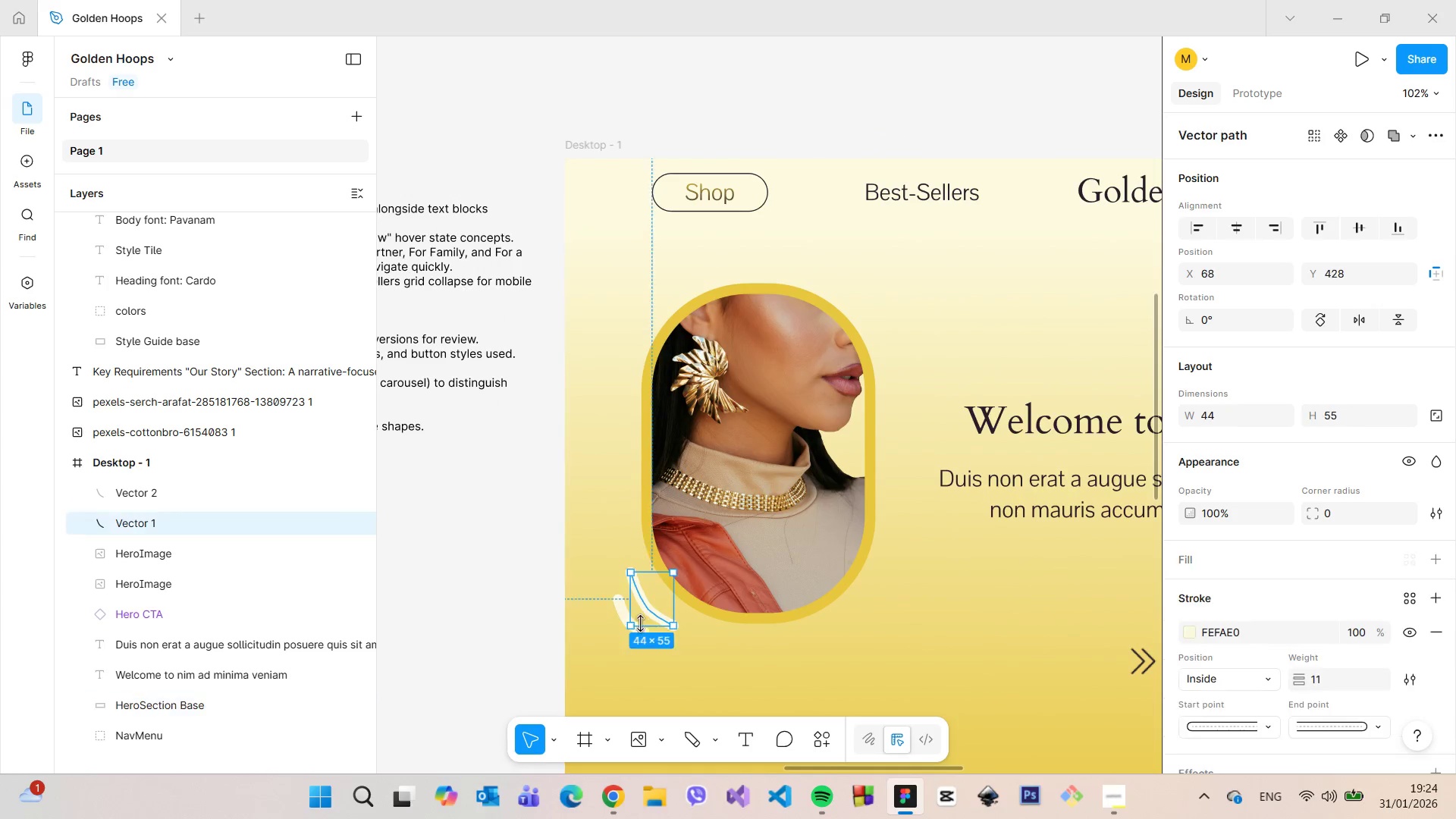 
hold_key(key=ShiftLeft, duration=1.51)
 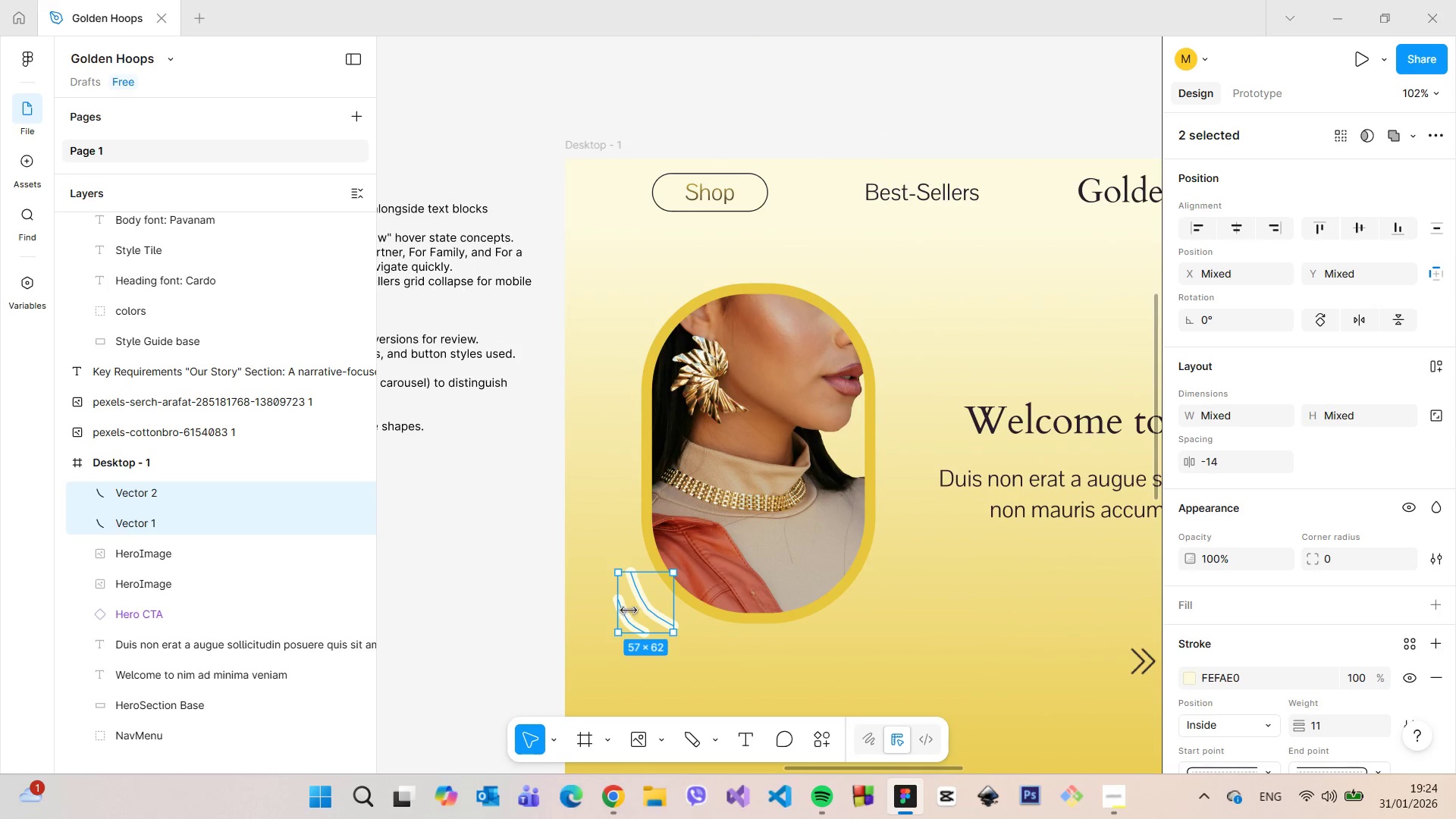 
hold_key(key=ShiftLeft, duration=0.42)
left_click([618, 612])
 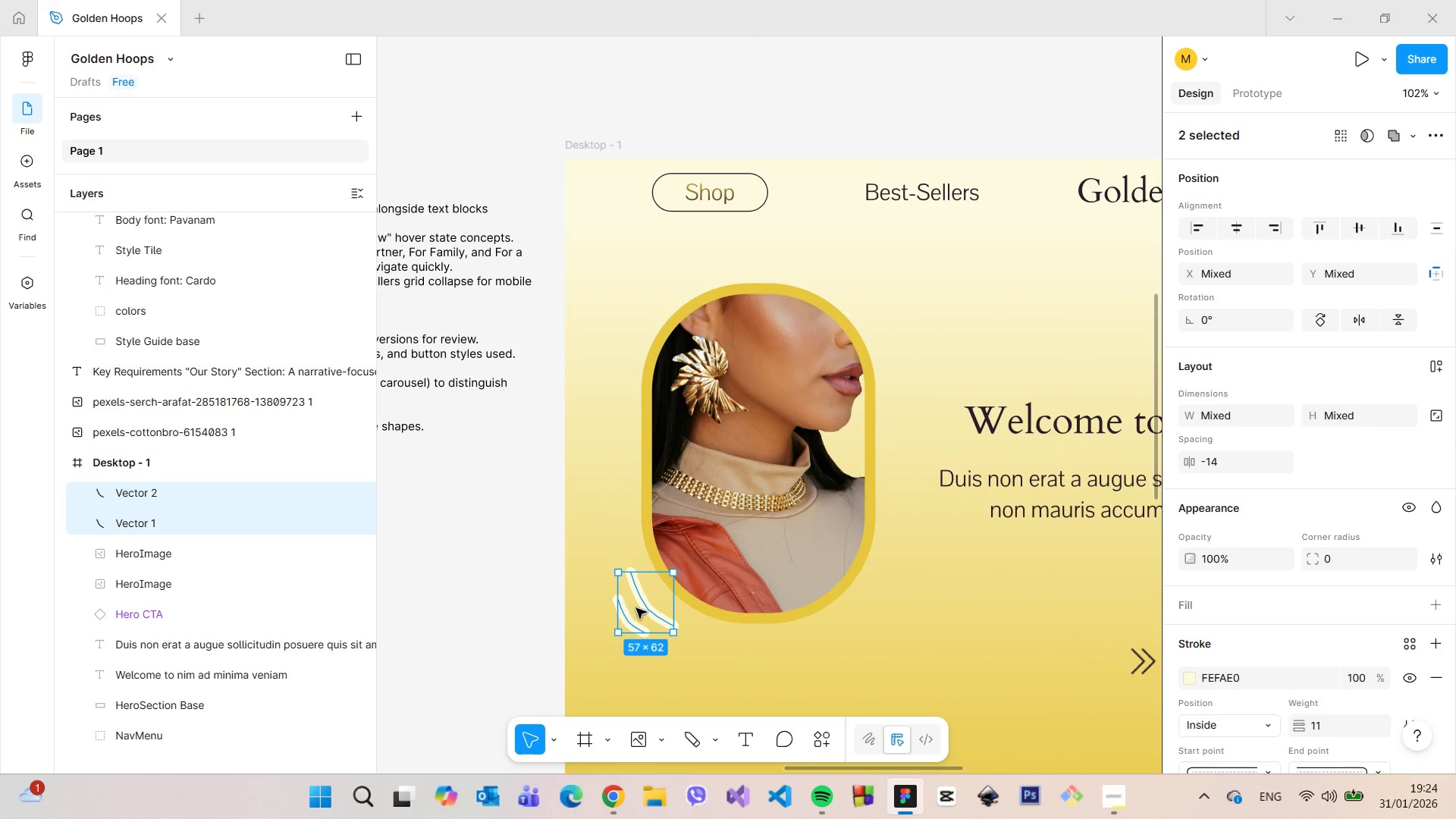 
right_click([640, 607])
 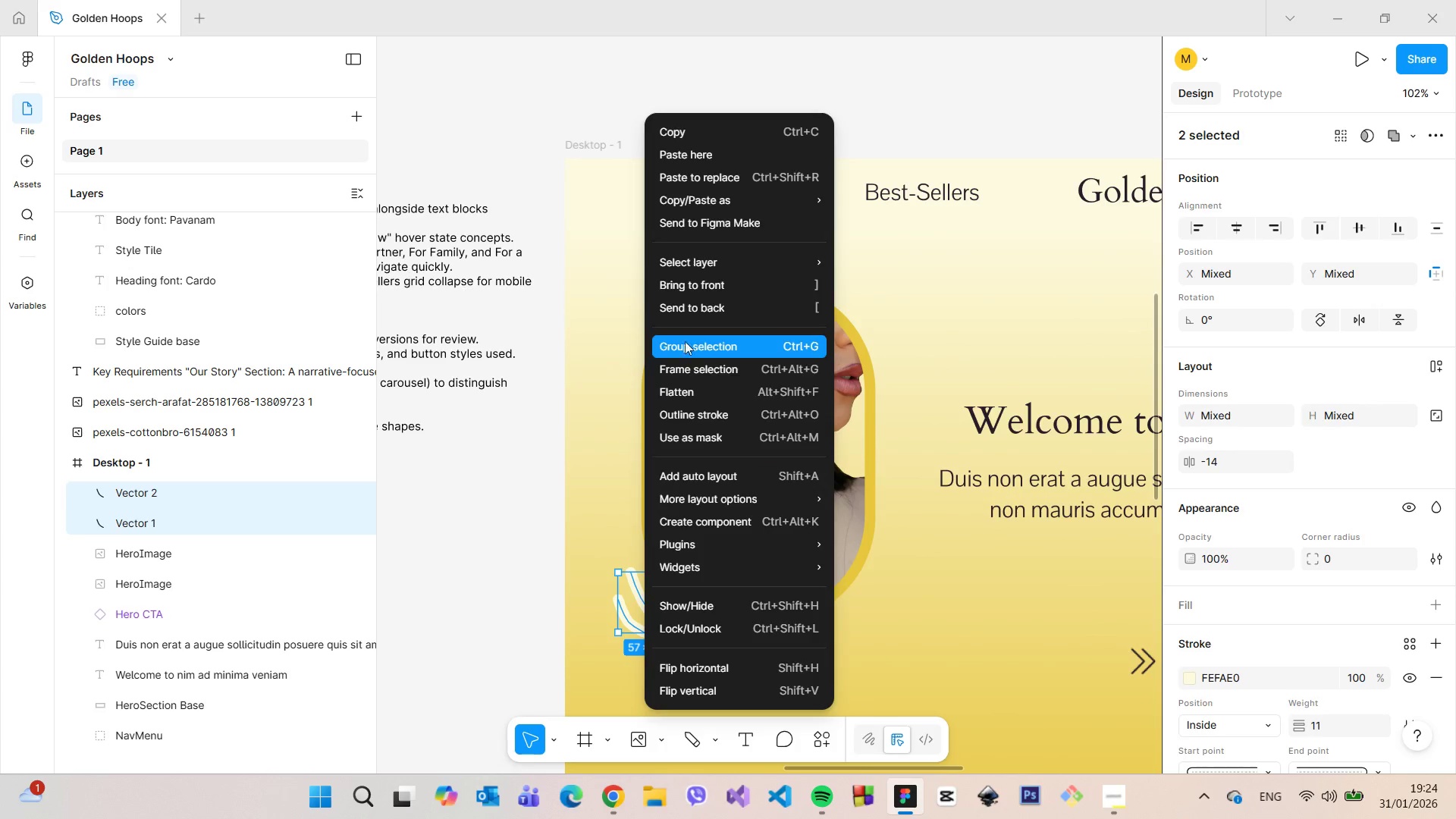 
double_click([154, 489])
 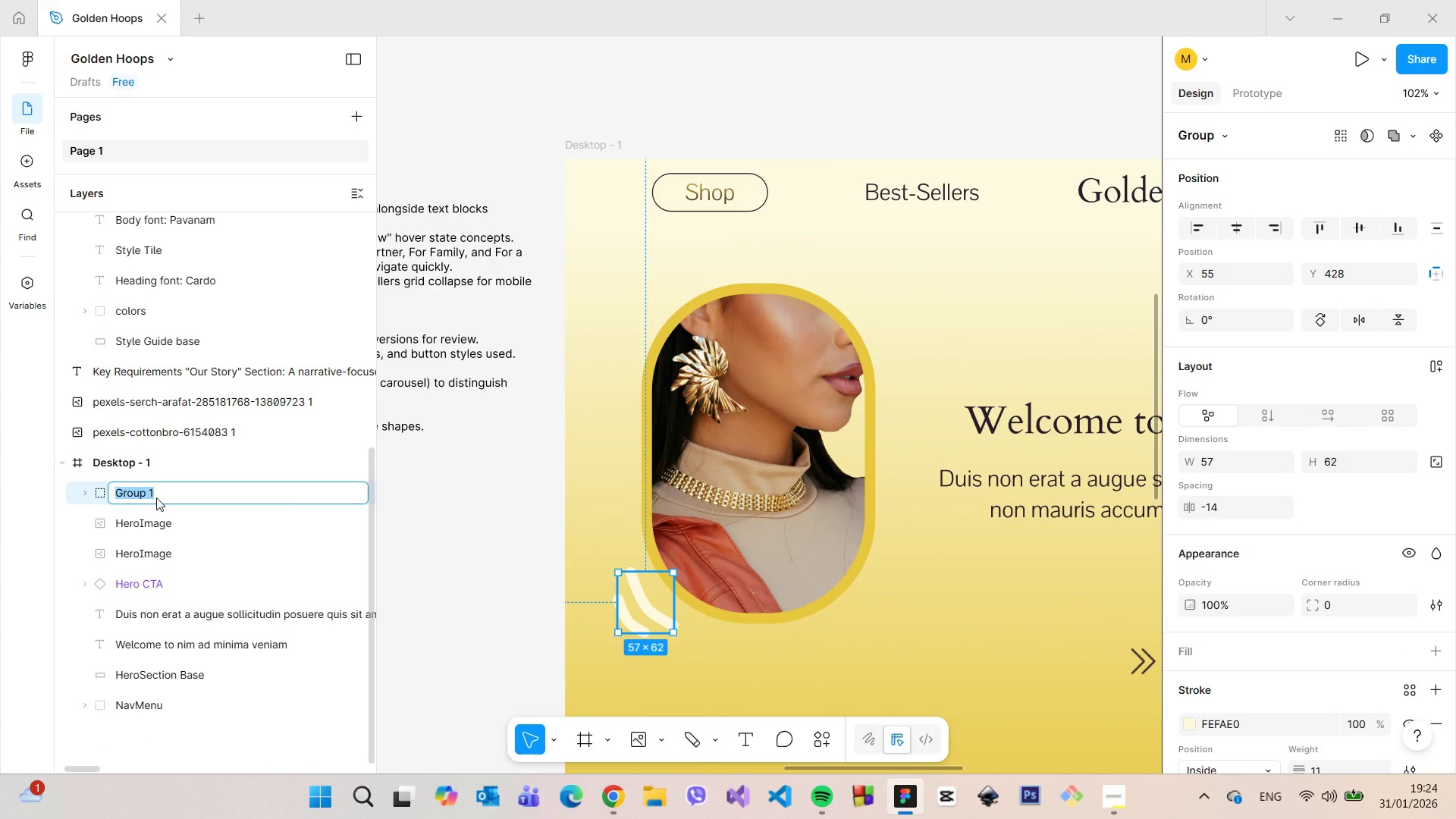 
type(decorations)
 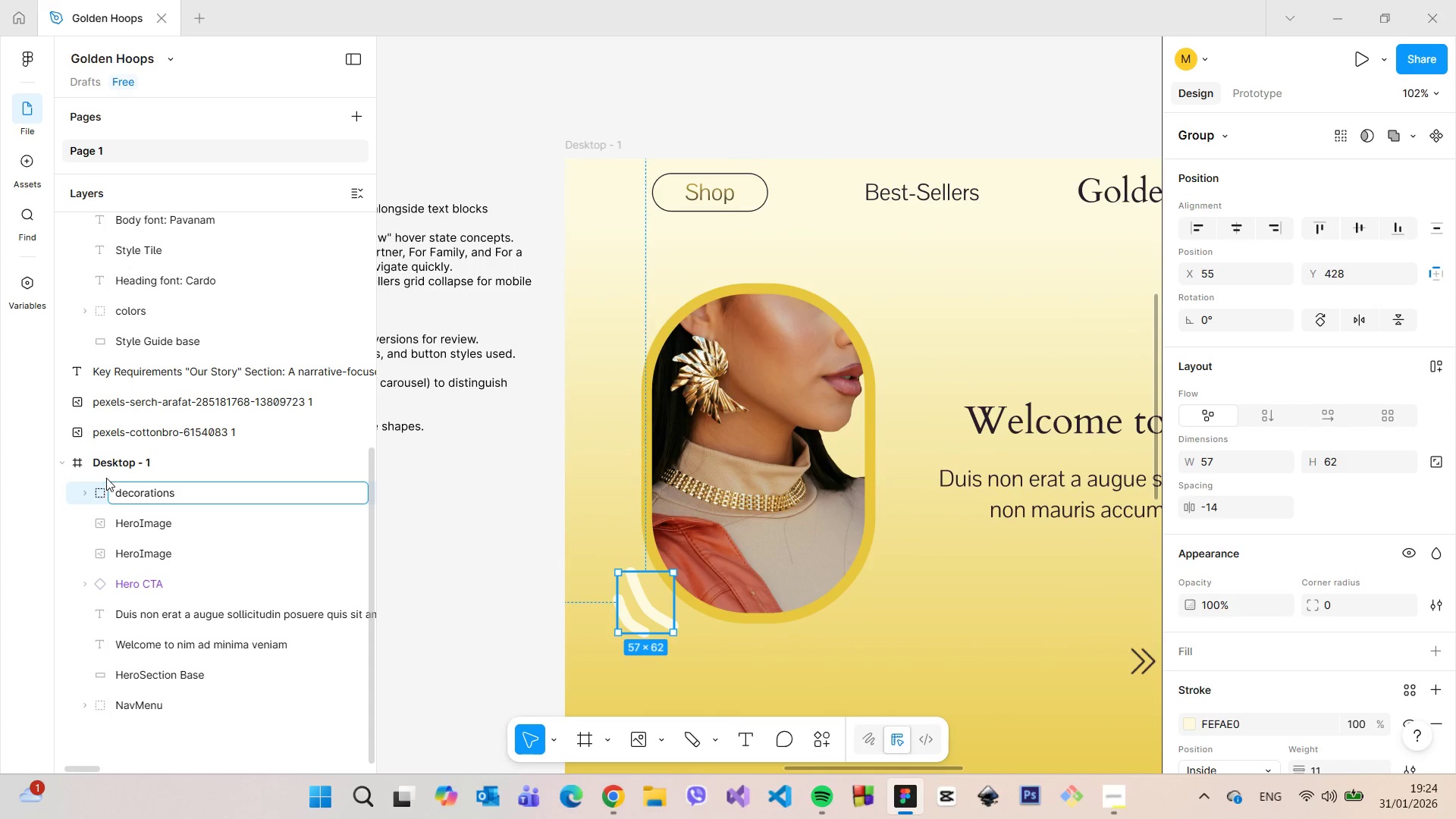 
left_click([83, 491])
 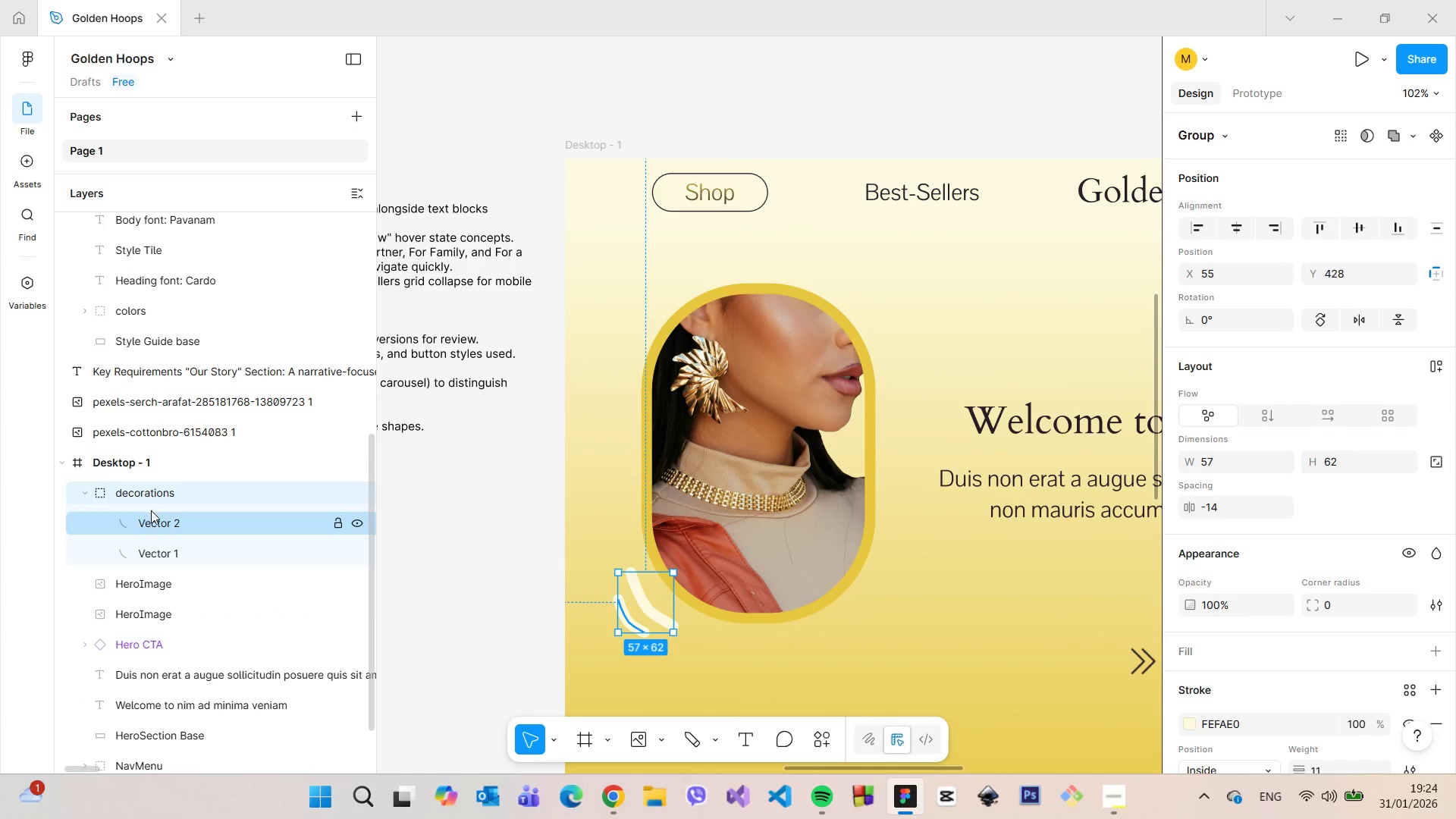 
left_click([154, 514])
 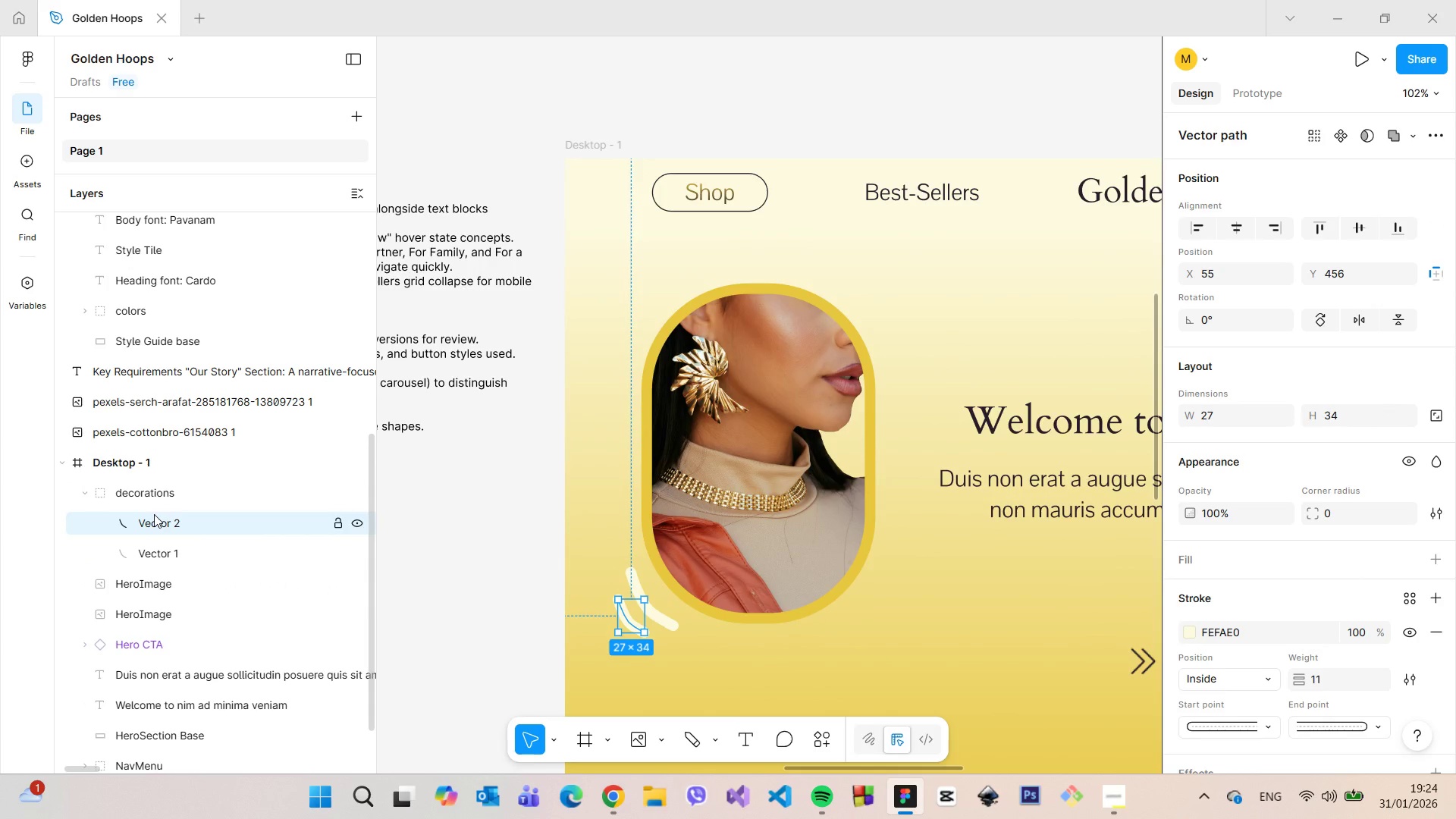 
double_click([154, 515])
 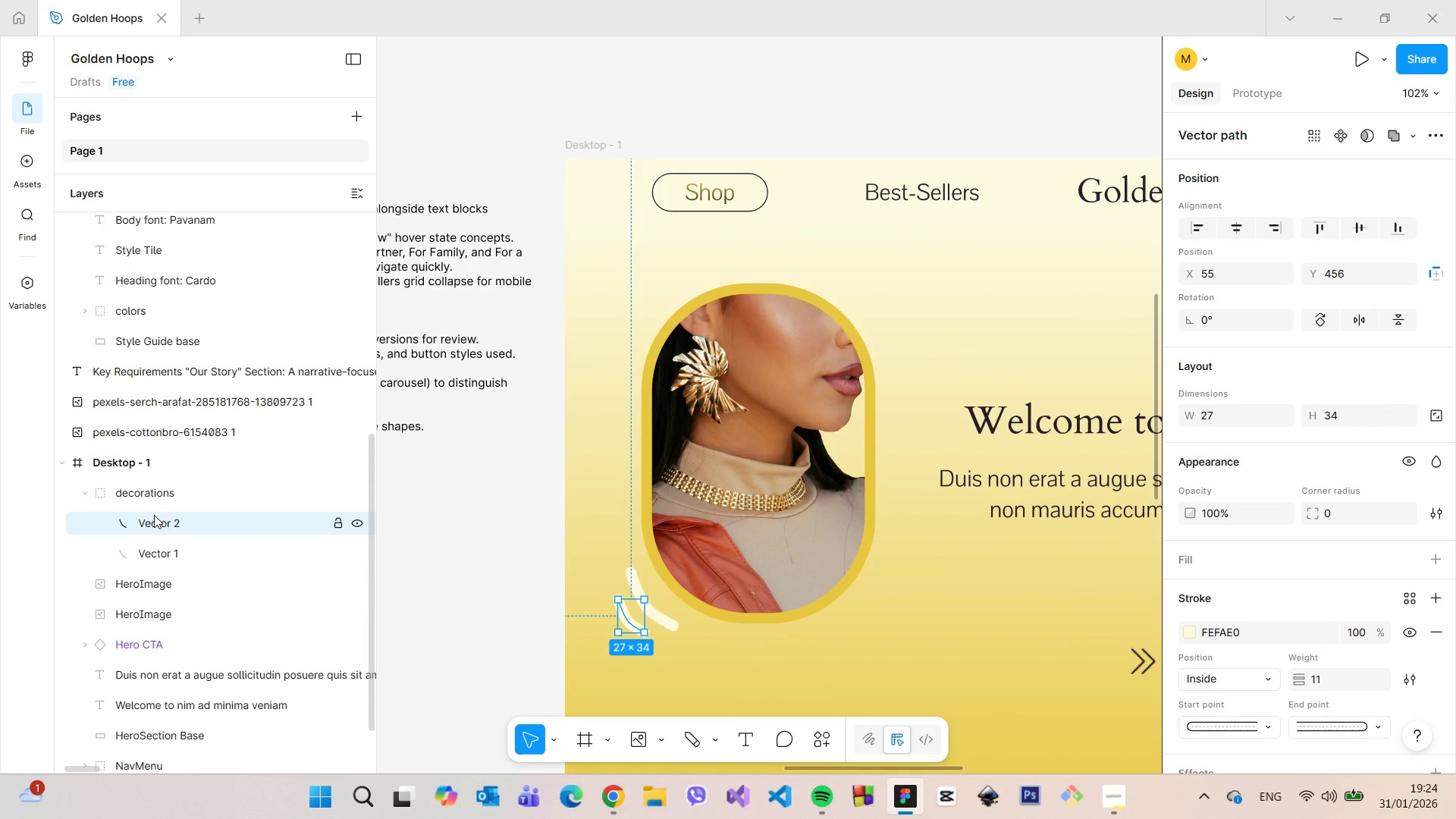 
triple_click([154, 515])
 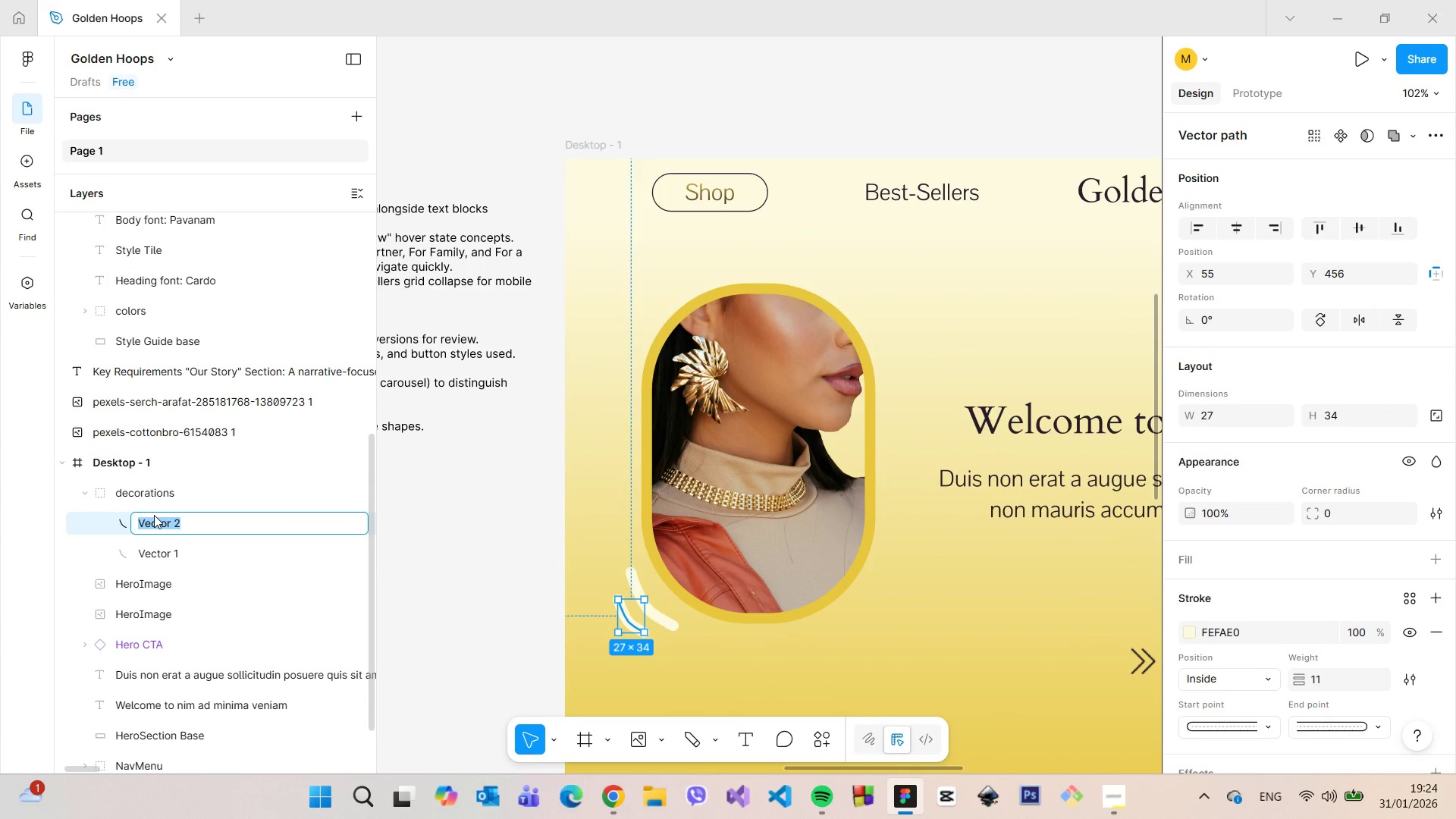 
triple_click([154, 515])
 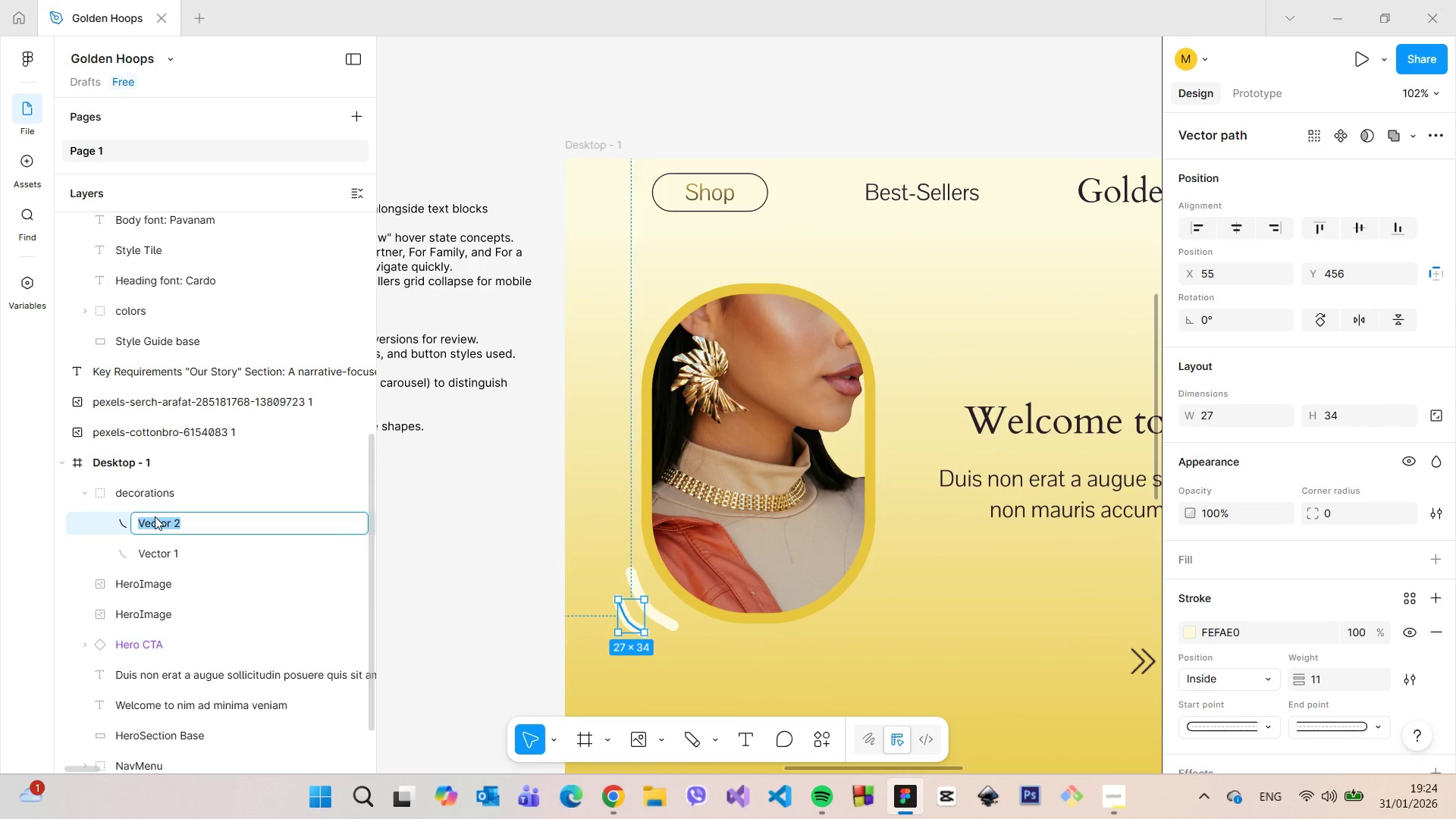 
type(linw)
 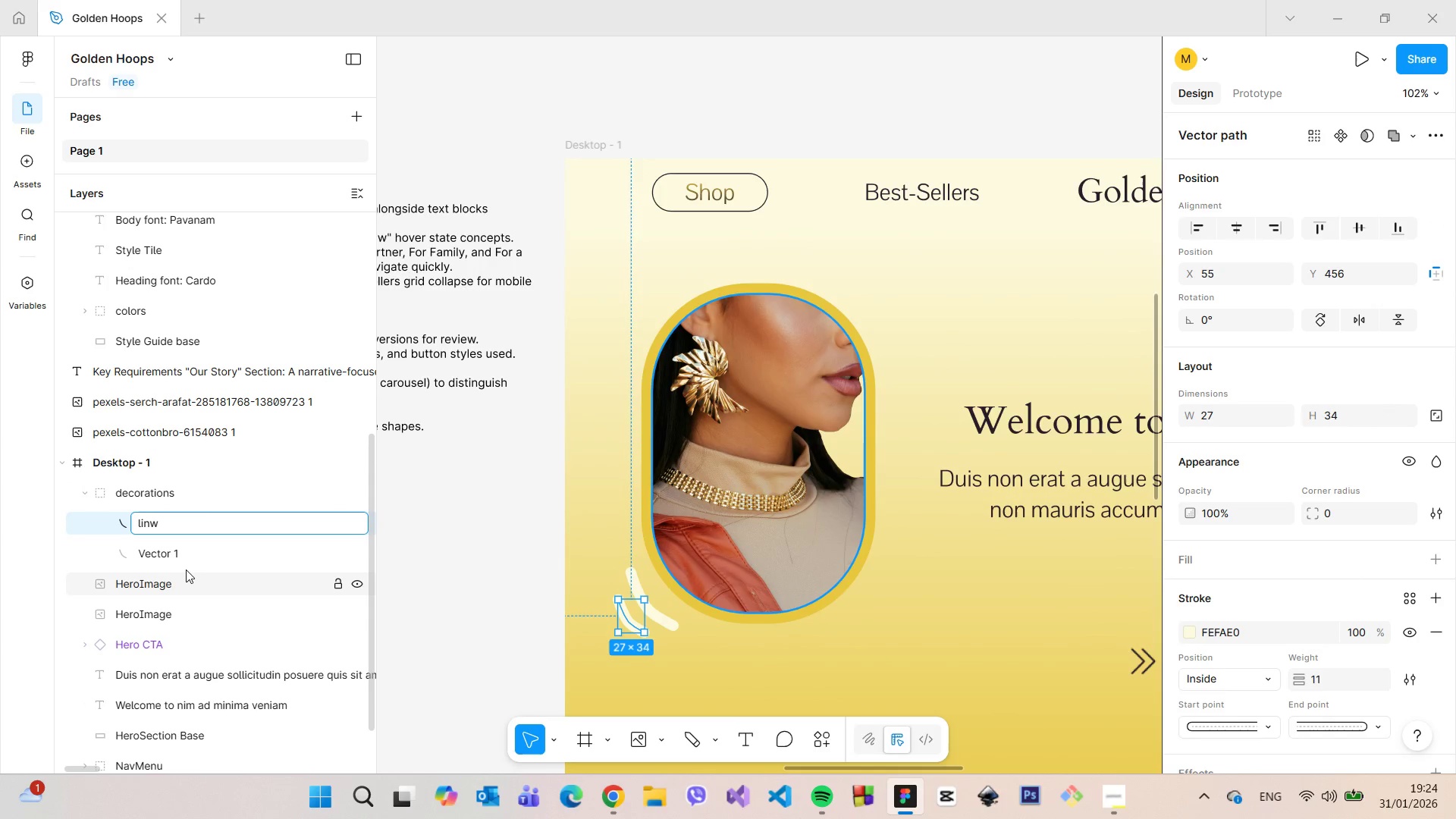 
key(Backspace)
 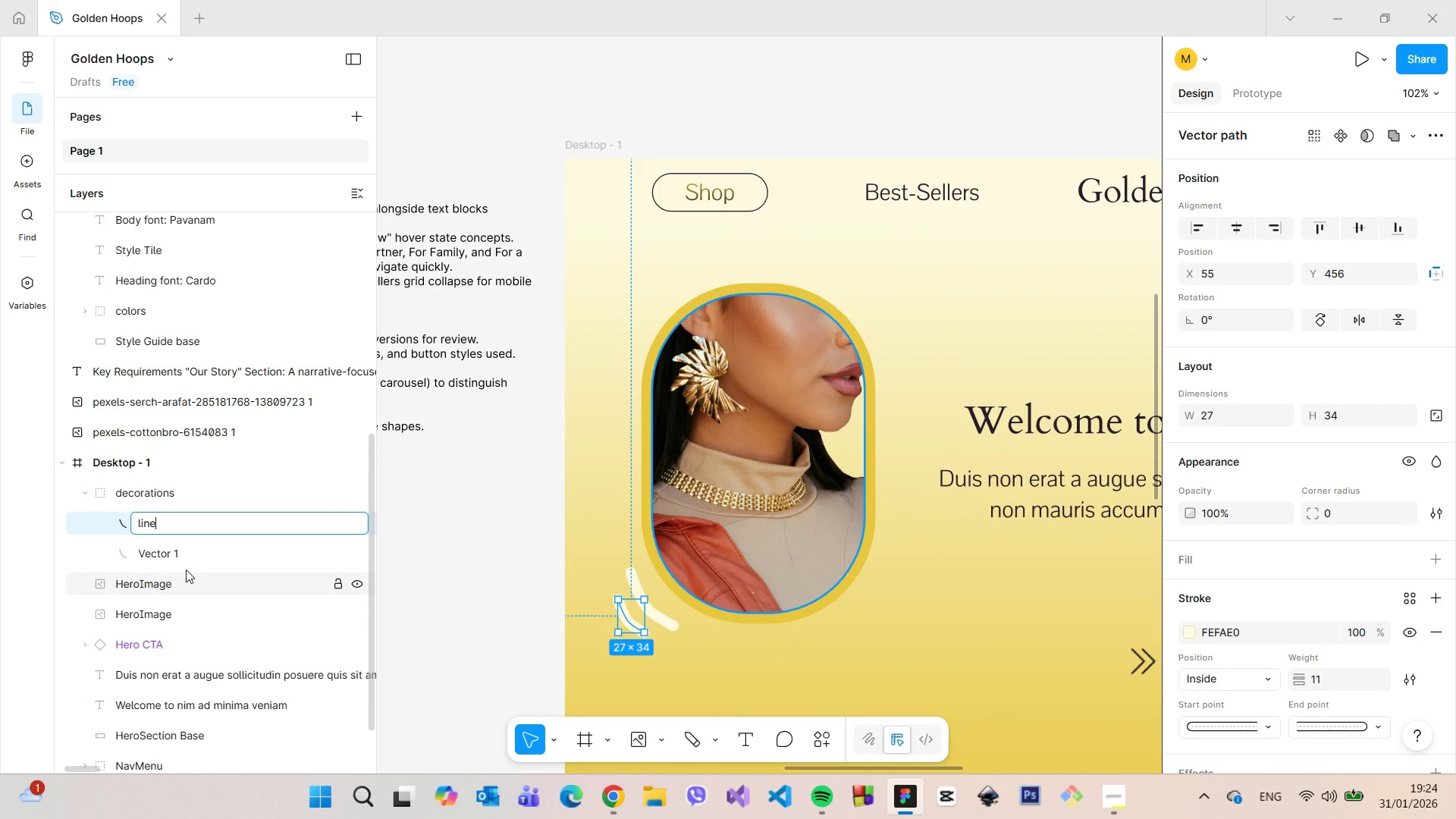 
key(E)
 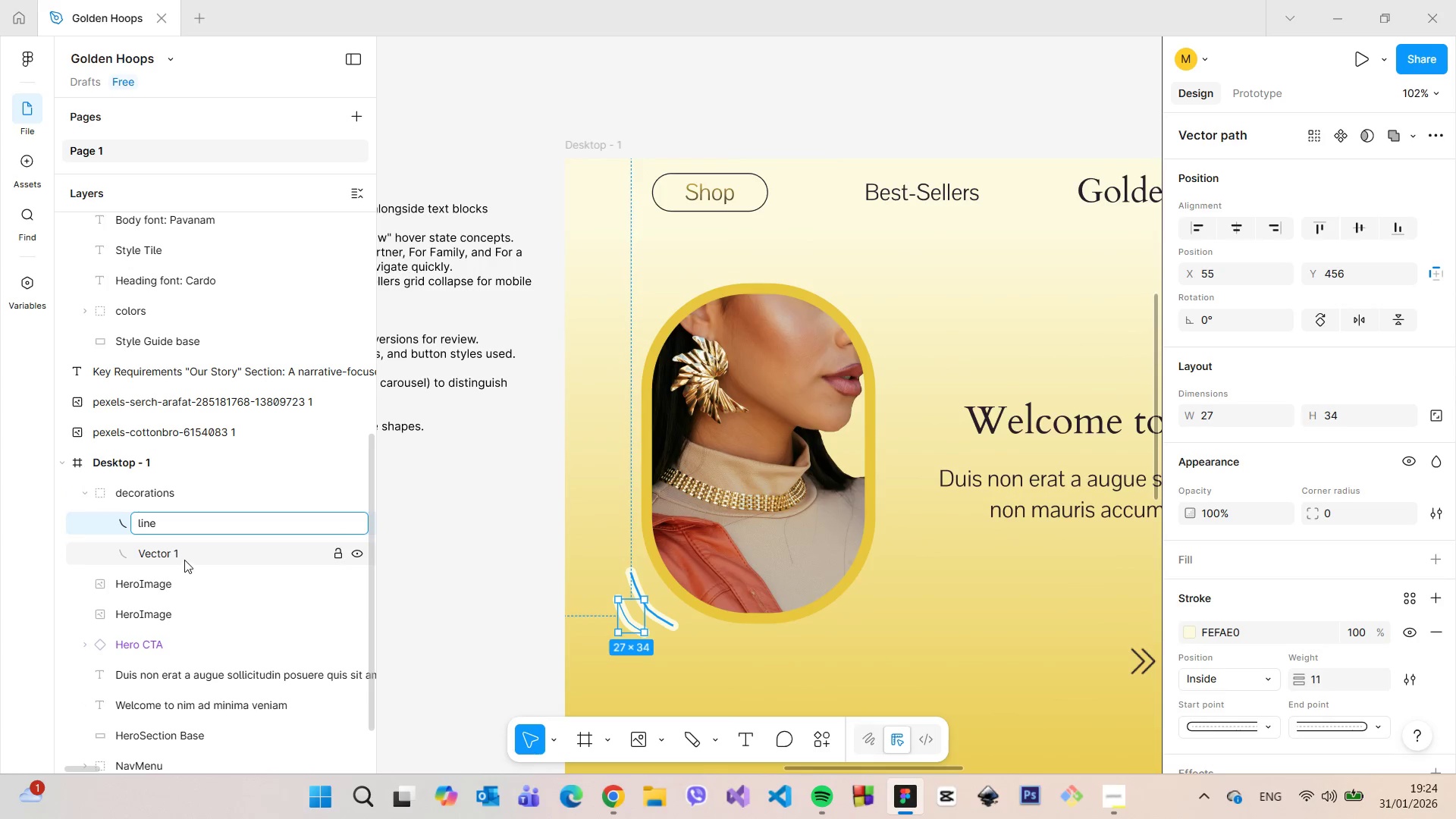 
double_click([184, 560])
 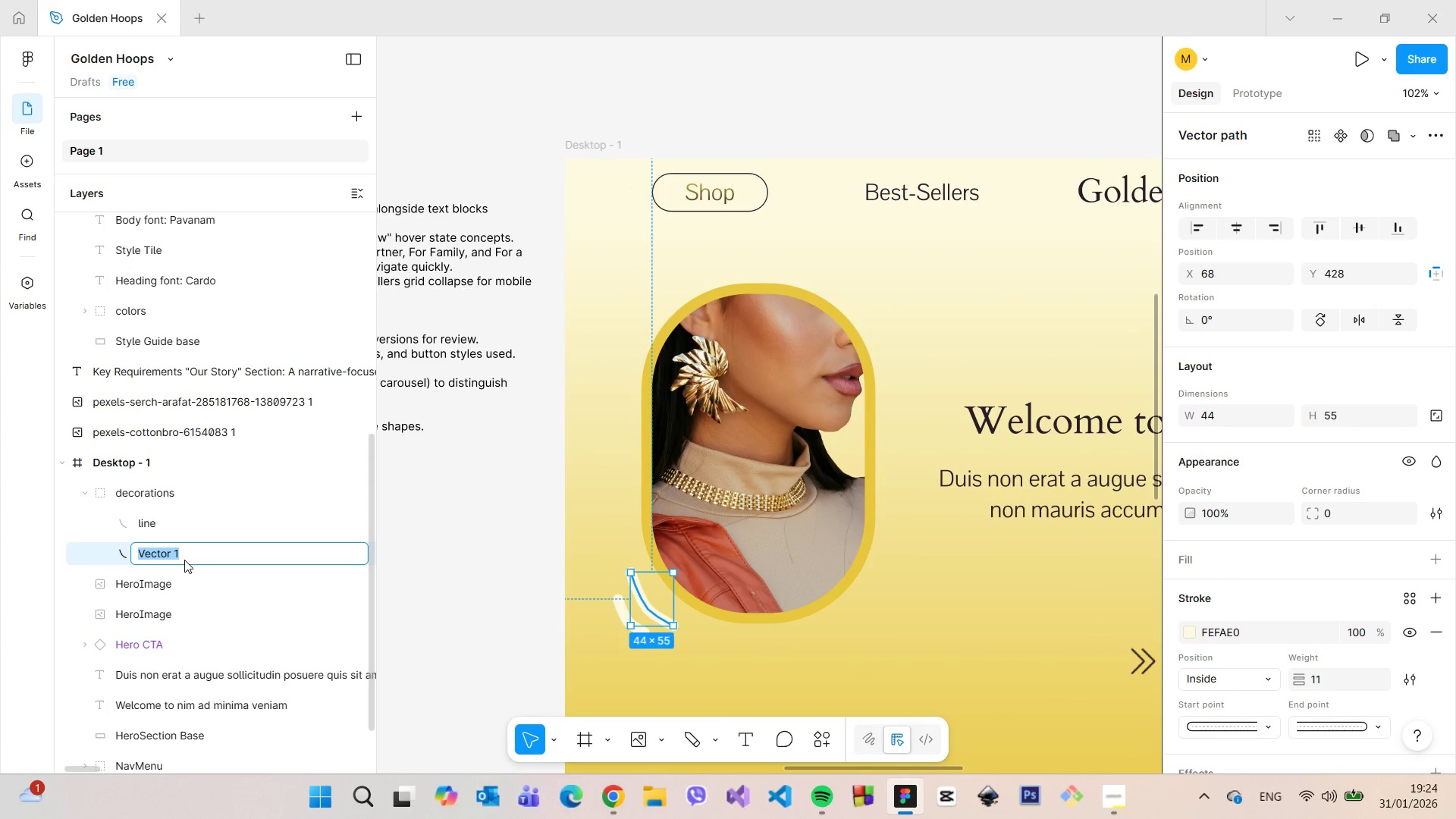 
type(line)
 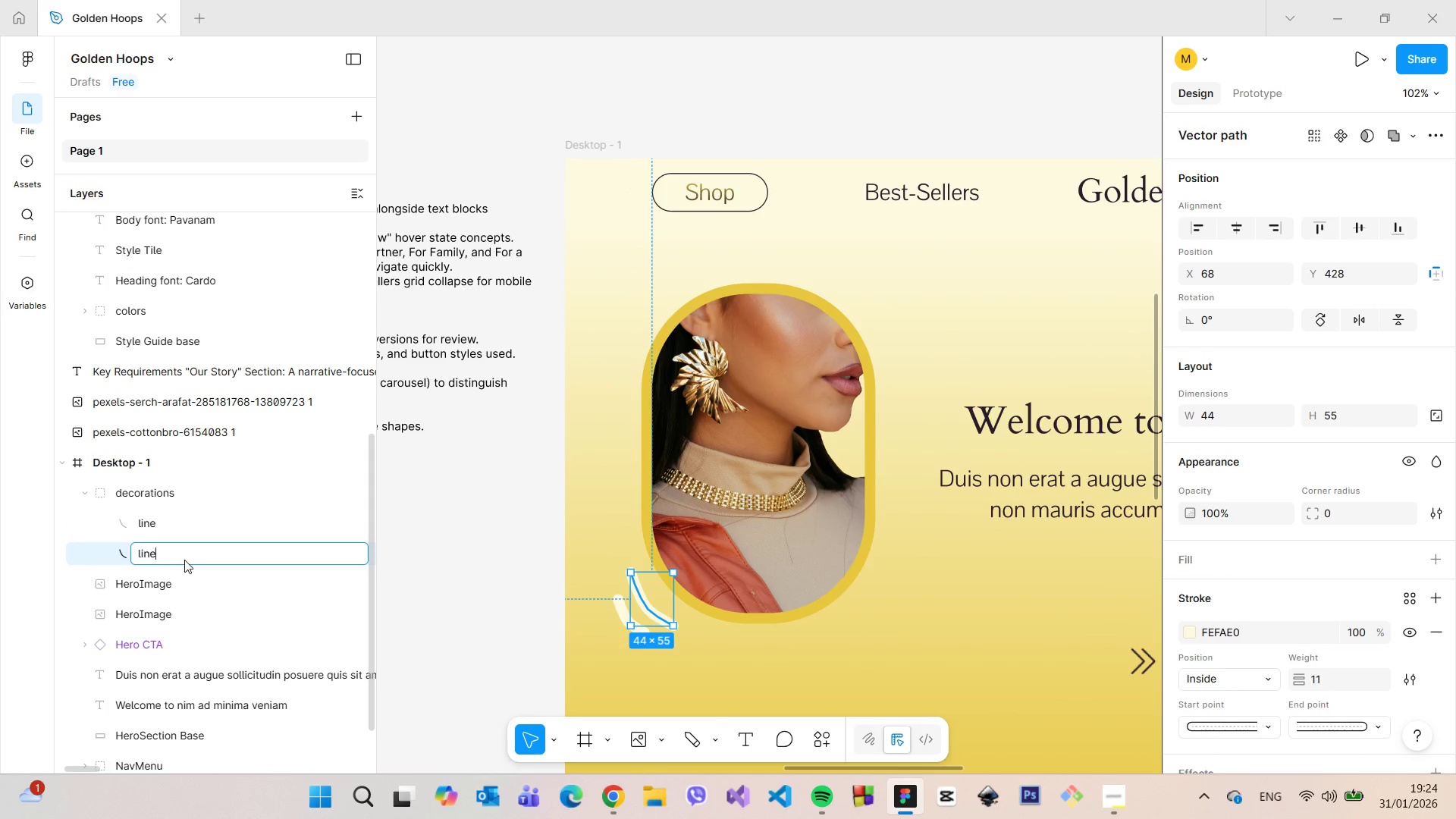 
key(Enter)
 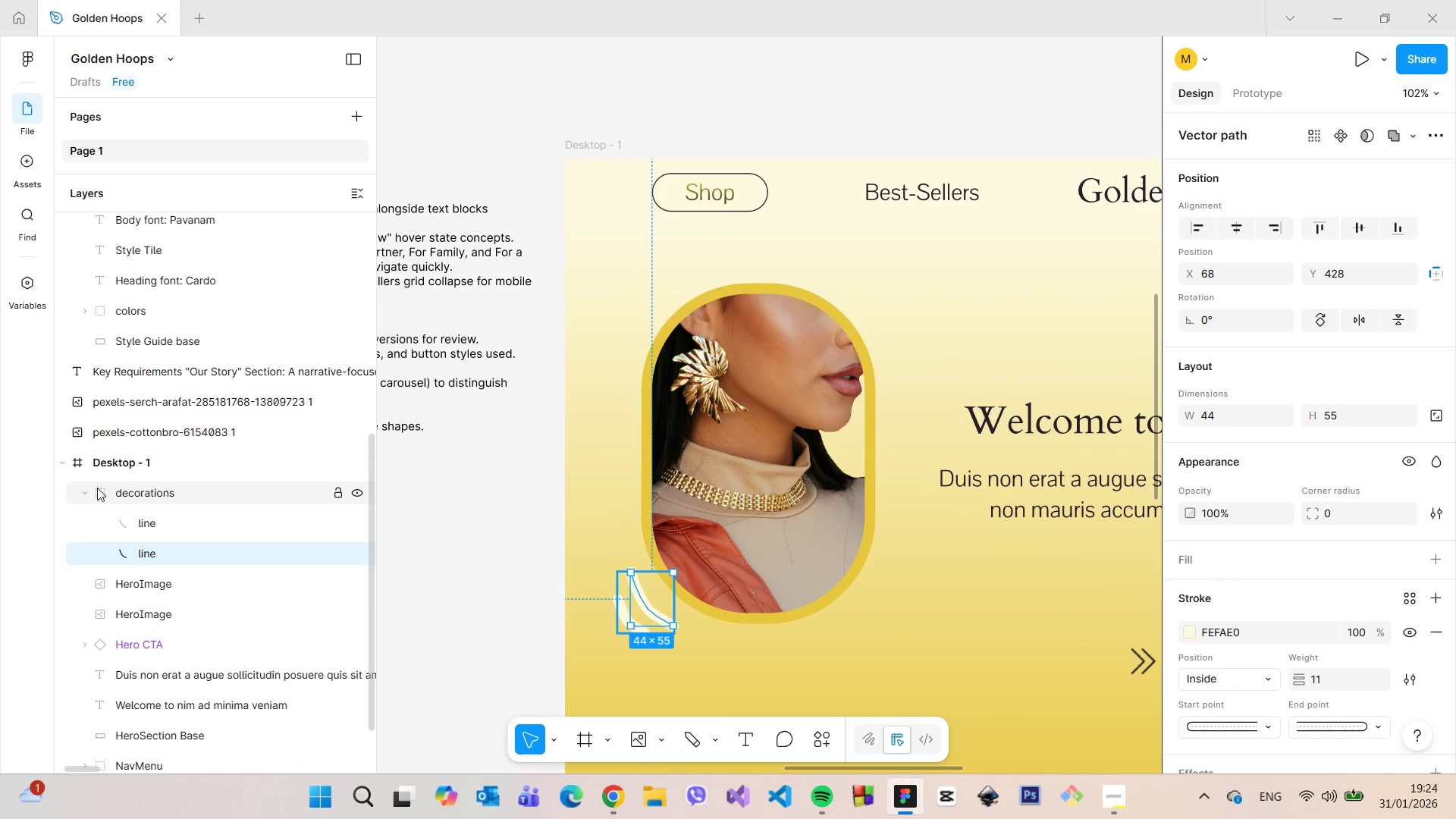 
left_click([88, 489])
 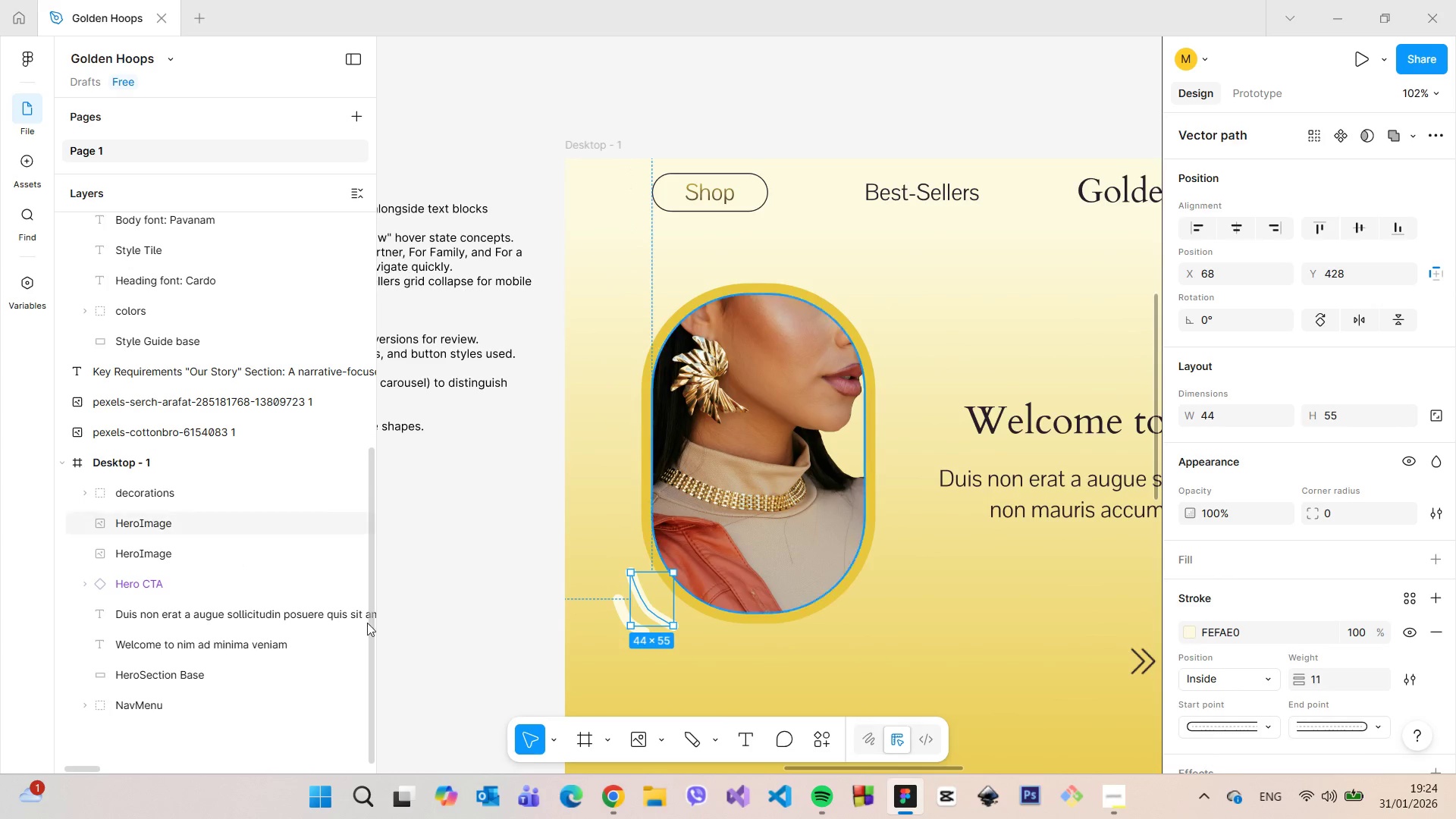 
scroll: coordinate [384, 627], scroll_direction: down, amount: 4.0
 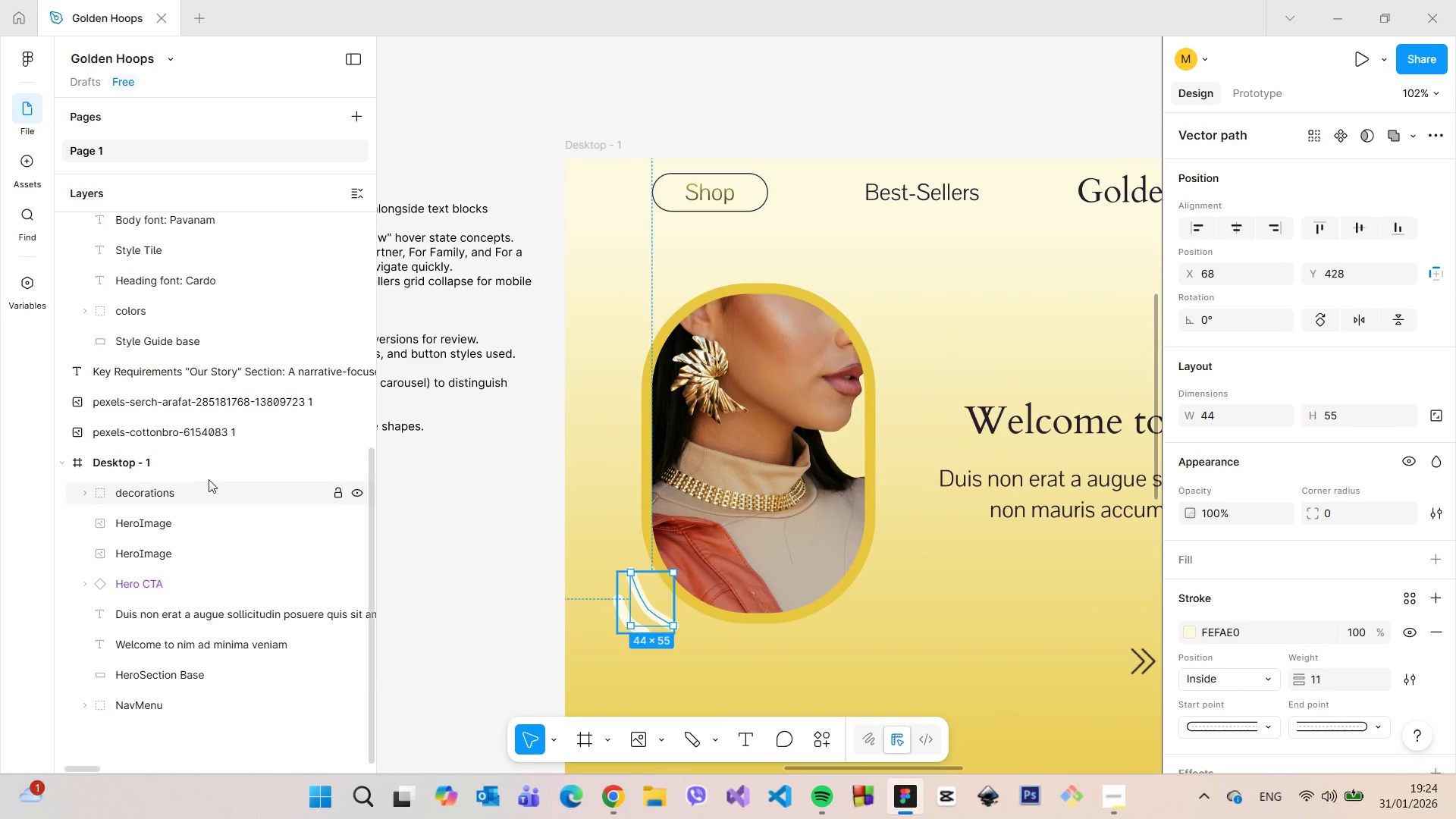 
left_click([204, 479])
 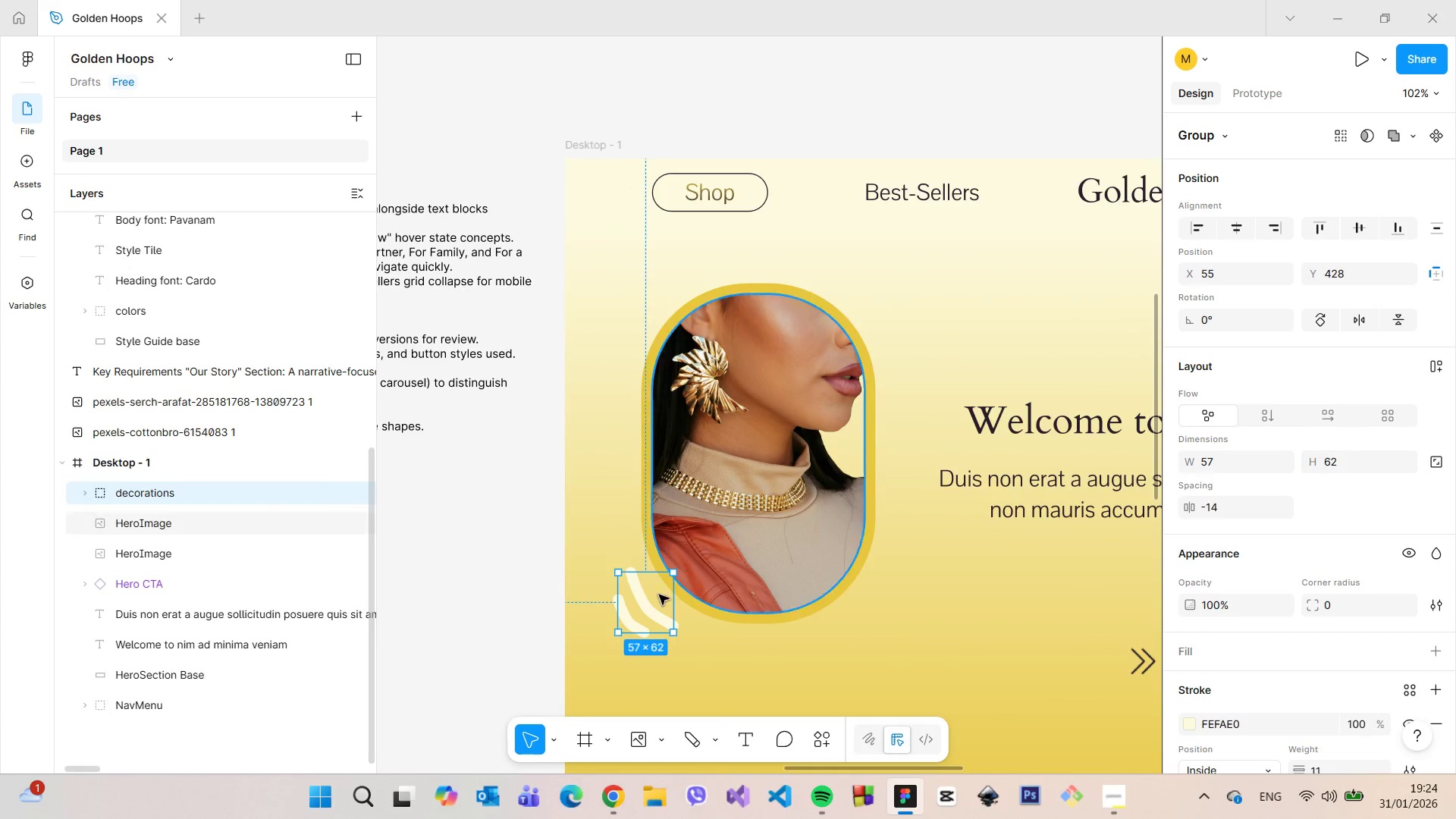 
scroll: coordinate [876, 596], scroll_direction: down, amount: 8.0
 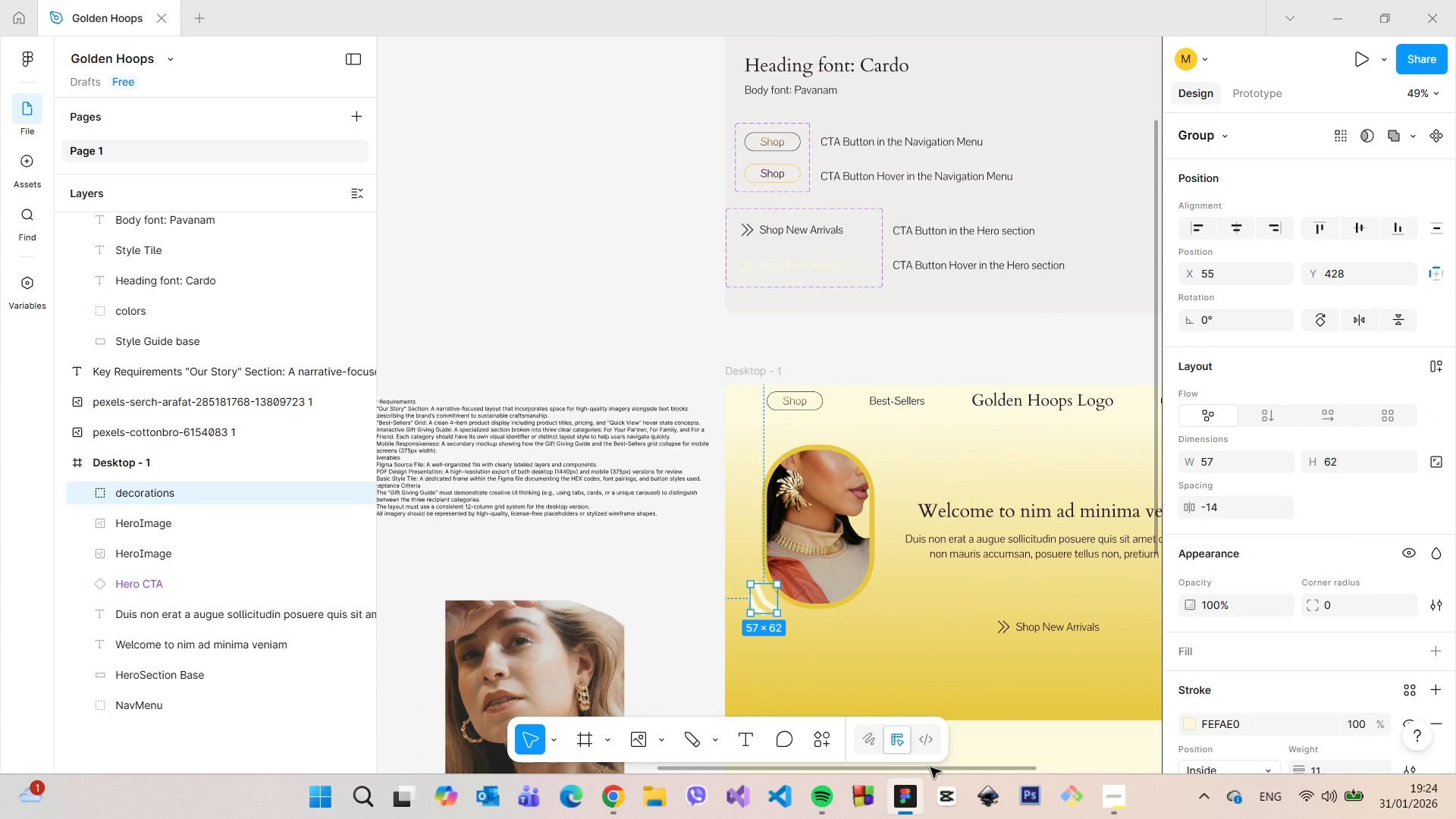 
left_click_drag(start_coordinate=[930, 767], to_coordinate=[1074, 763])
 